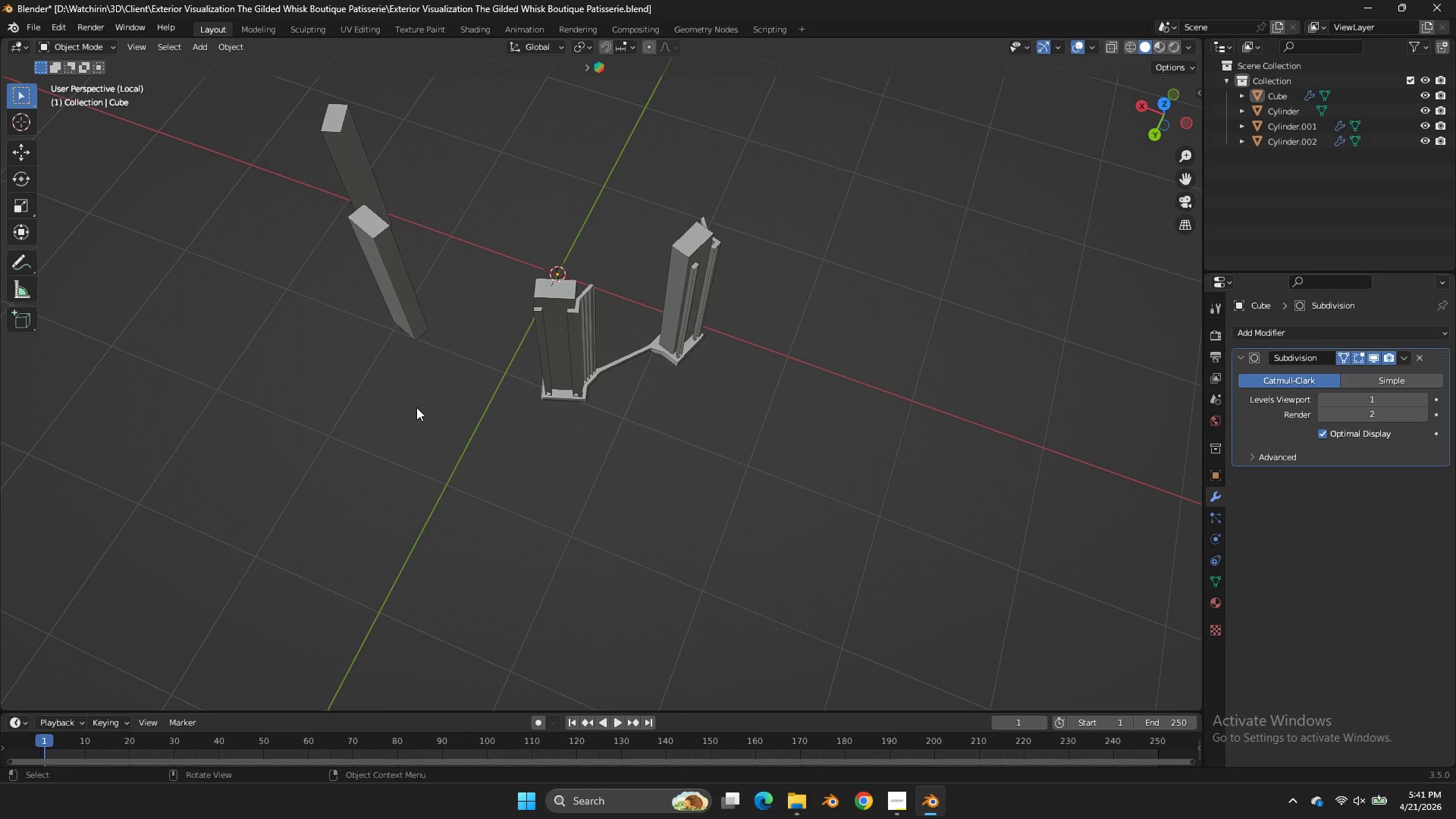 
scroll: coordinate [416, 407], scroll_direction: up, amount: 3.0
 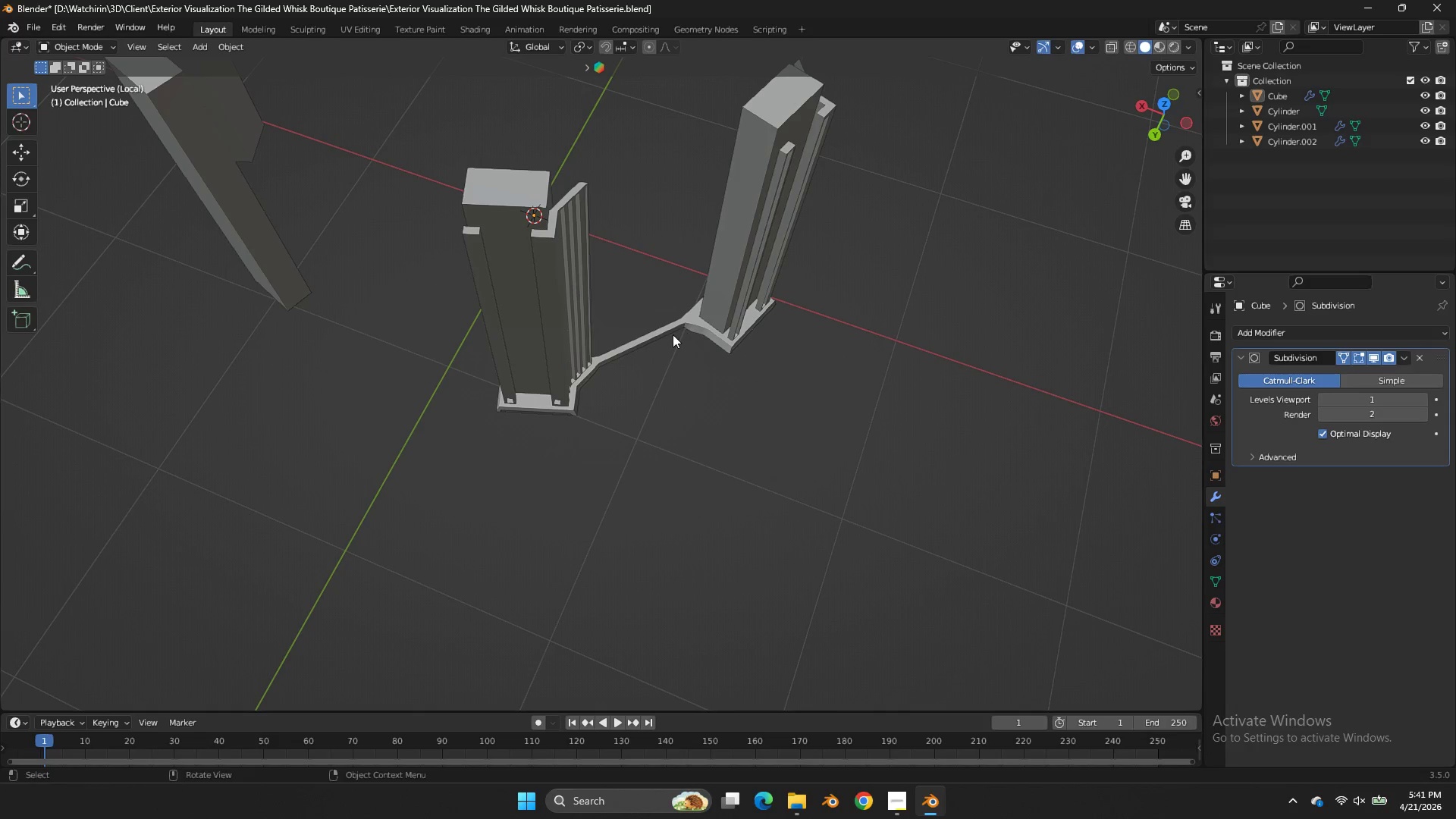 
left_click([672, 335])
 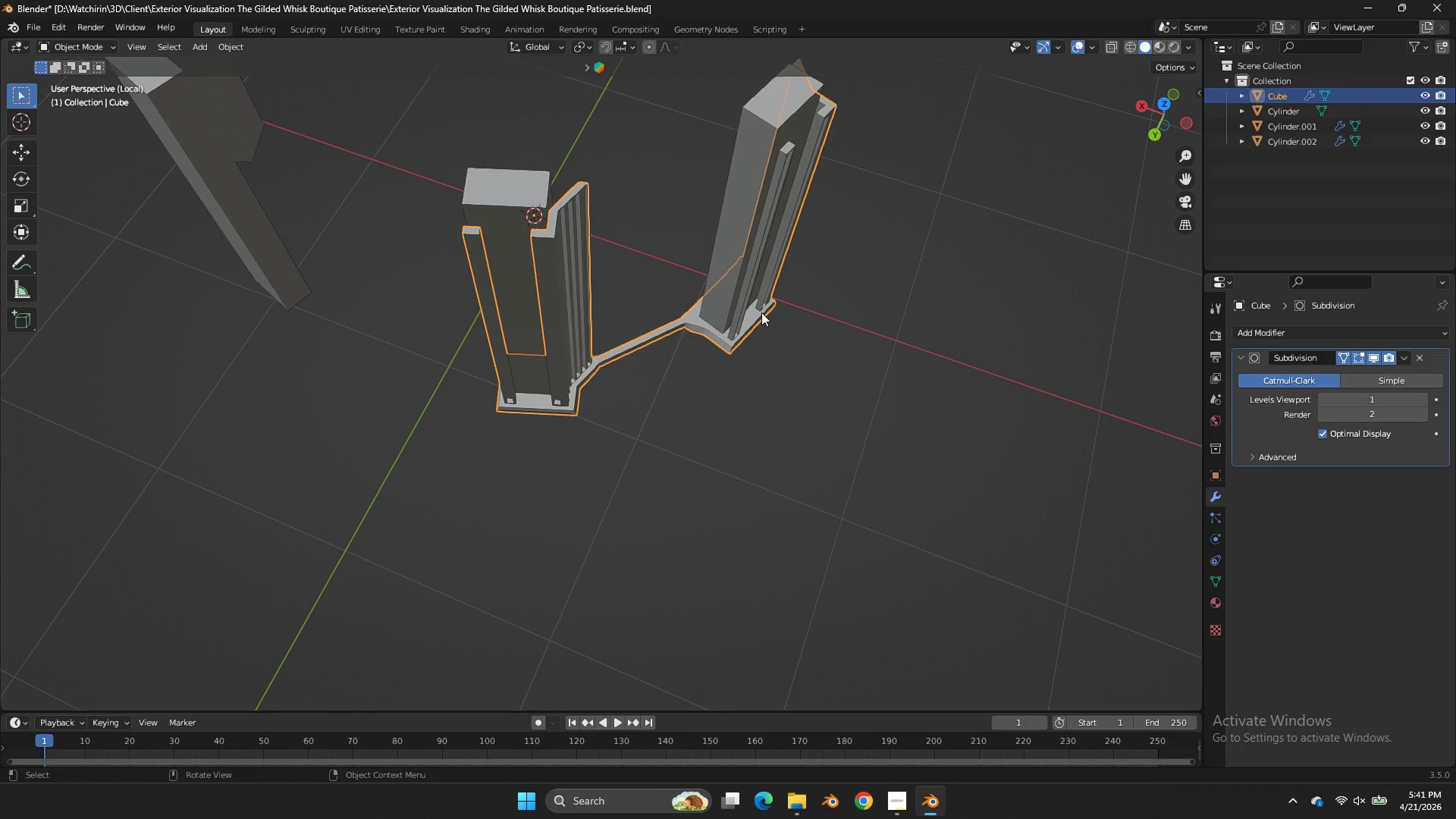 
key(Tab)
 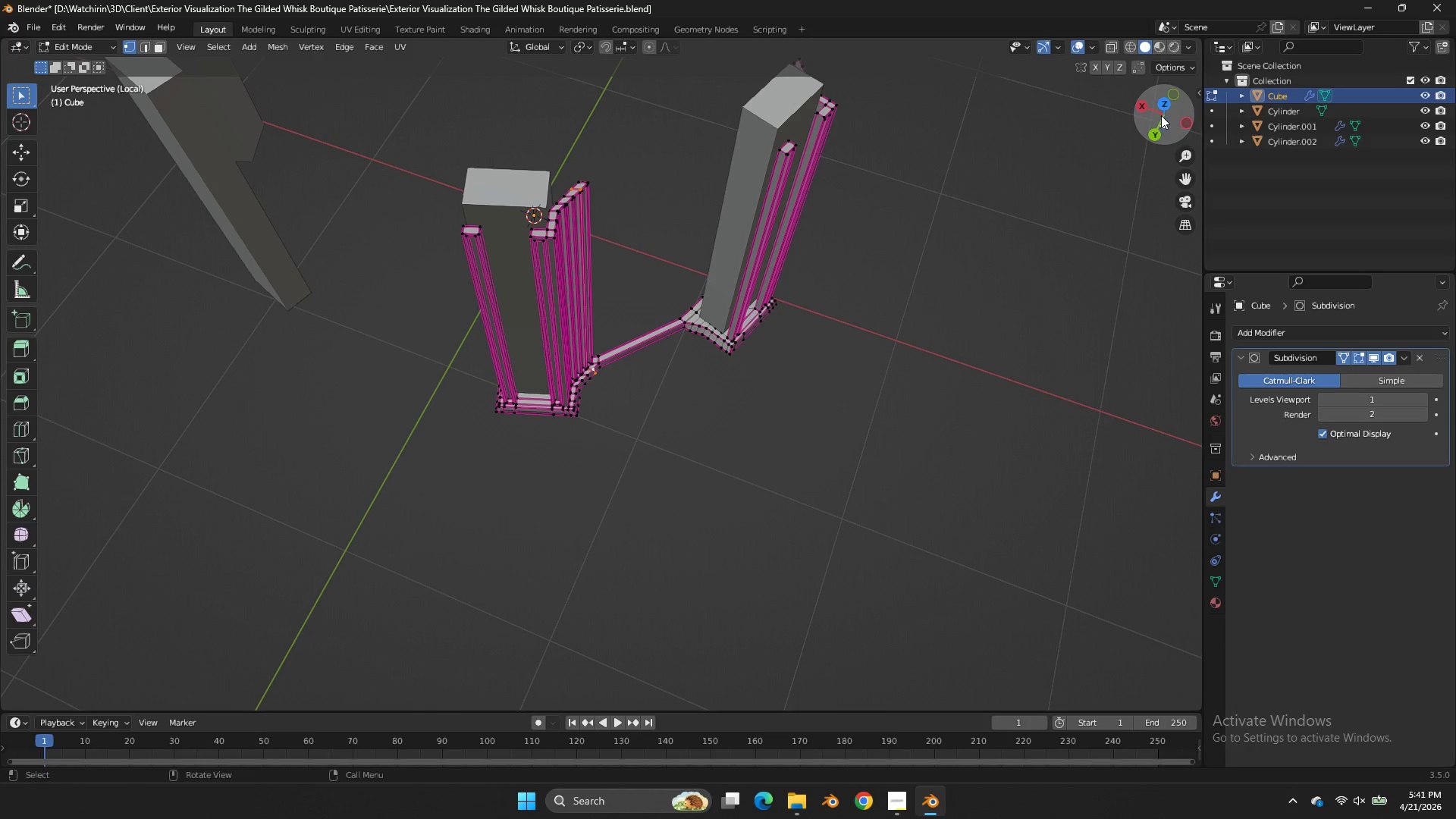 
left_click([1166, 111])
 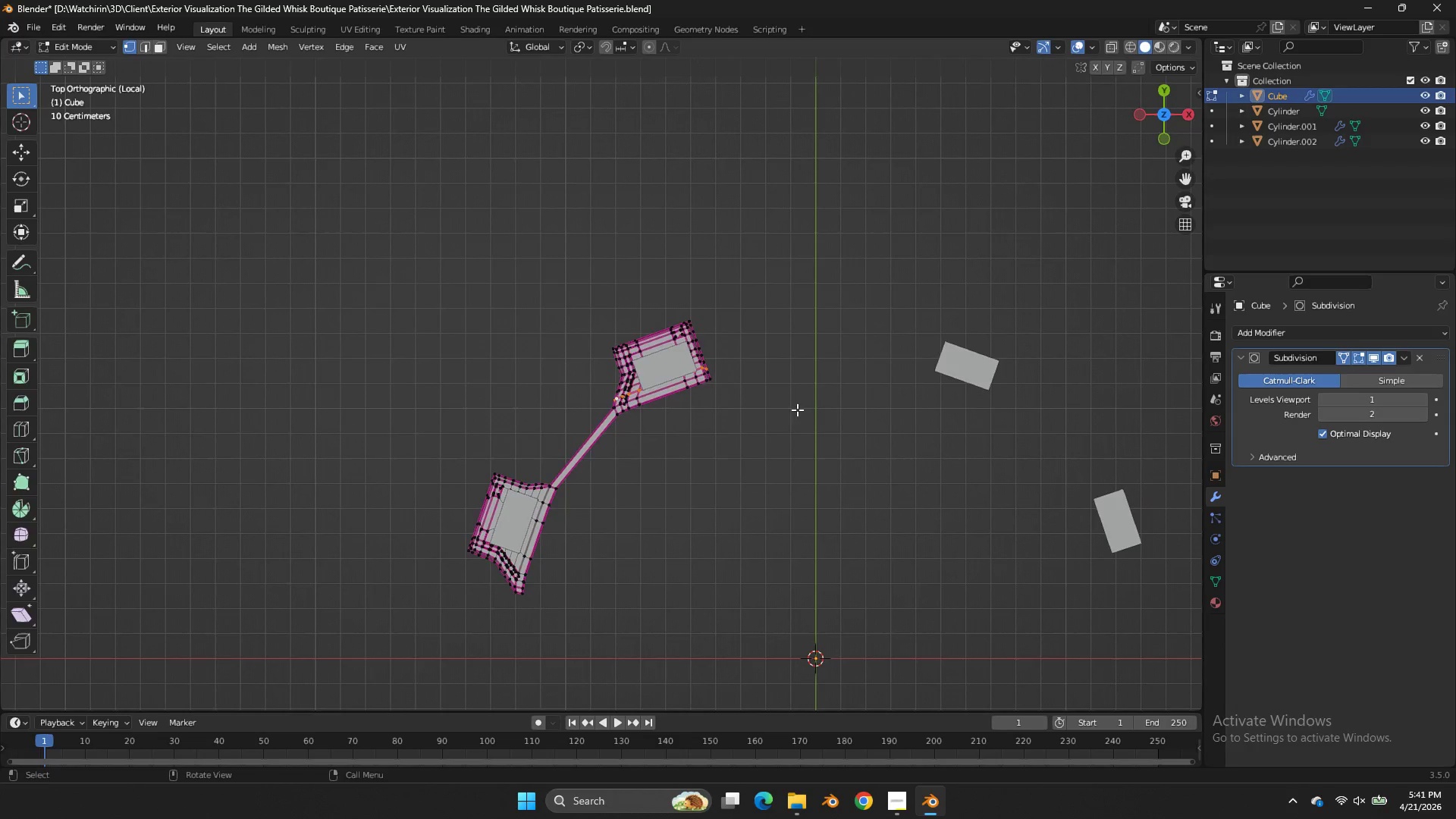 
key(Tab)
 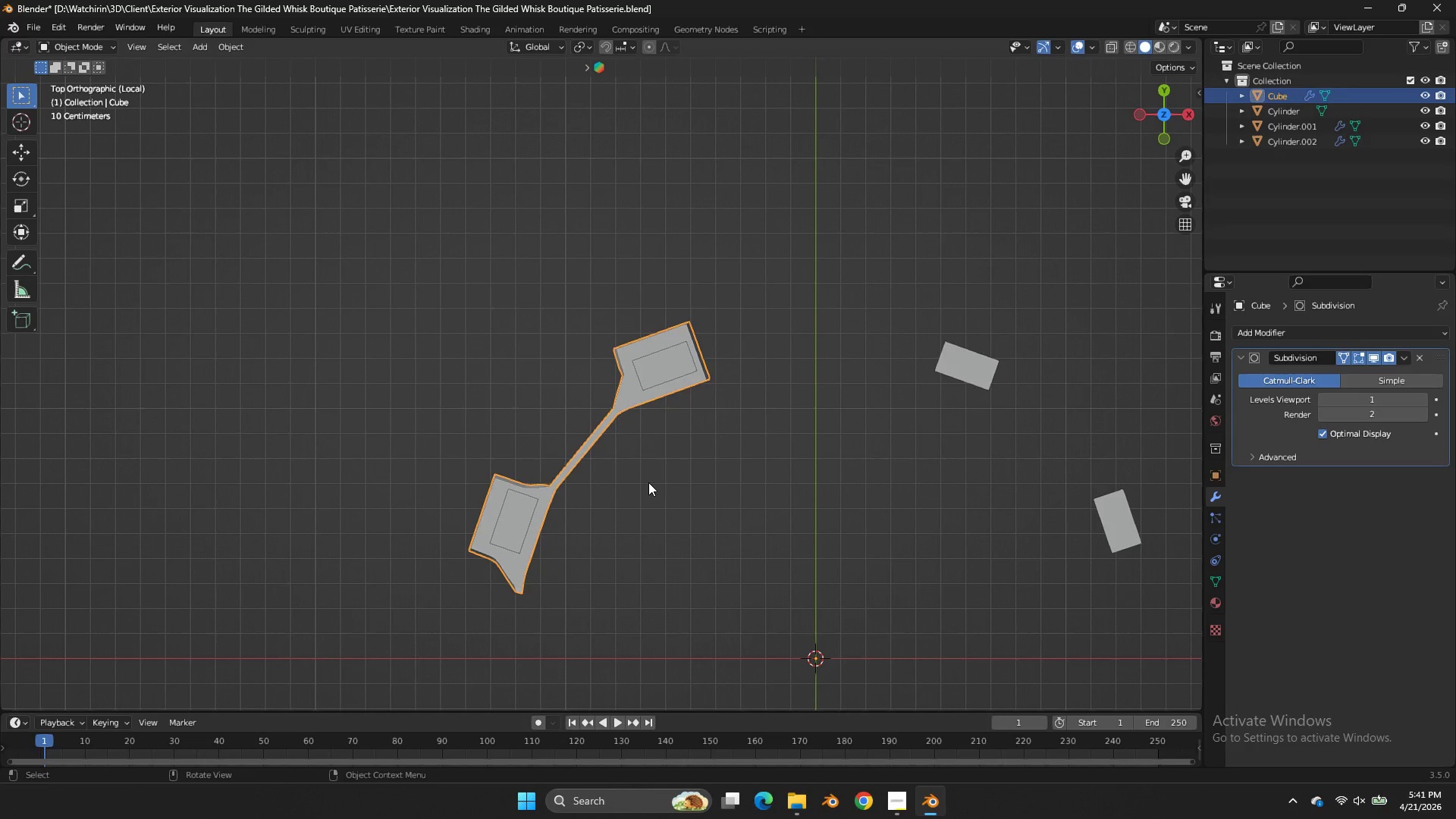 
key(Z)
 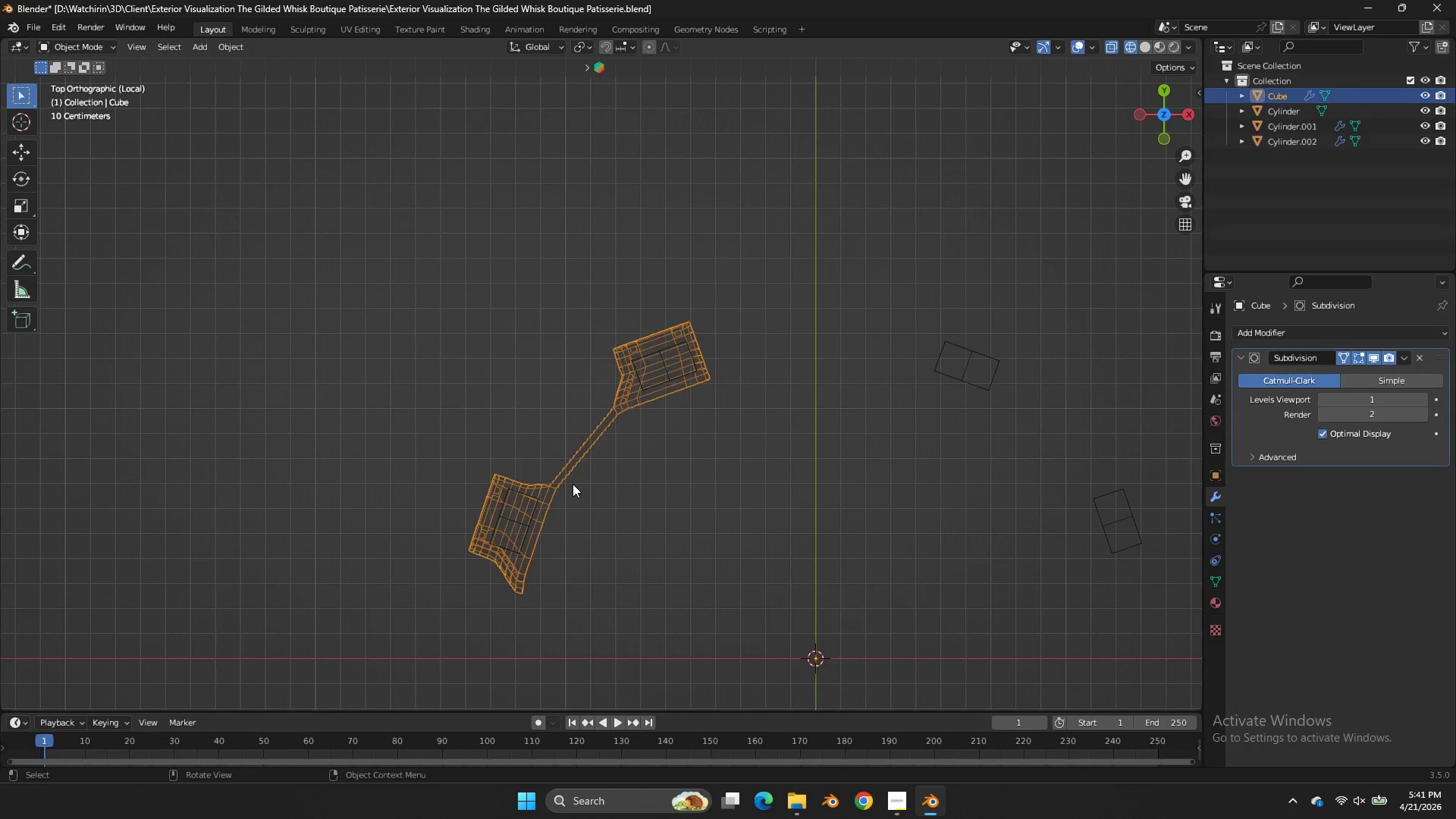 
key(Tab)
 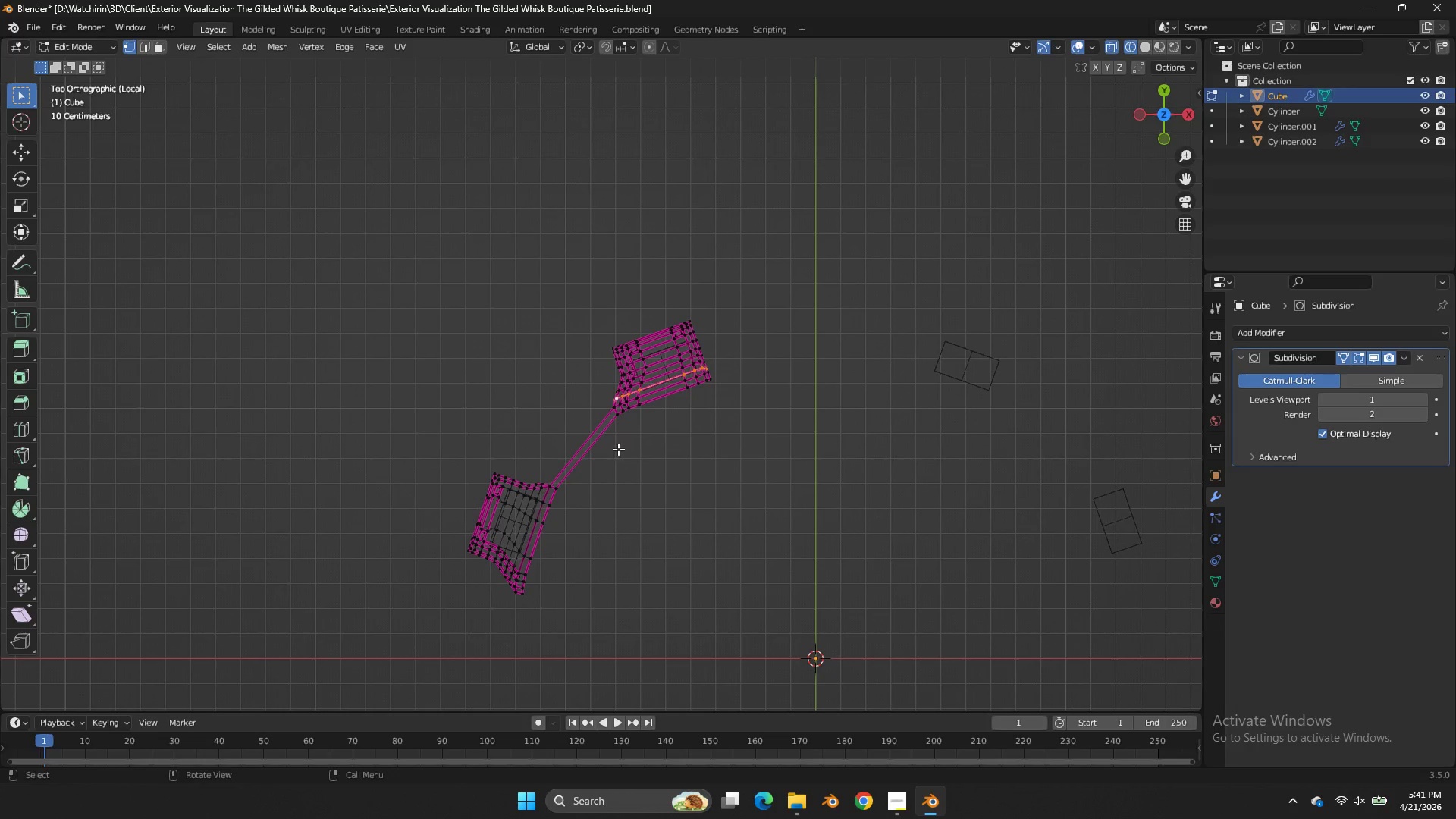 
left_click_drag(start_coordinate=[617, 449], to_coordinate=[334, 677])
 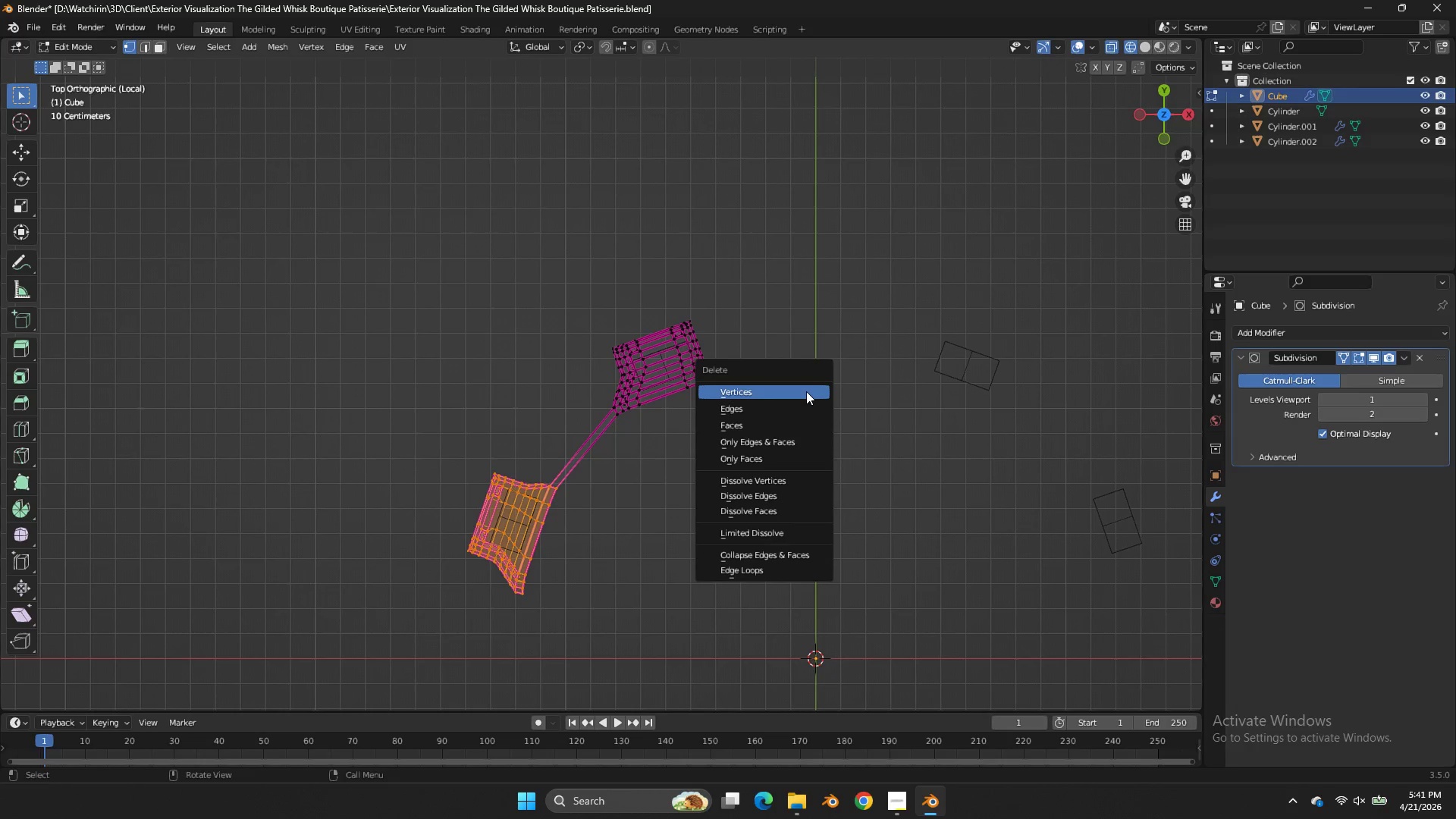 
key(X)
 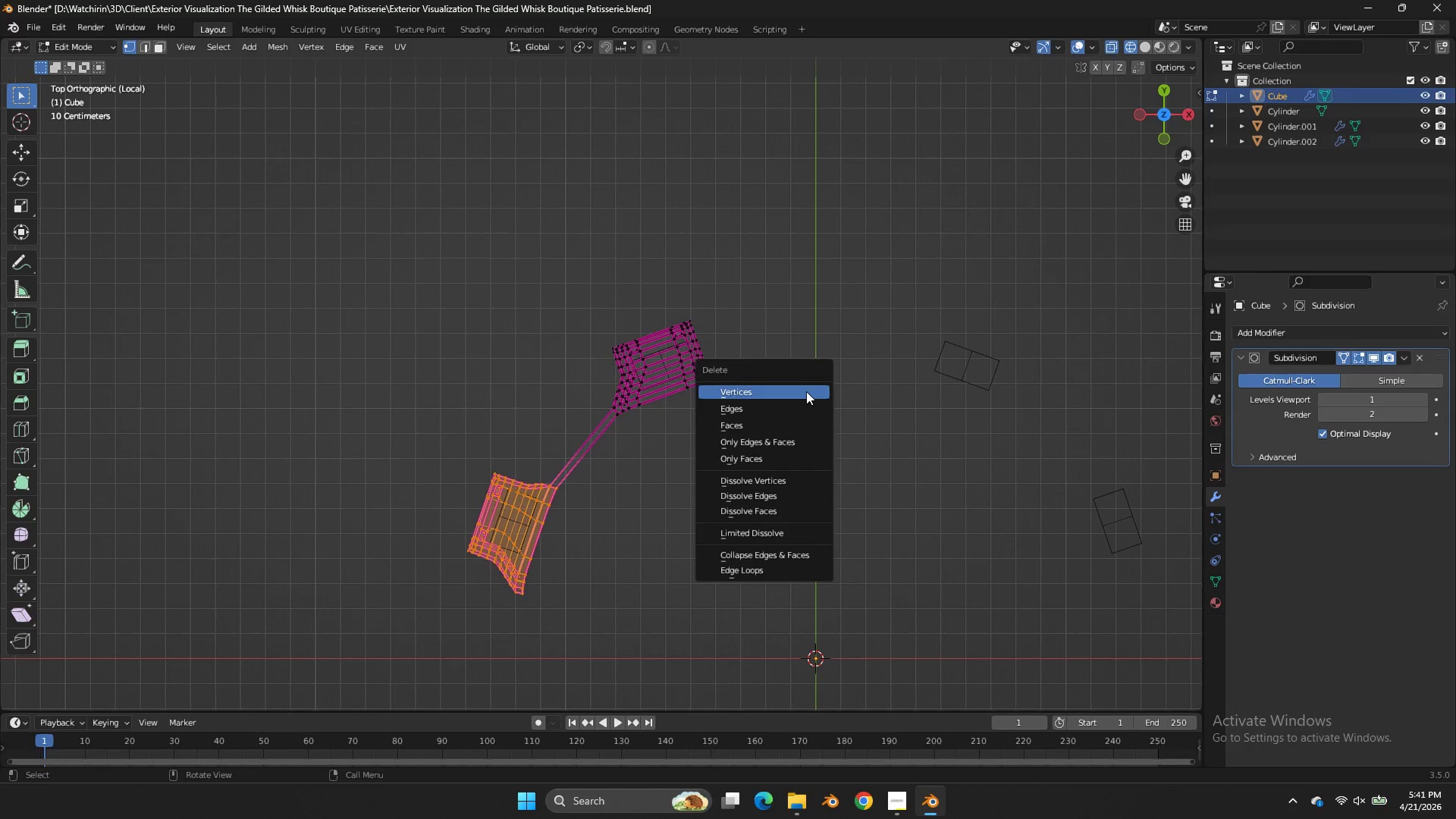 
left_click([806, 391])
 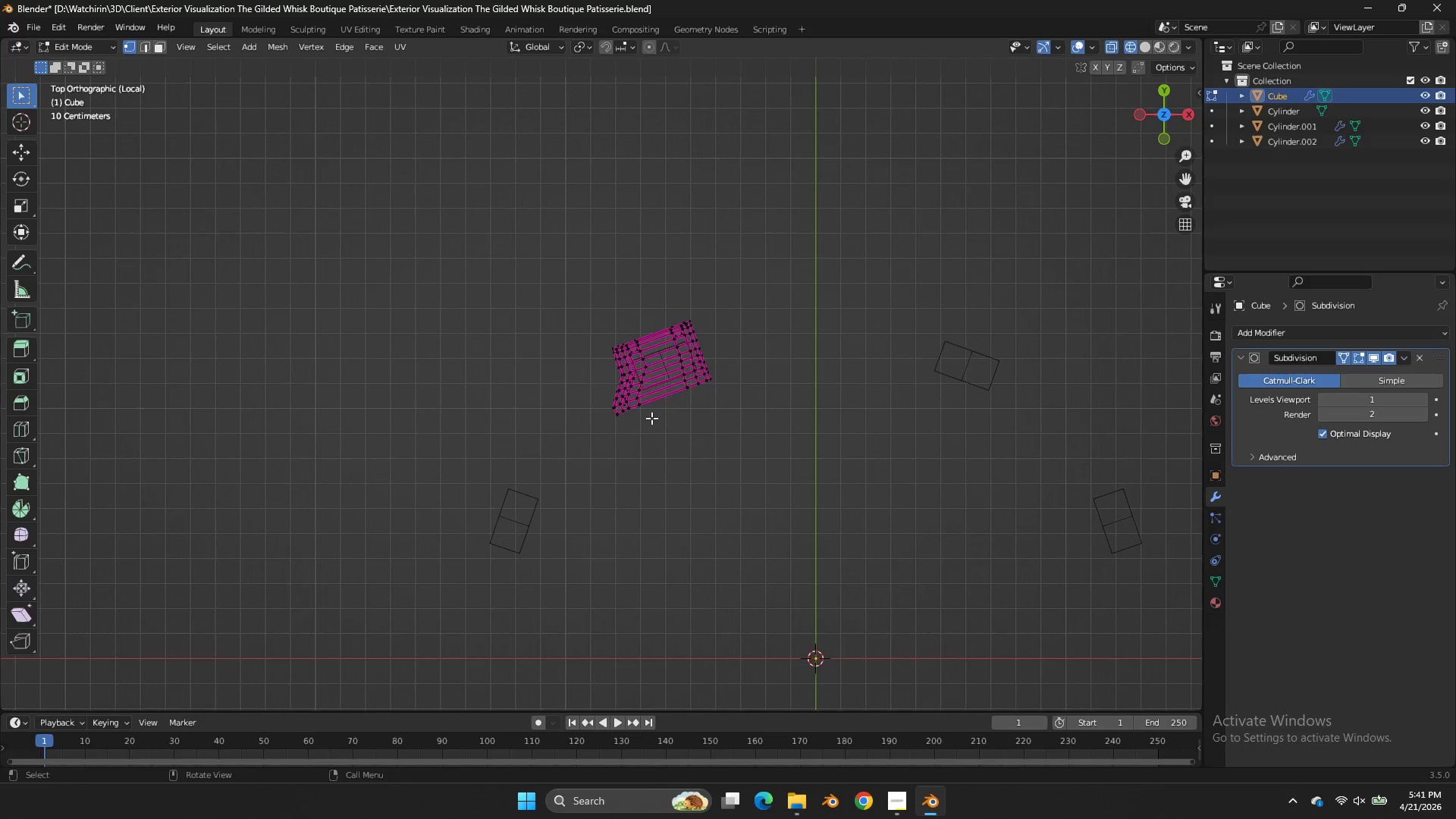 
key(Tab)
 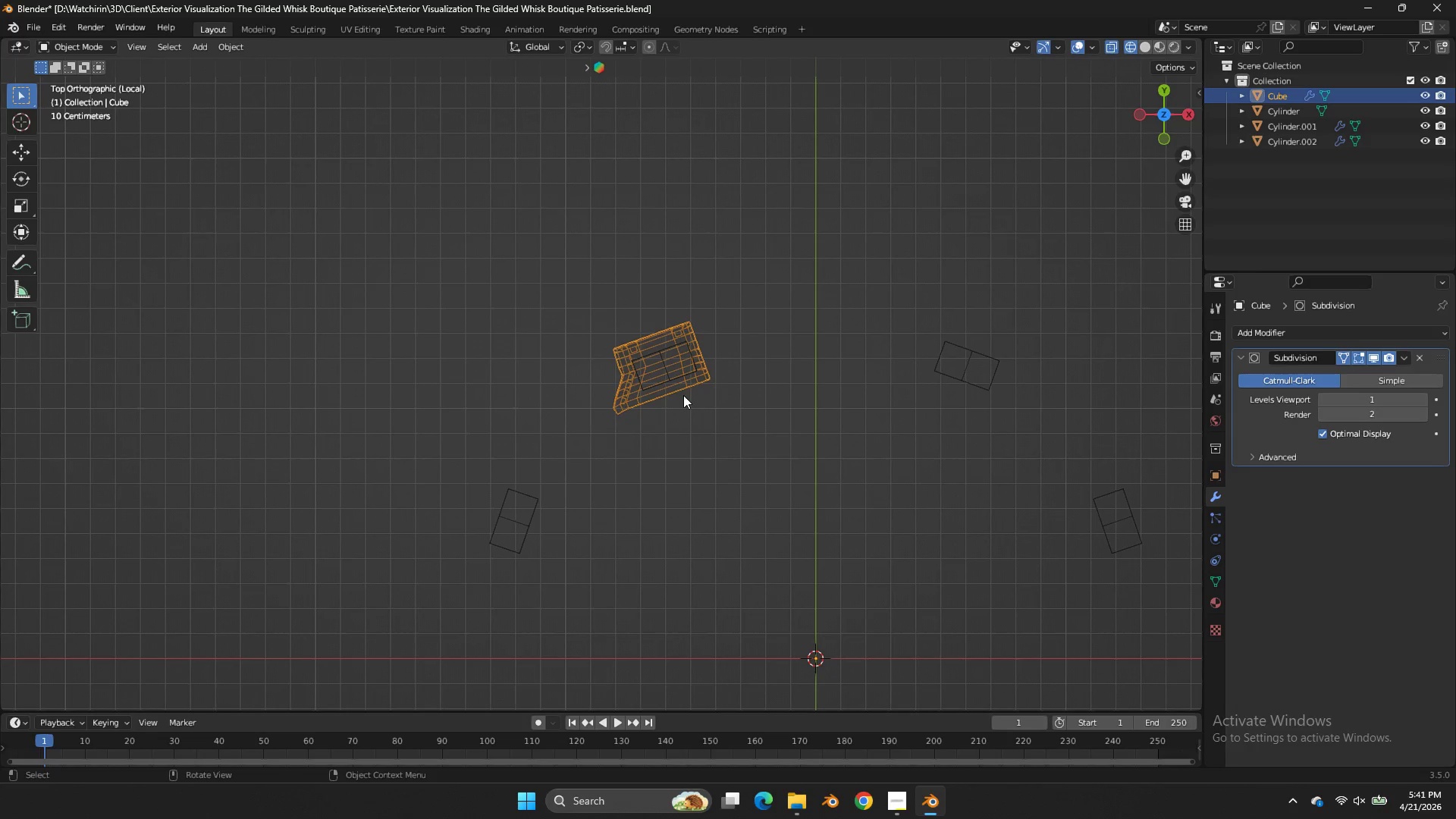 
key(Tab)
 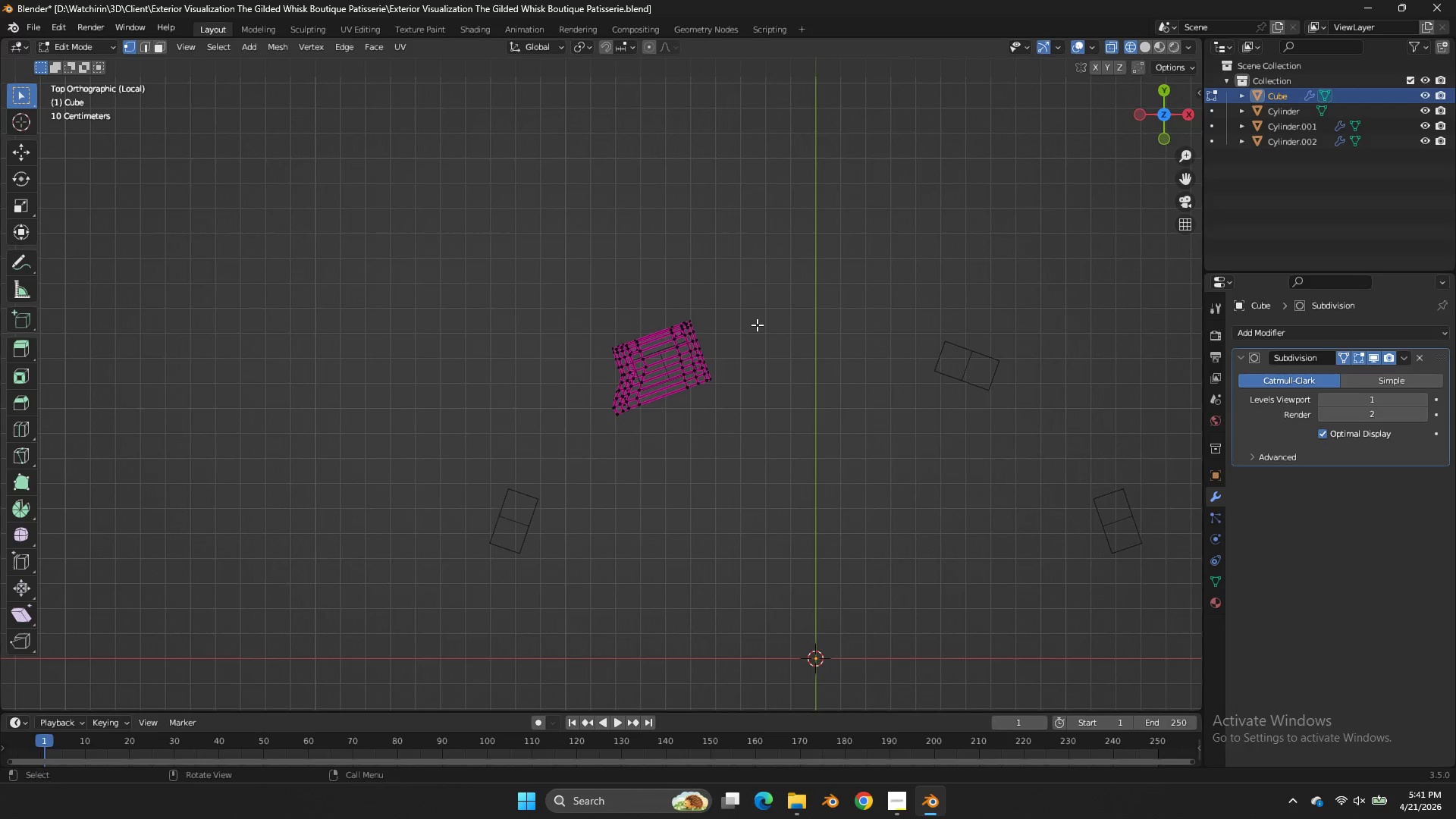 
key(A)
 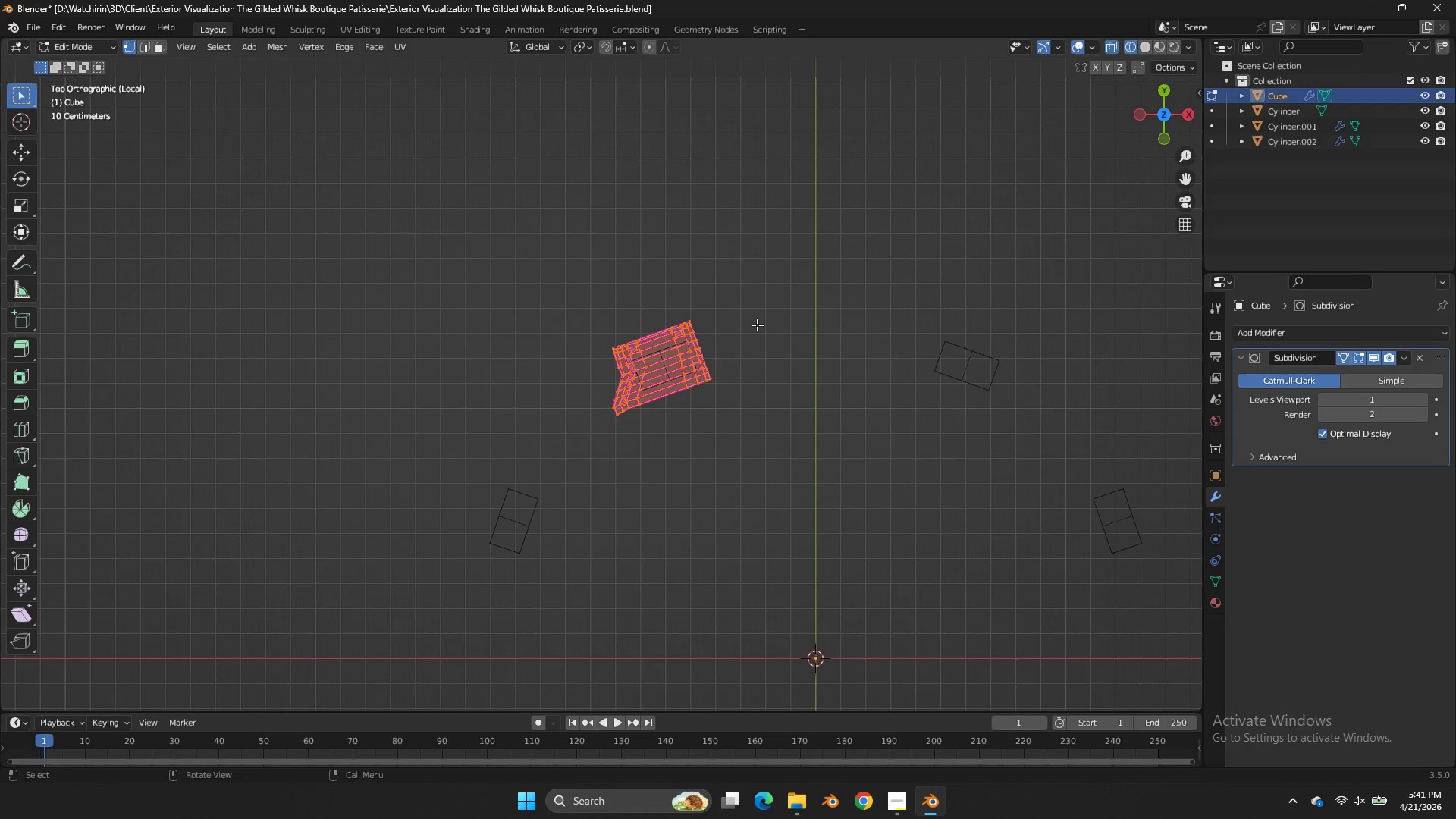 
key(Shift+ShiftLeft)
 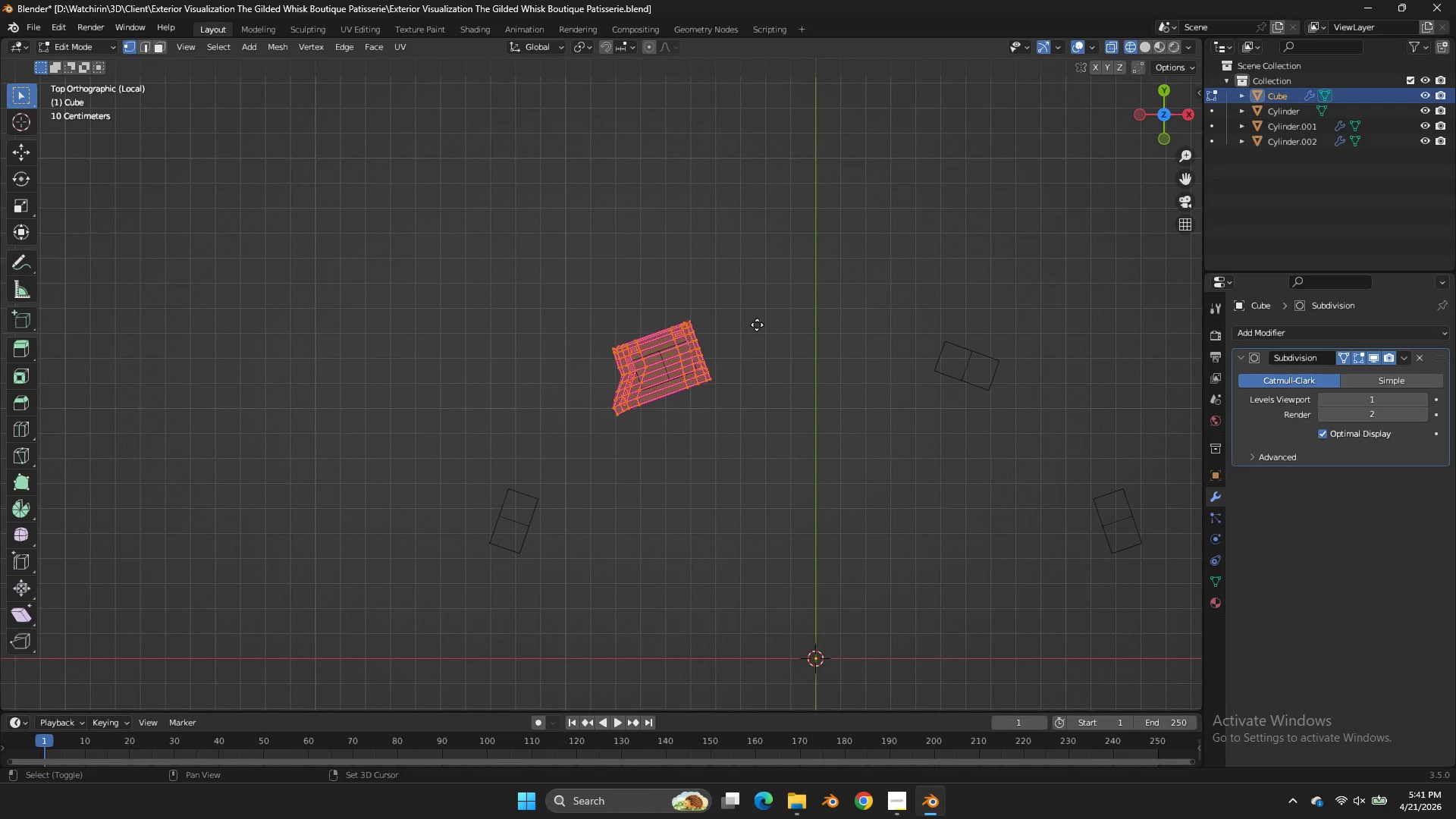 
key(Shift+D)
 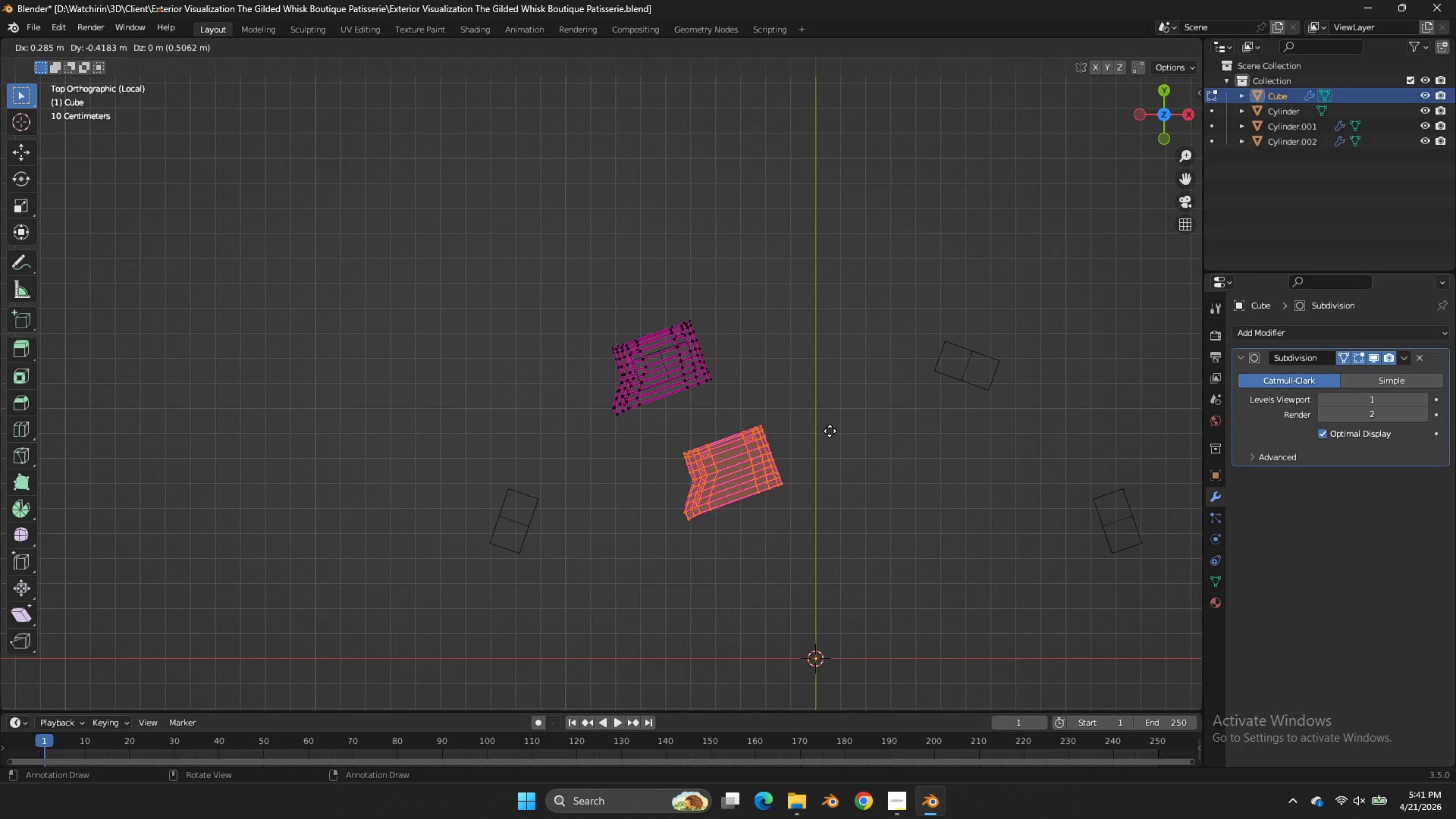 
right_click([830, 431])
 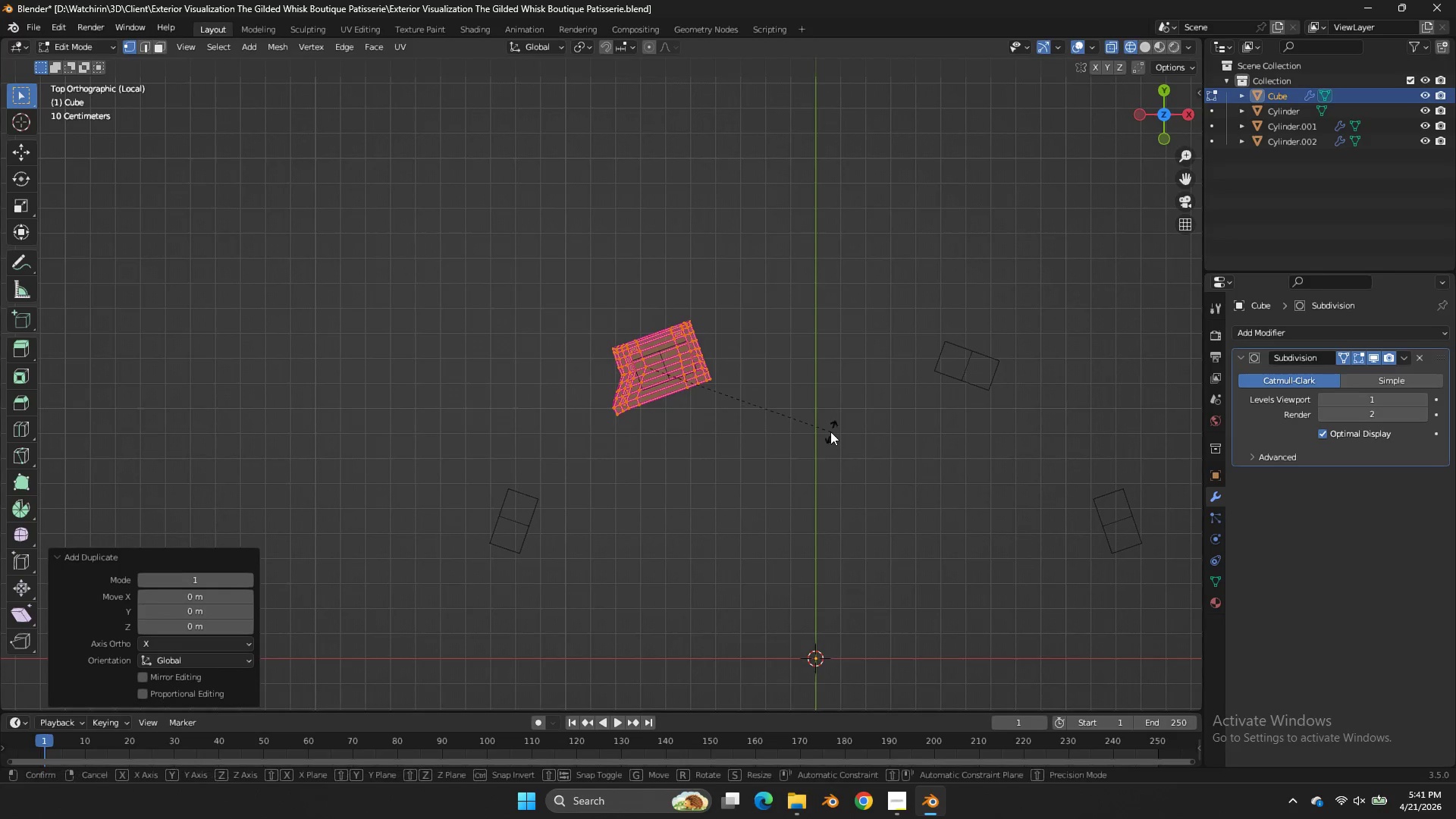 
key(R)
 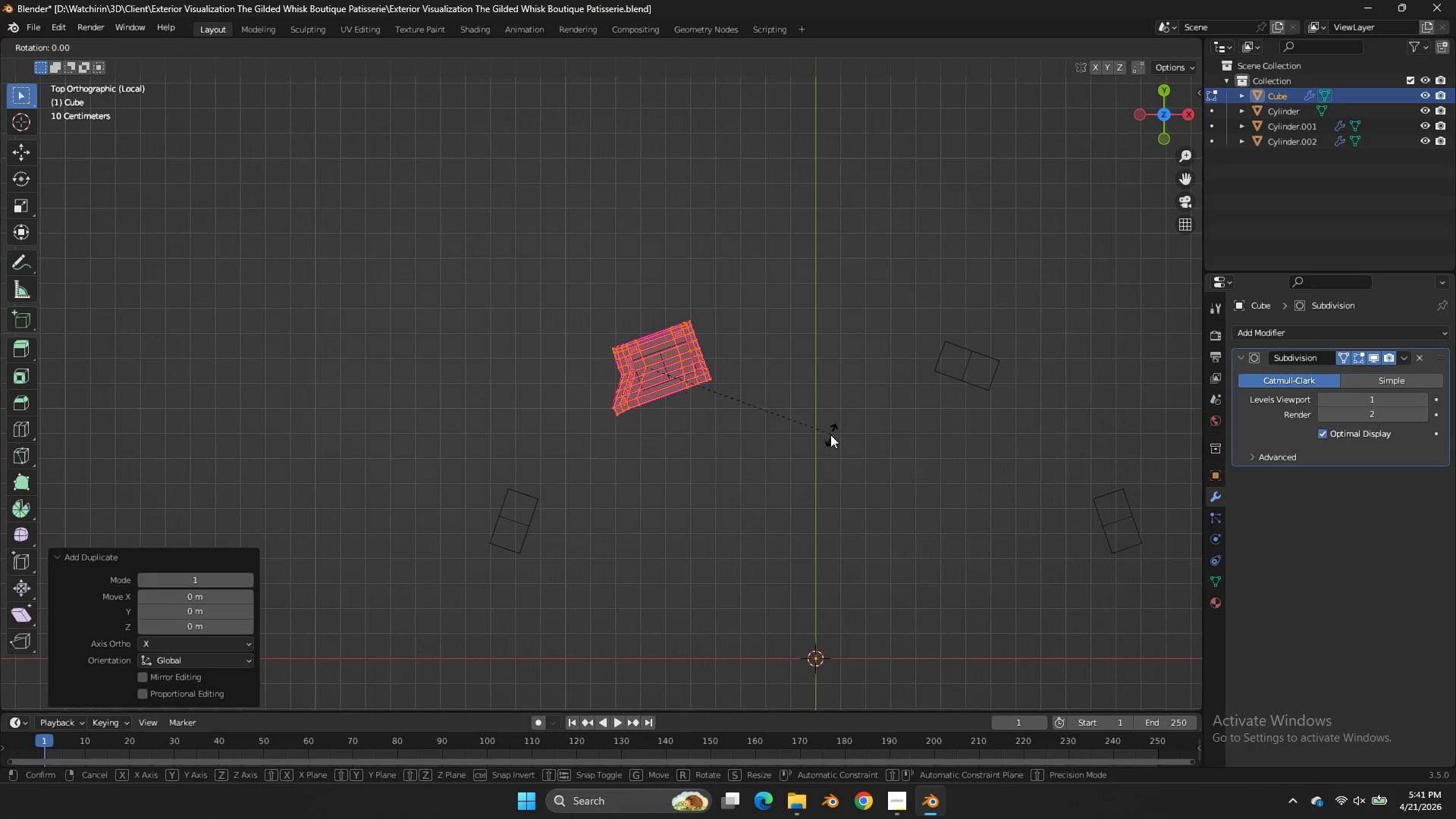 
hold_key(key=ControlLeft, duration=1.2)
left_click([782, 488])
 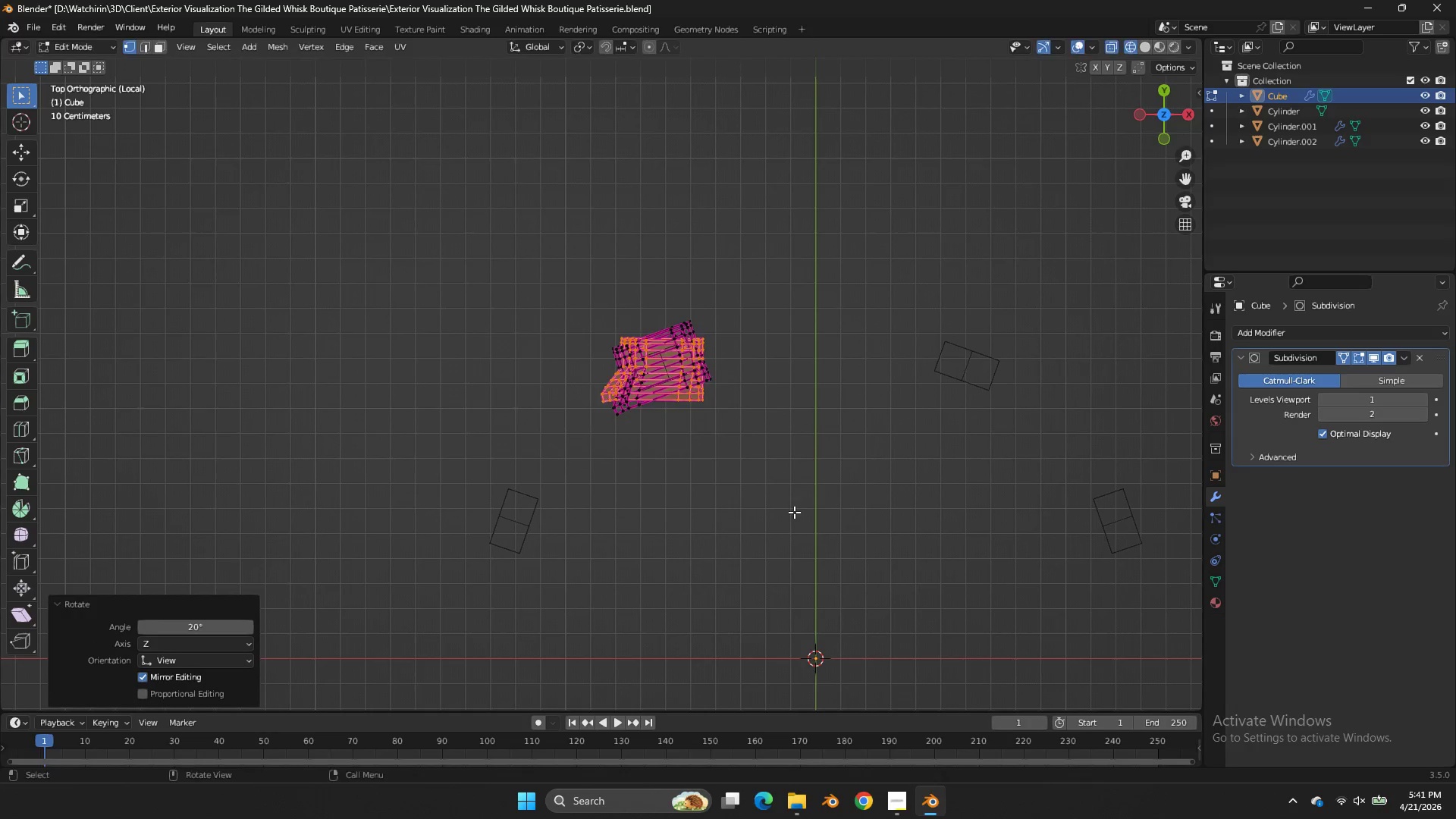 
key(G)
 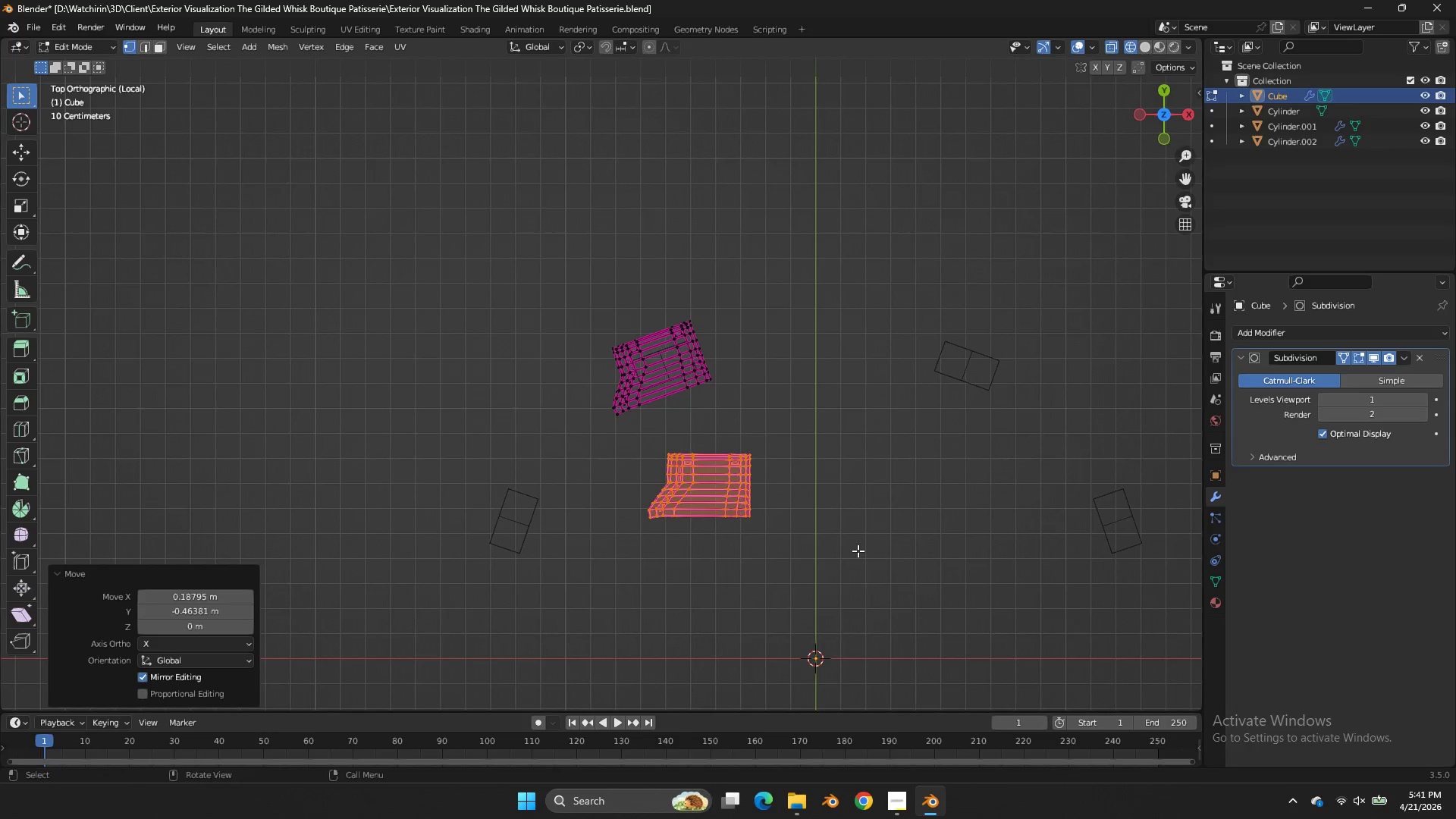 
scroll: coordinate [858, 548], scroll_direction: up, amount: 4.0
 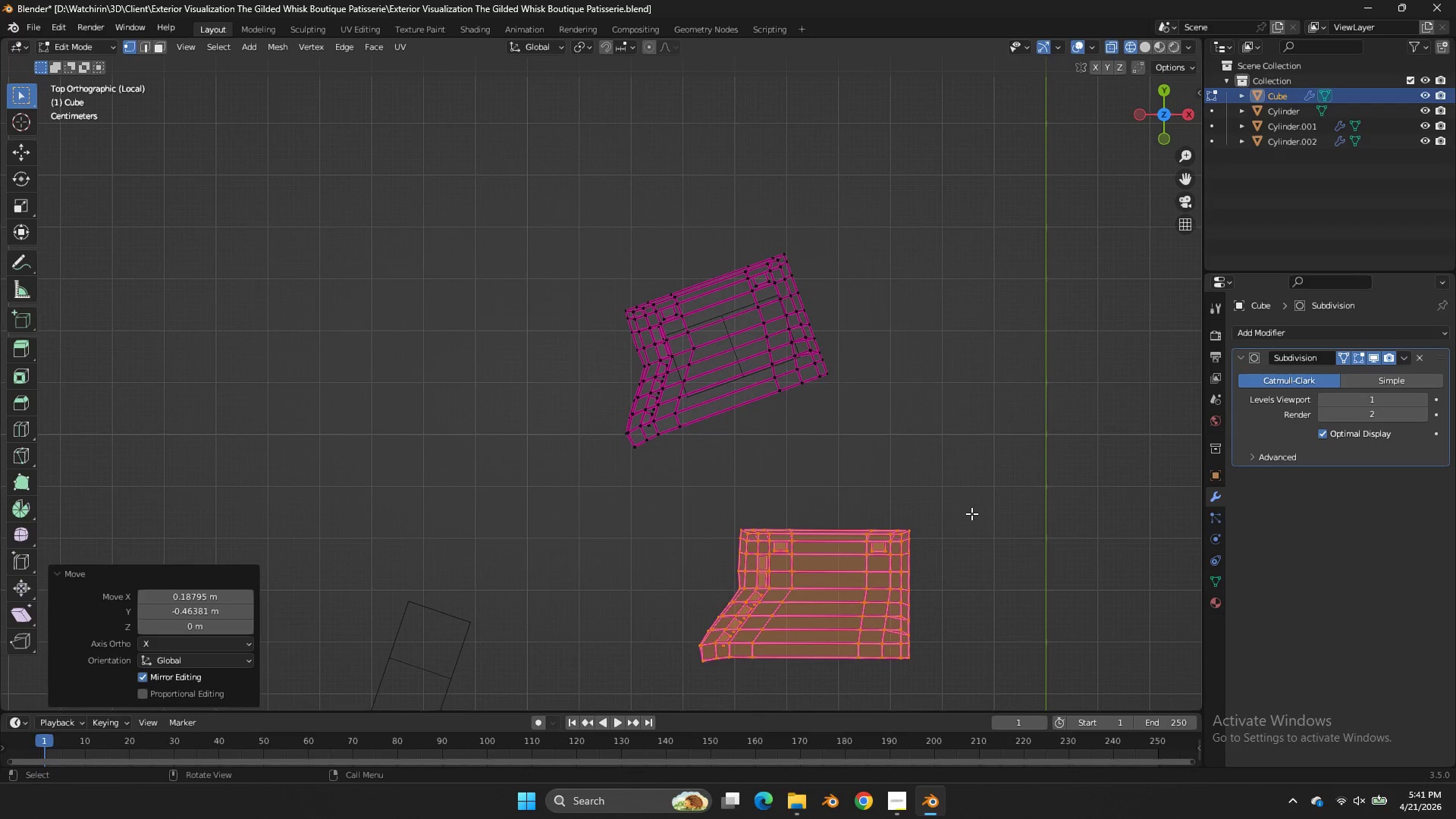 
key(R)
 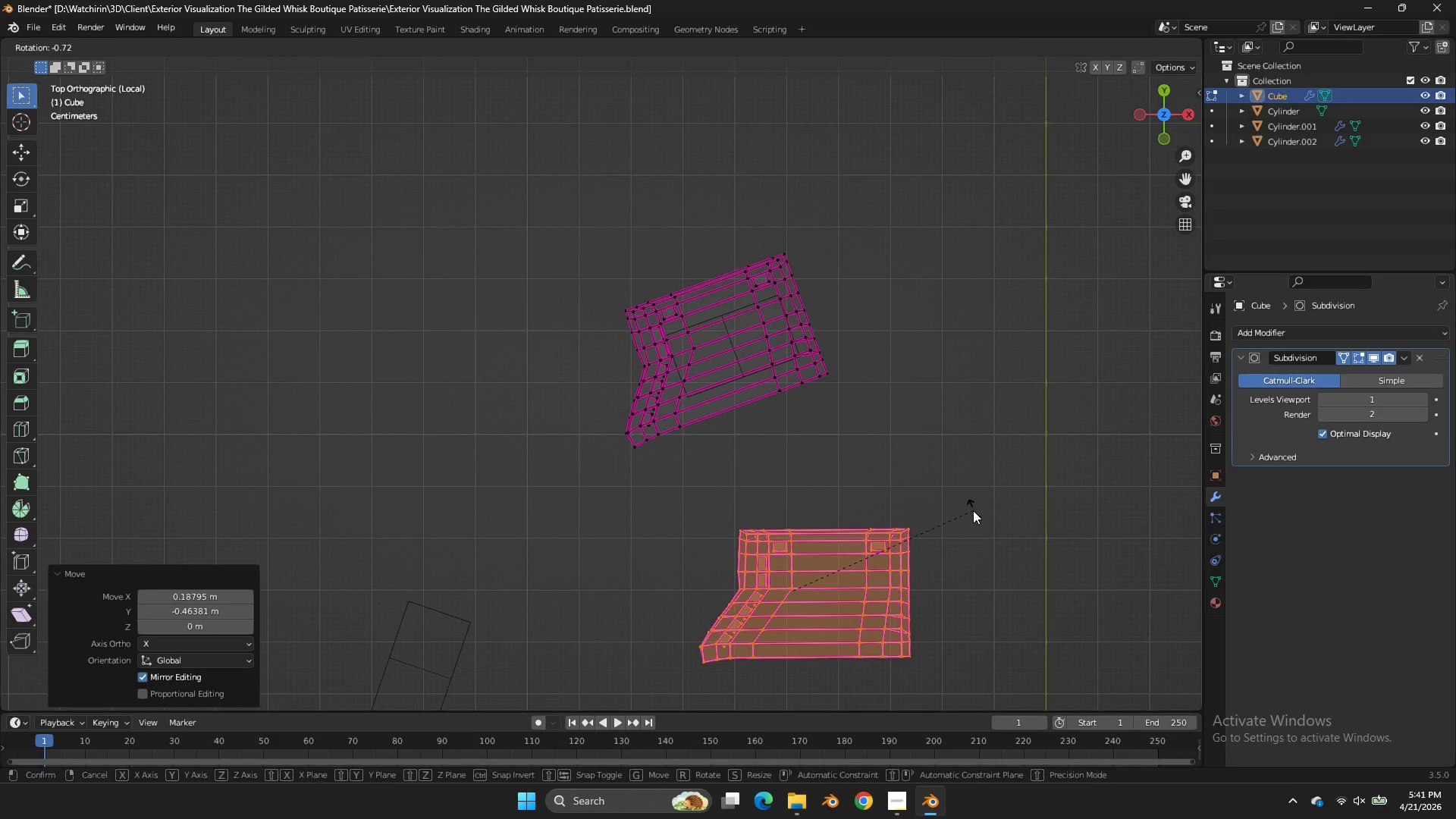 
left_click([973, 510])
 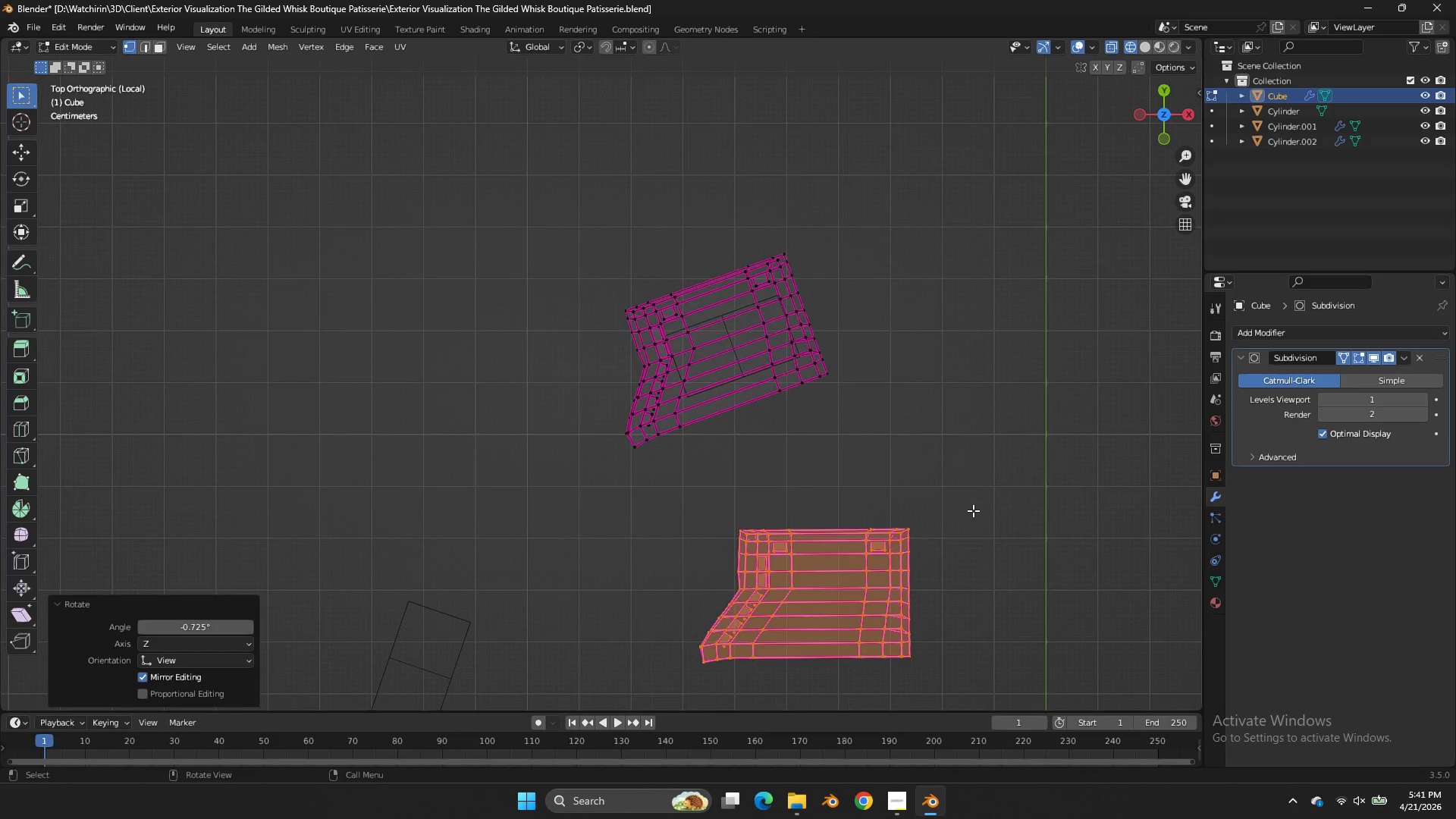 
scroll: coordinate [973, 510], scroll_direction: down, amount: 3.0
 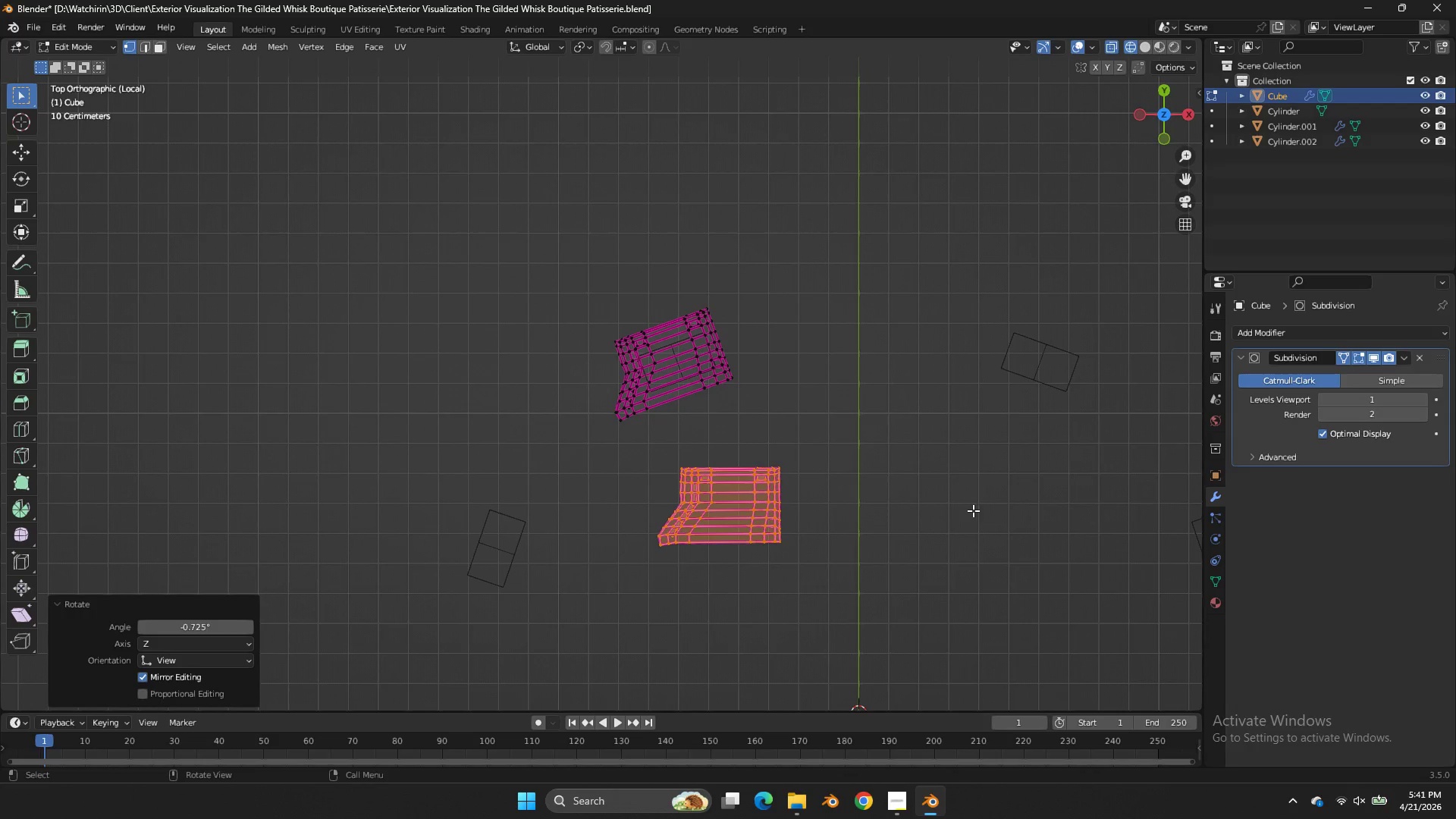 
key(P)
 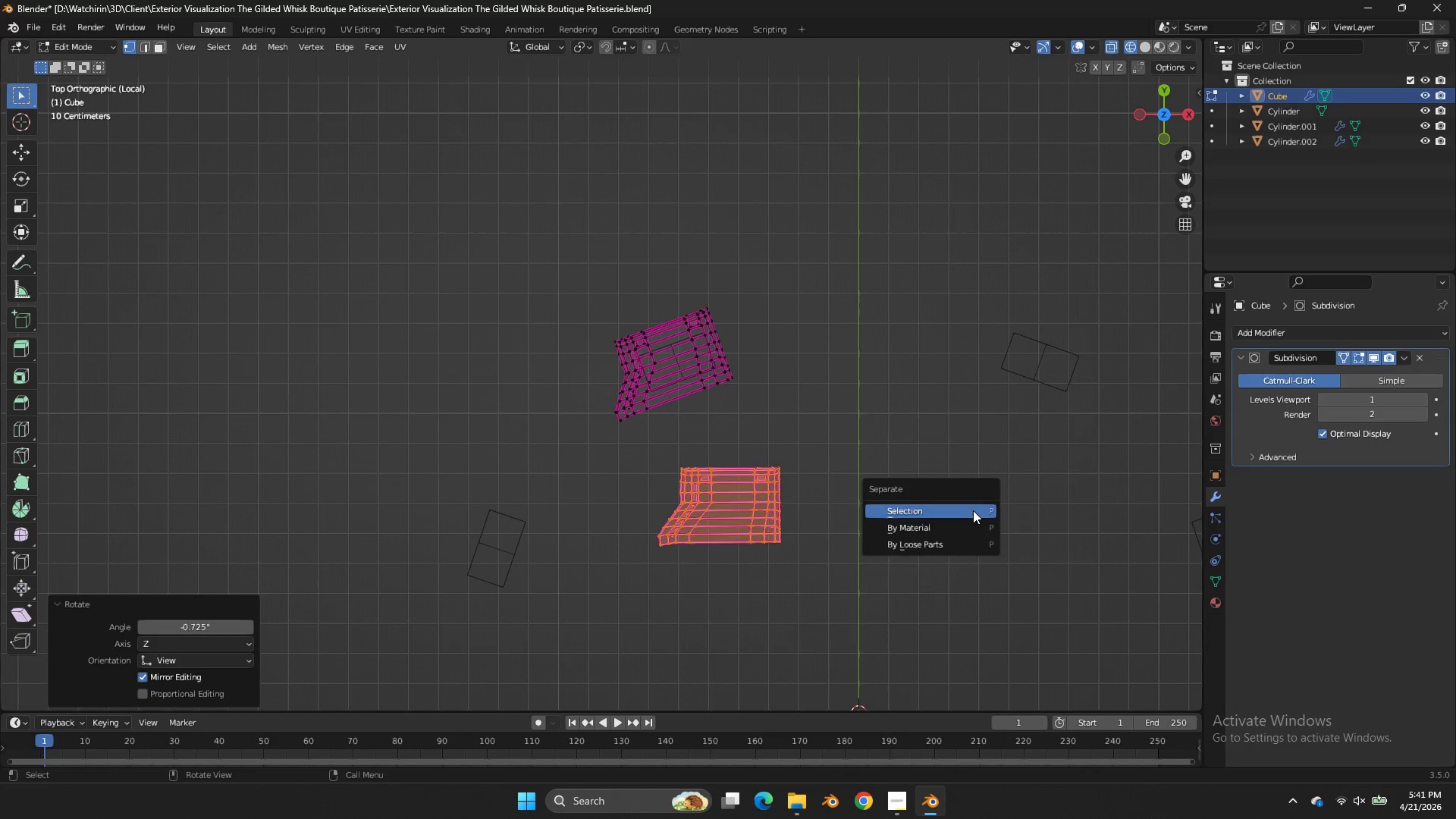 
left_click([973, 510])
 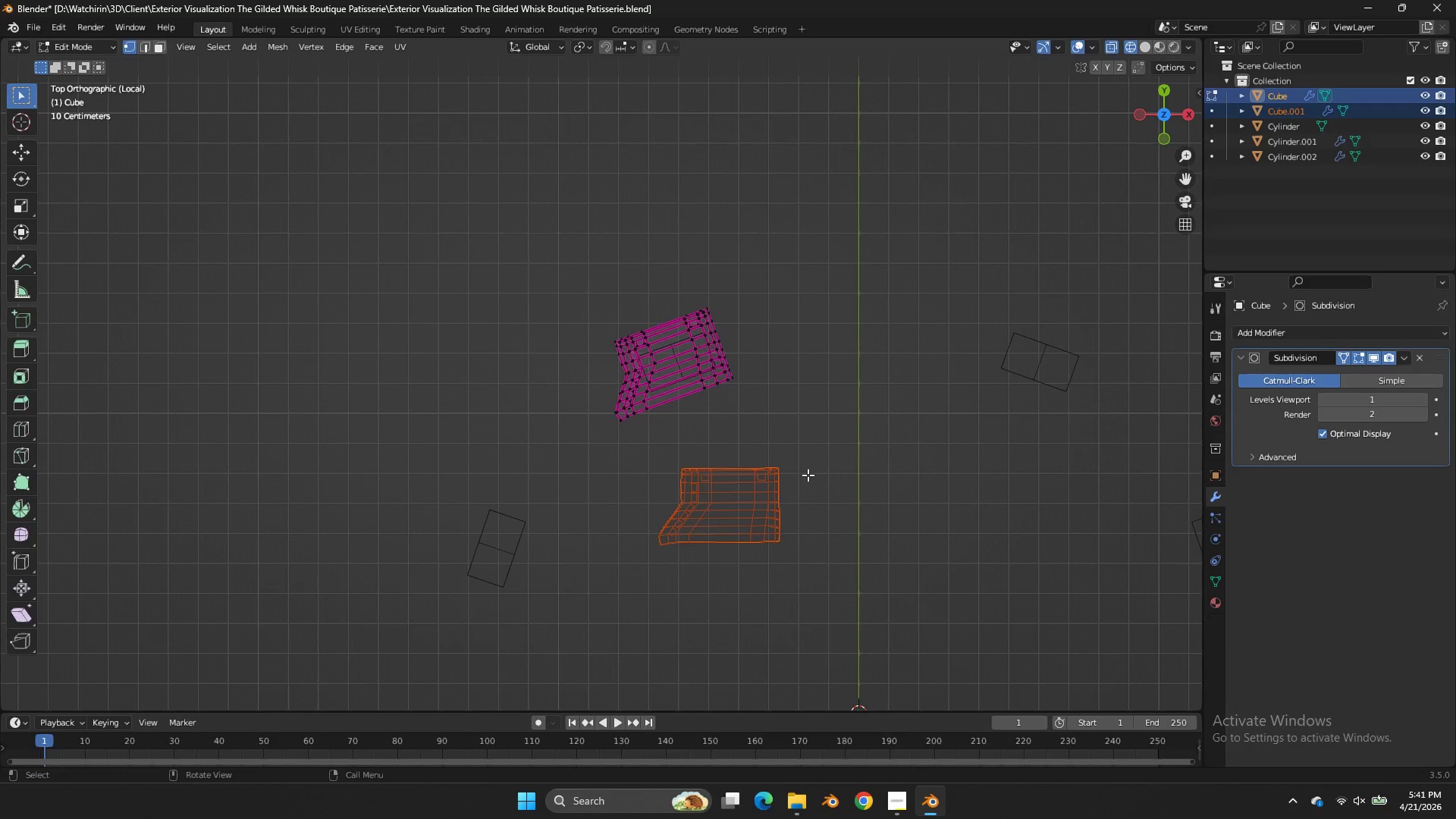 
key(Tab)
 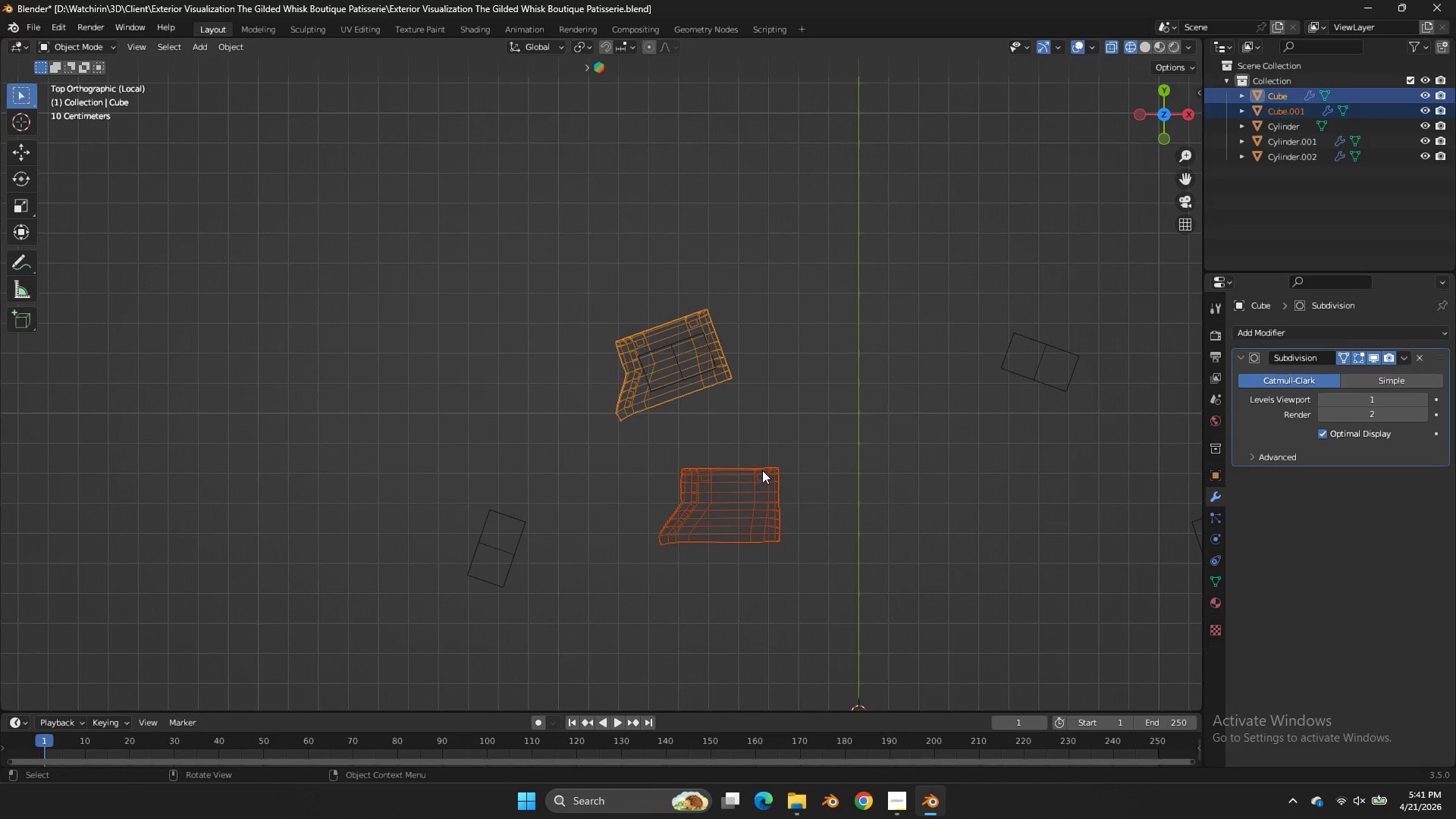 
left_click([762, 470])
 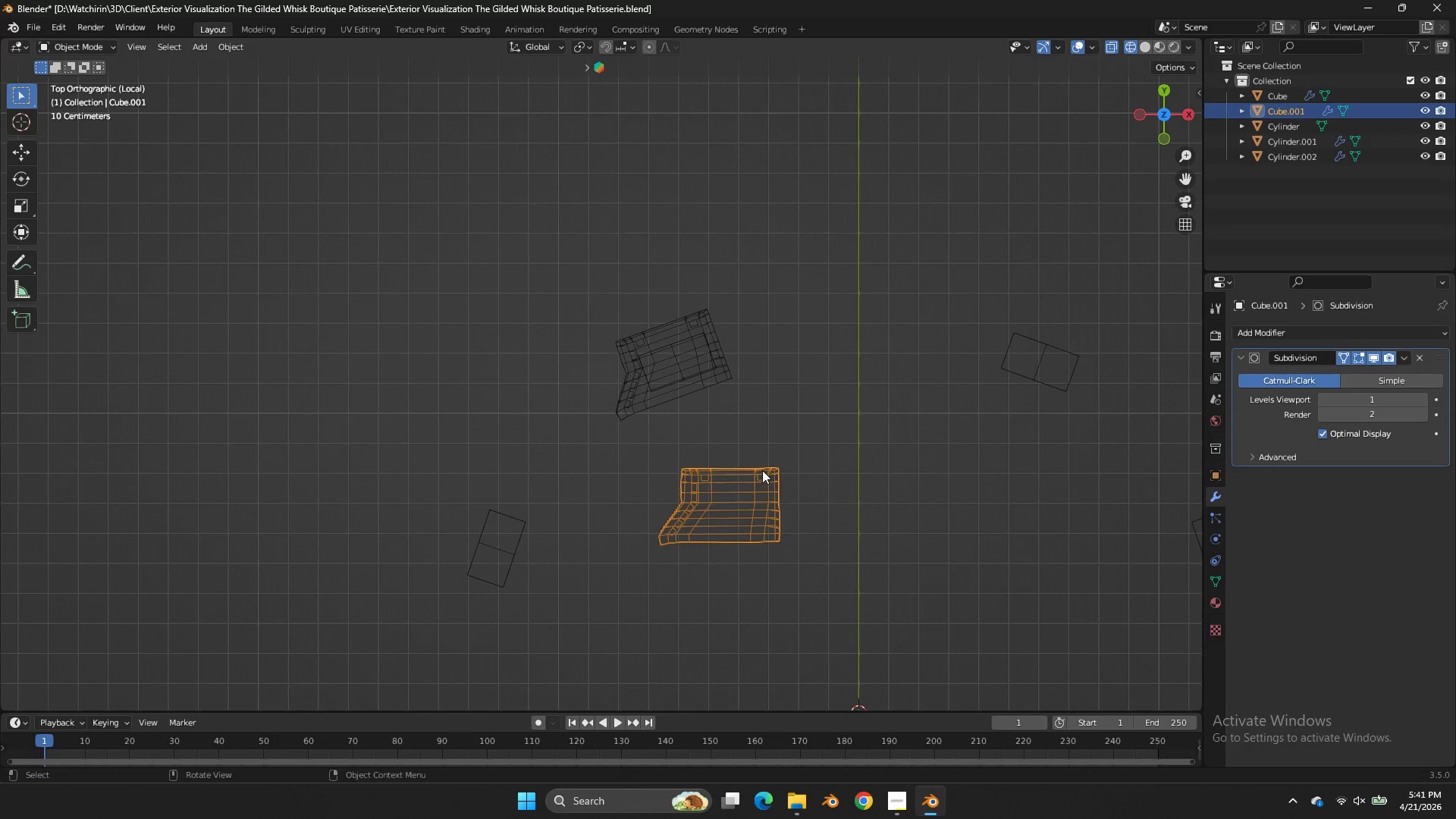 
key(Tab)
 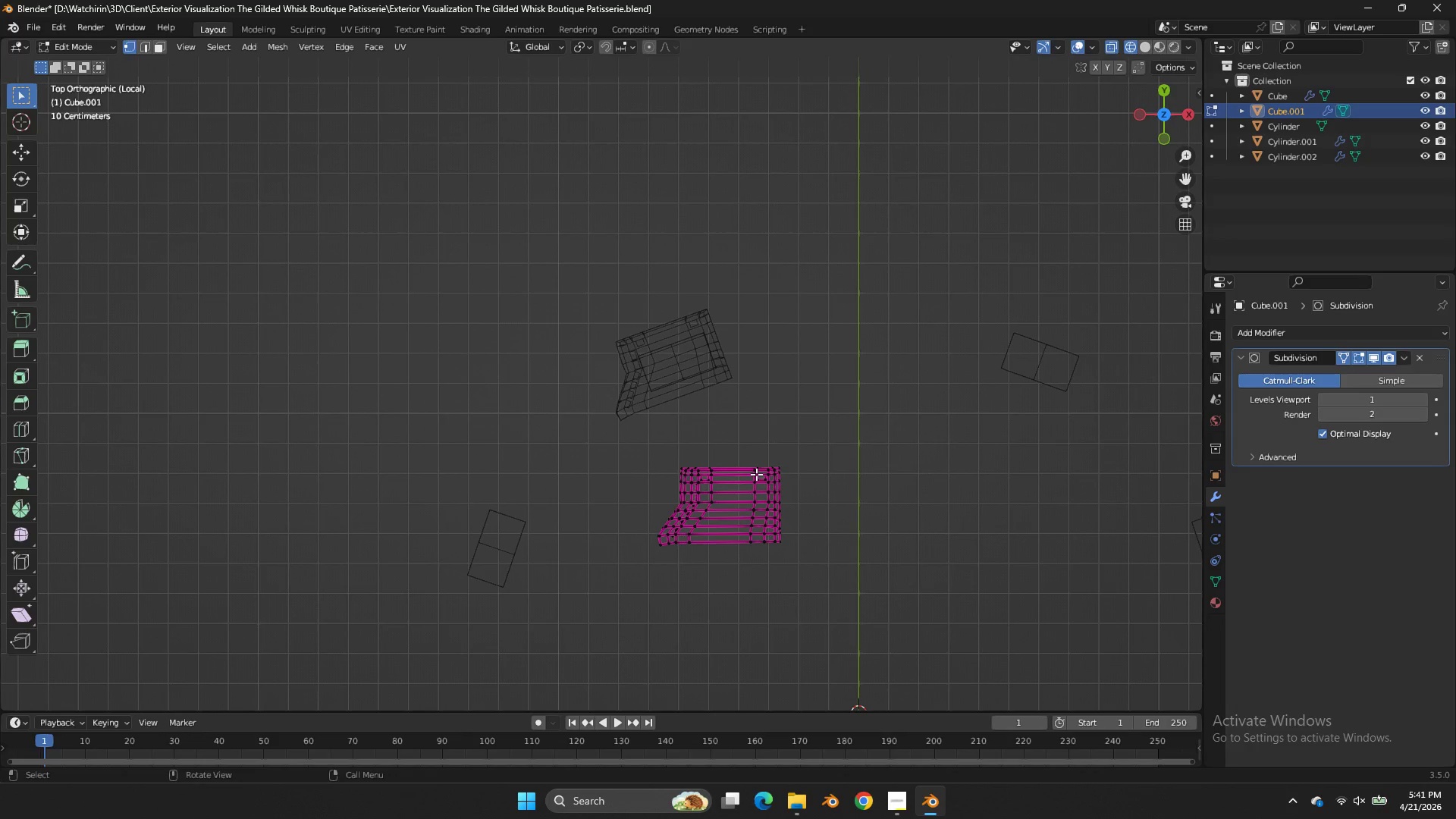 
key(Control+R)
 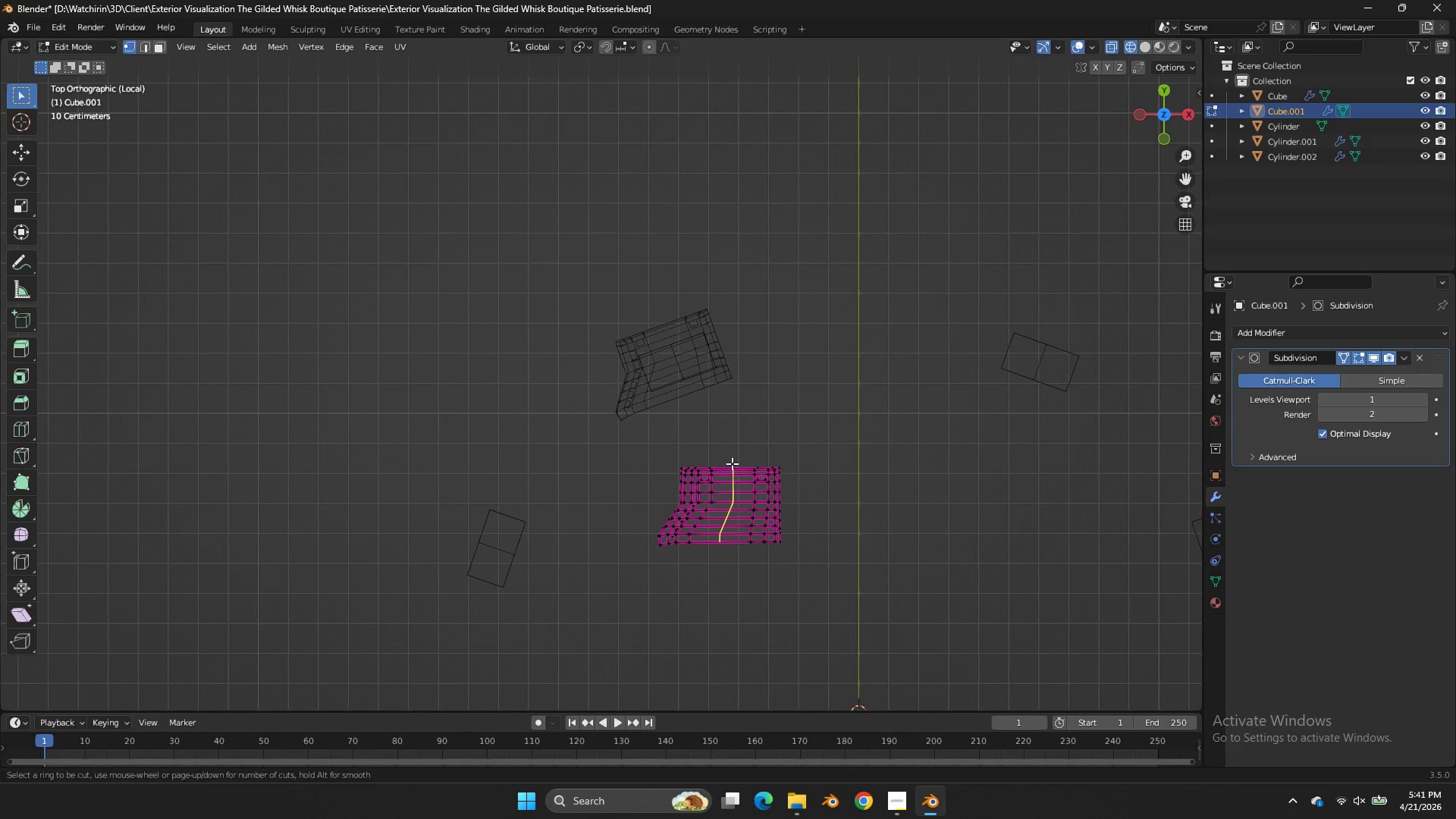 
left_click([732, 463])
 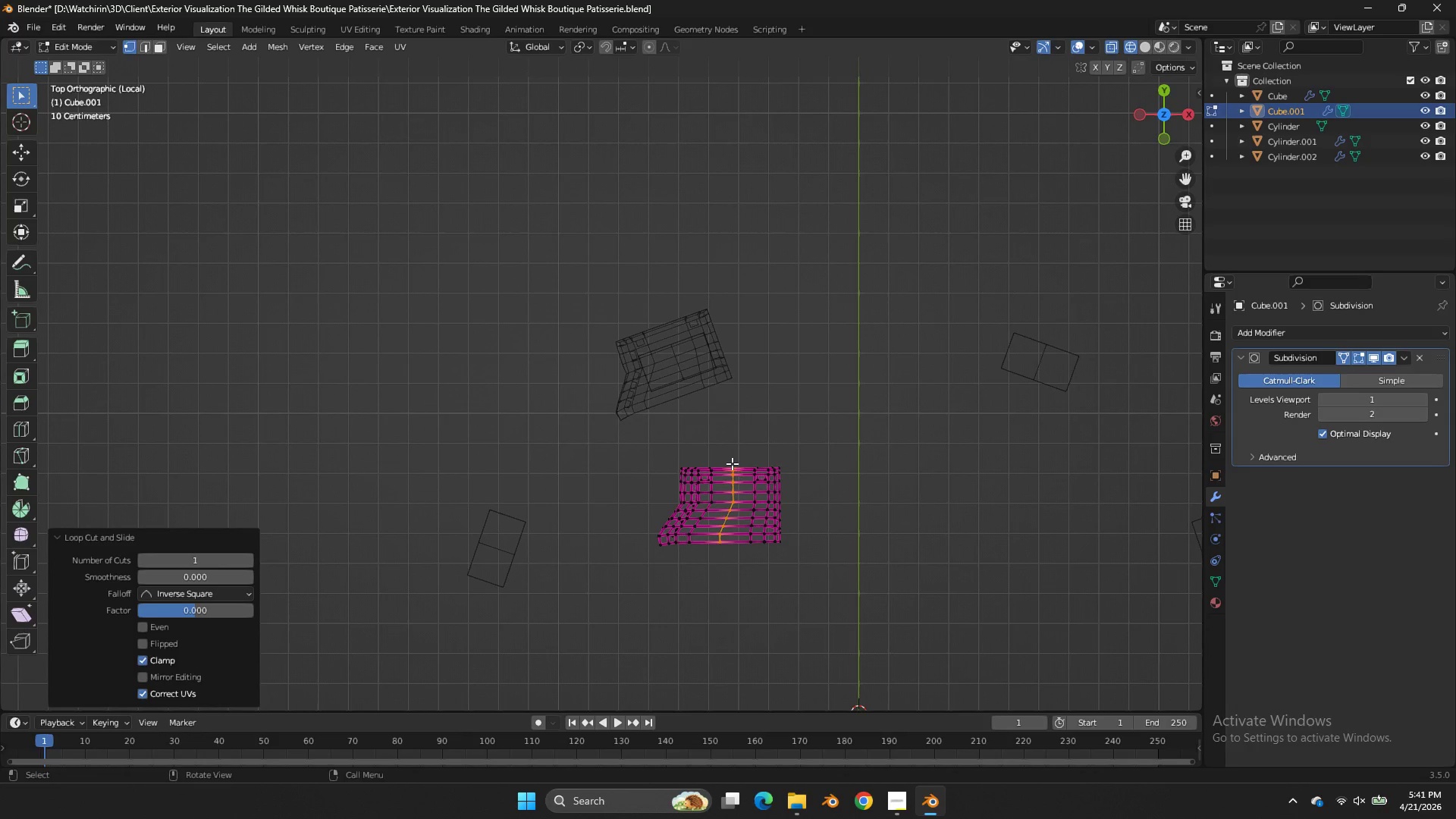 
right_click([732, 463])
 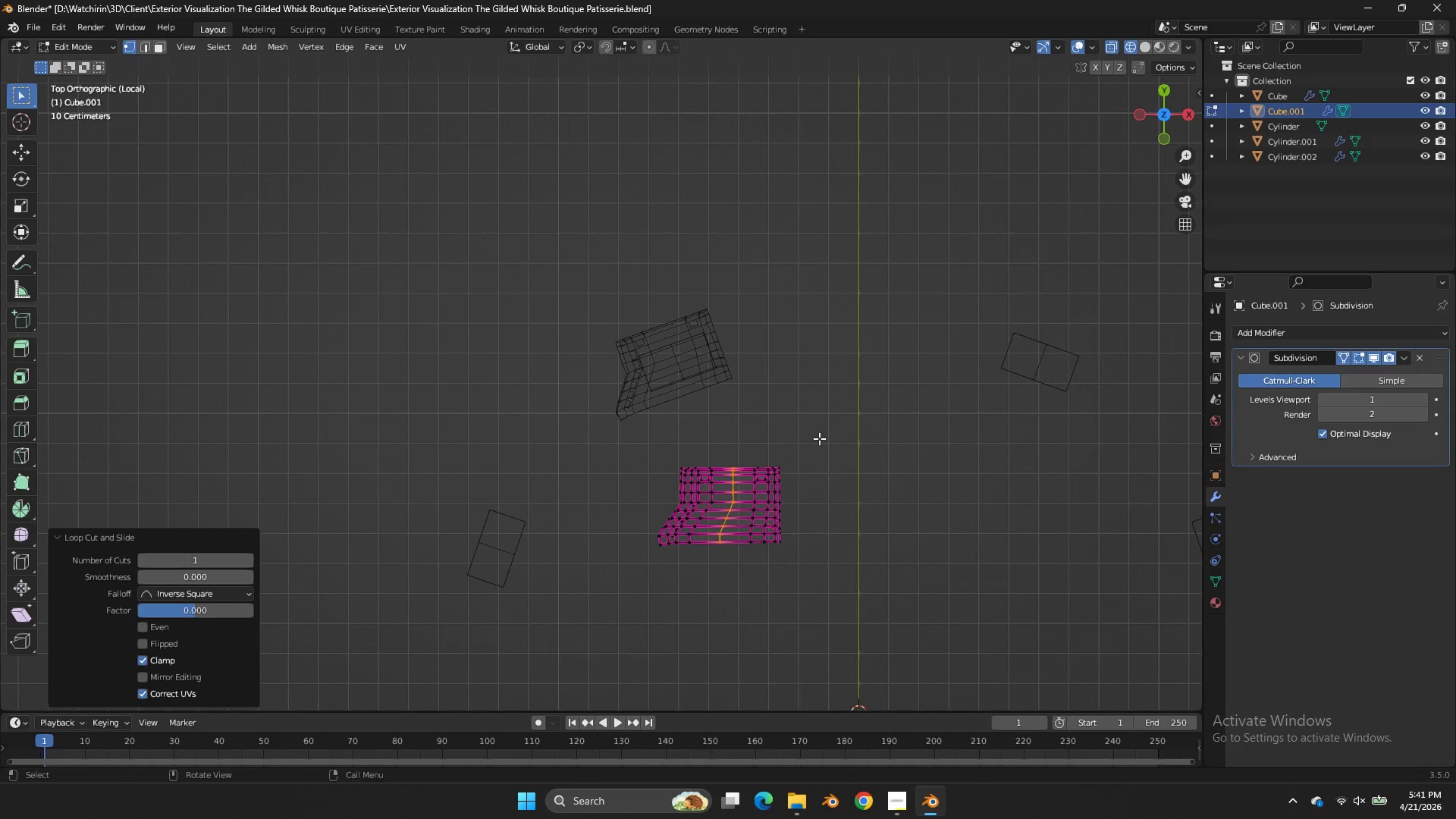 
left_click_drag(start_coordinate=[819, 438], to_coordinate=[744, 604])
 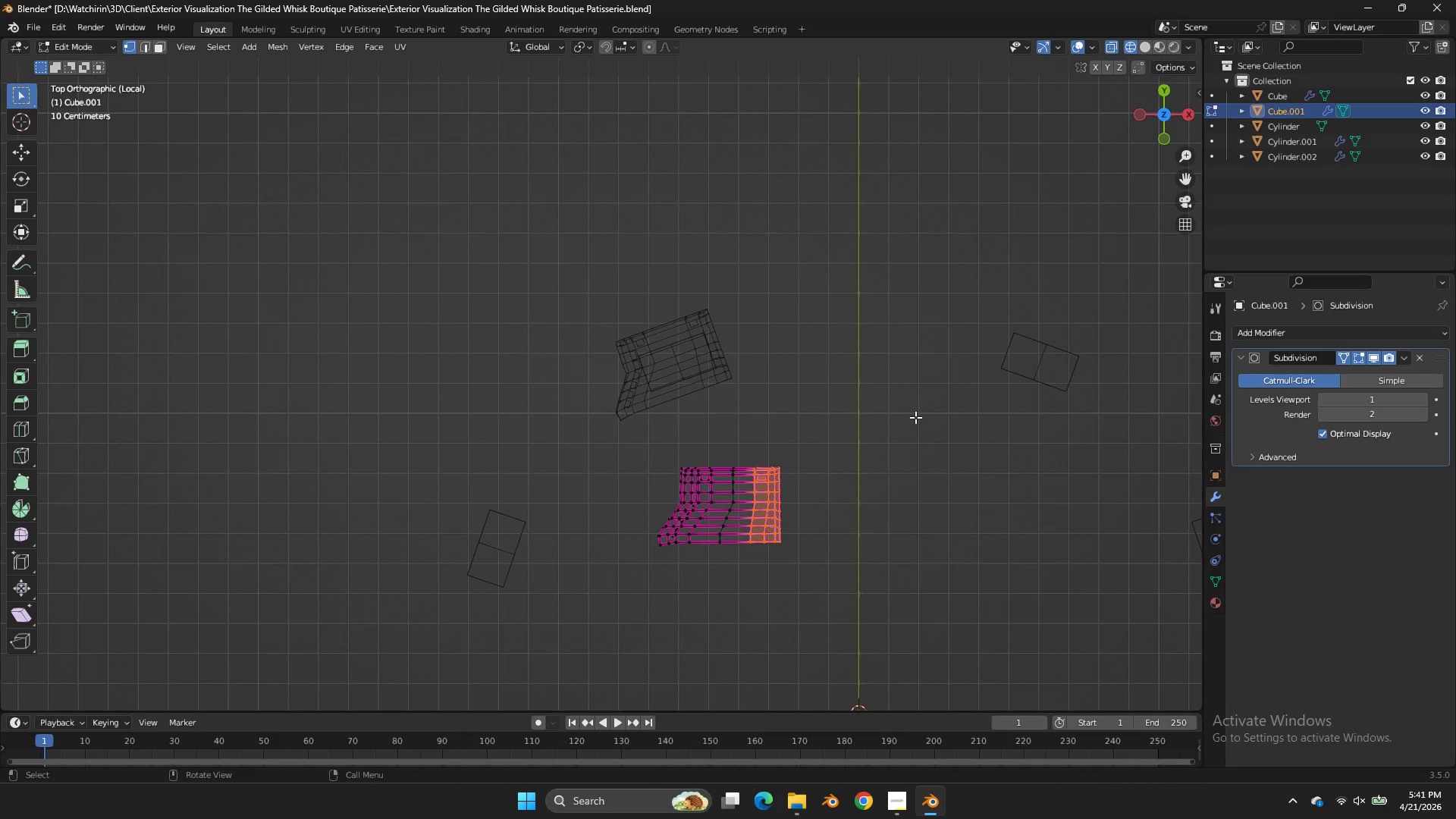 
key(X)
 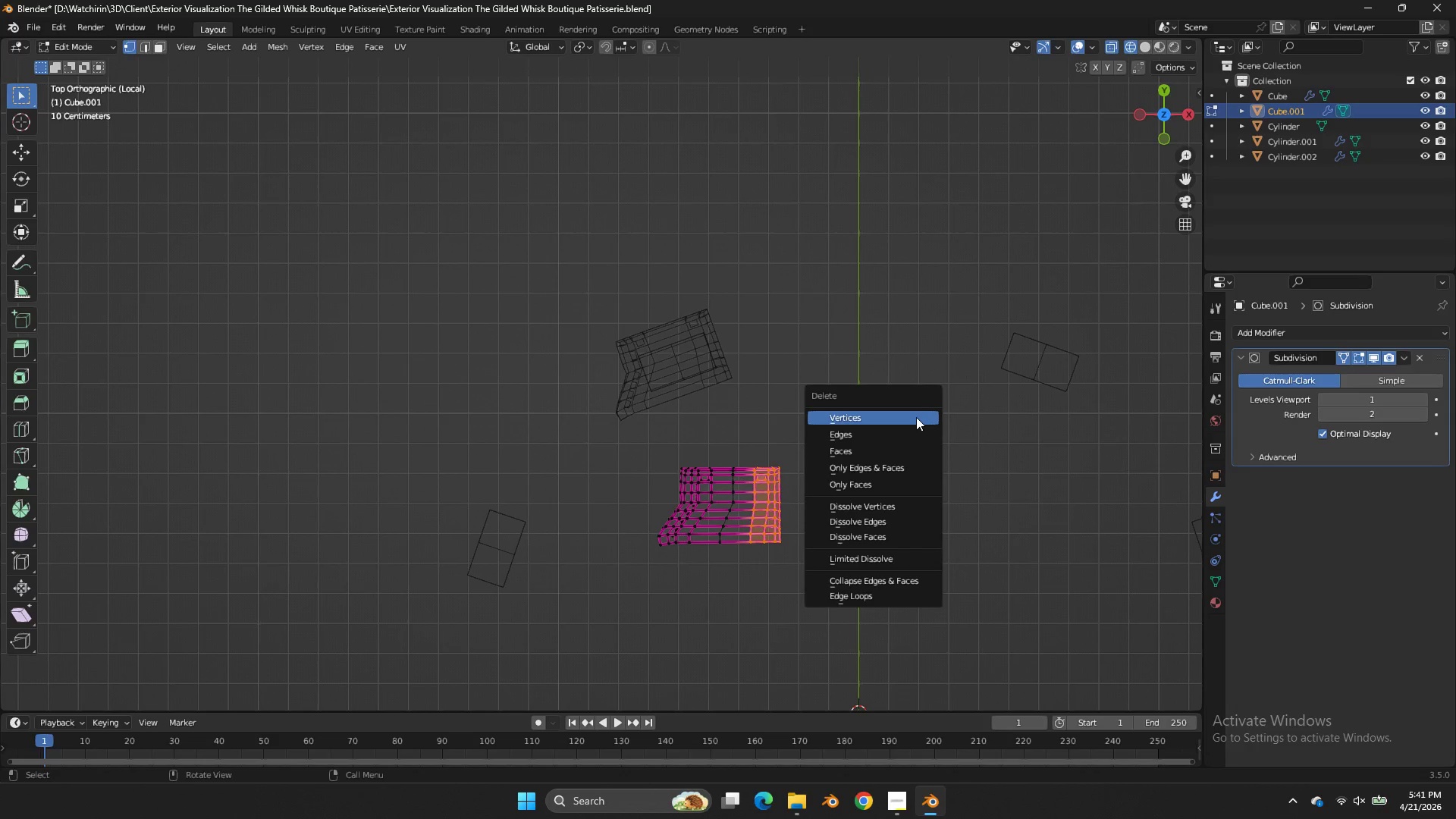 
left_click([916, 417])
 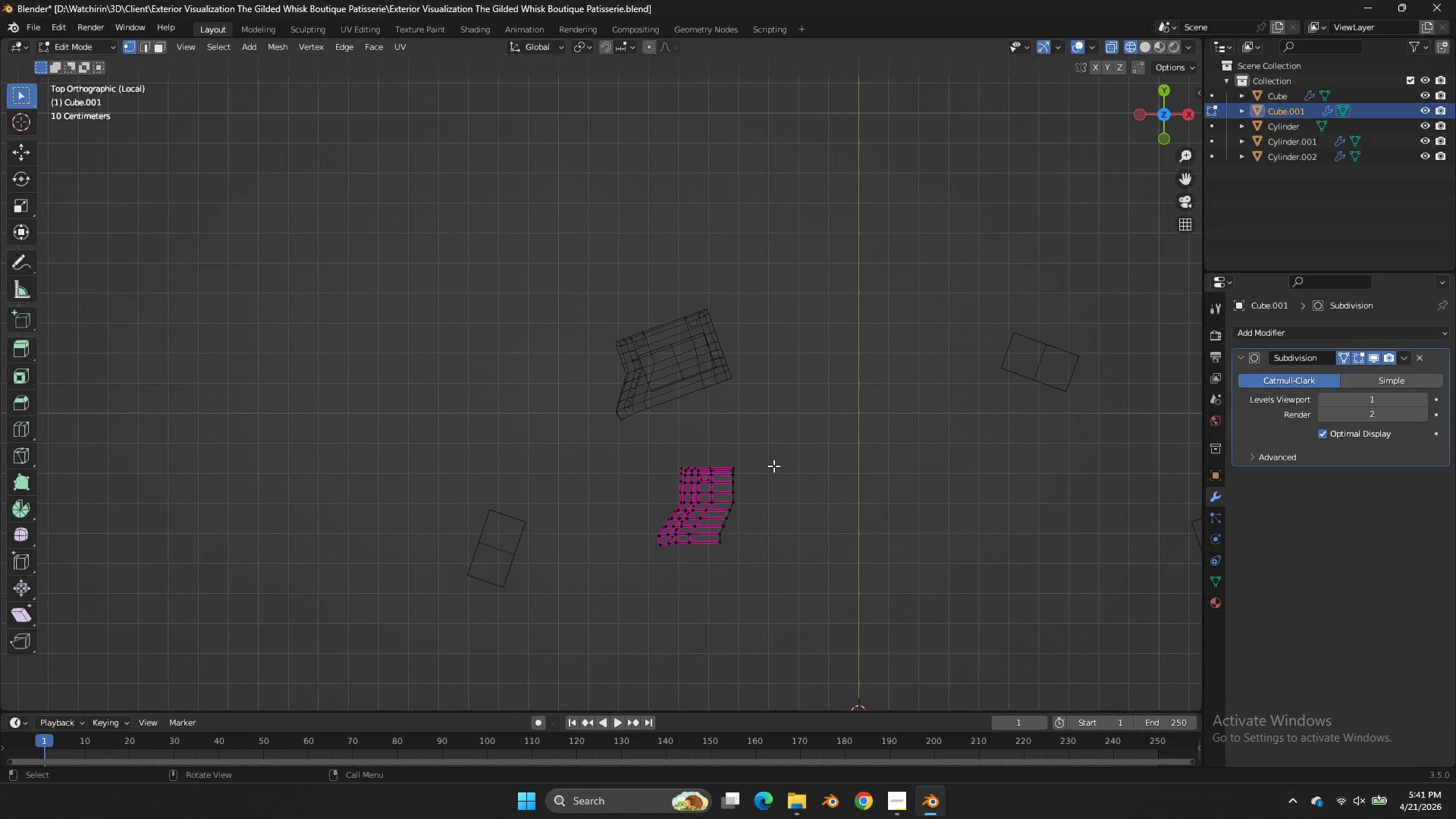 
left_click_drag(start_coordinate=[771, 448], to_coordinate=[721, 566])
 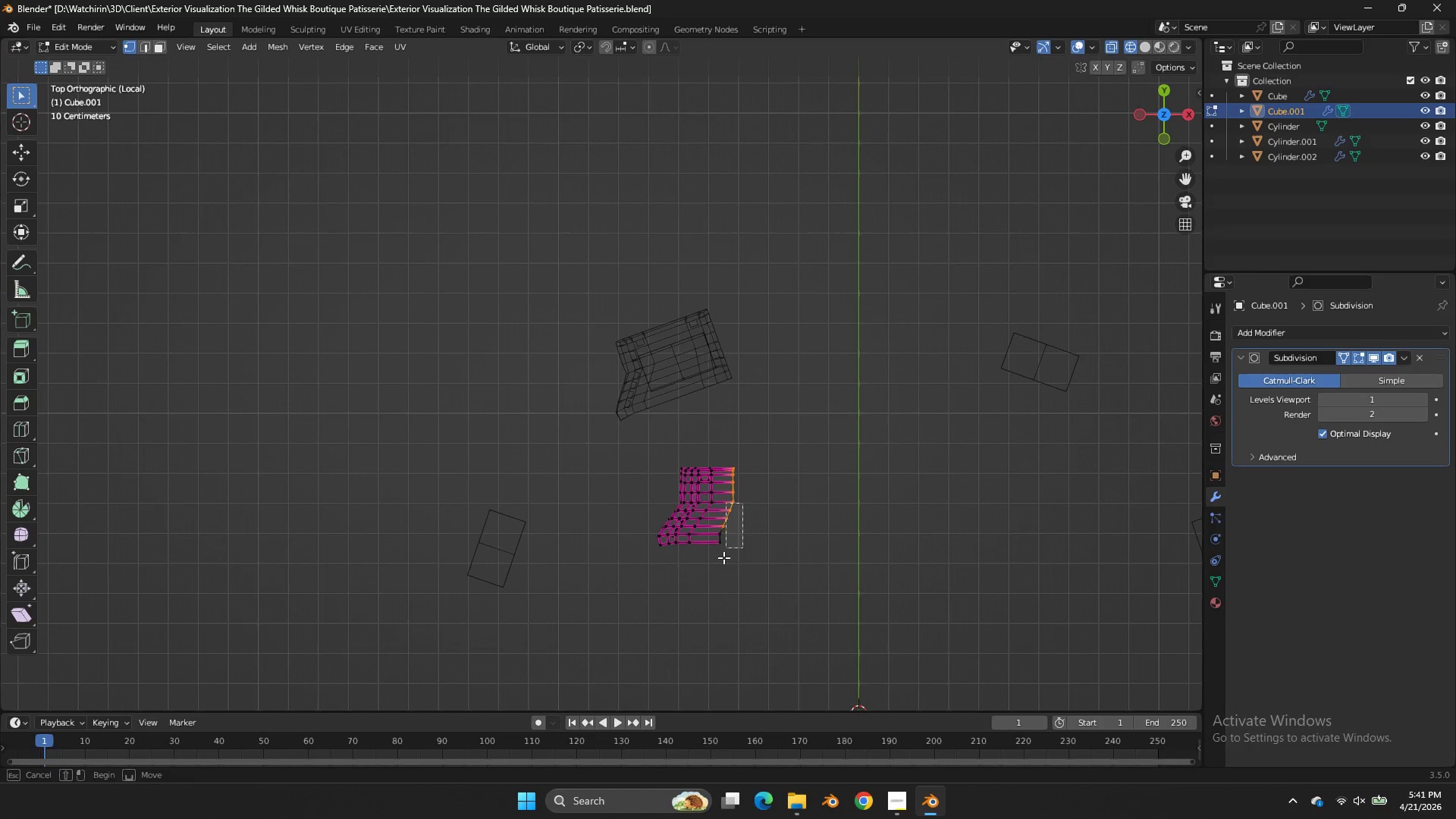 
hold_key(key=ShiftLeft, duration=1.44)
left_click_drag(start_coordinate=[742, 503], to_coordinate=[714, 566])
 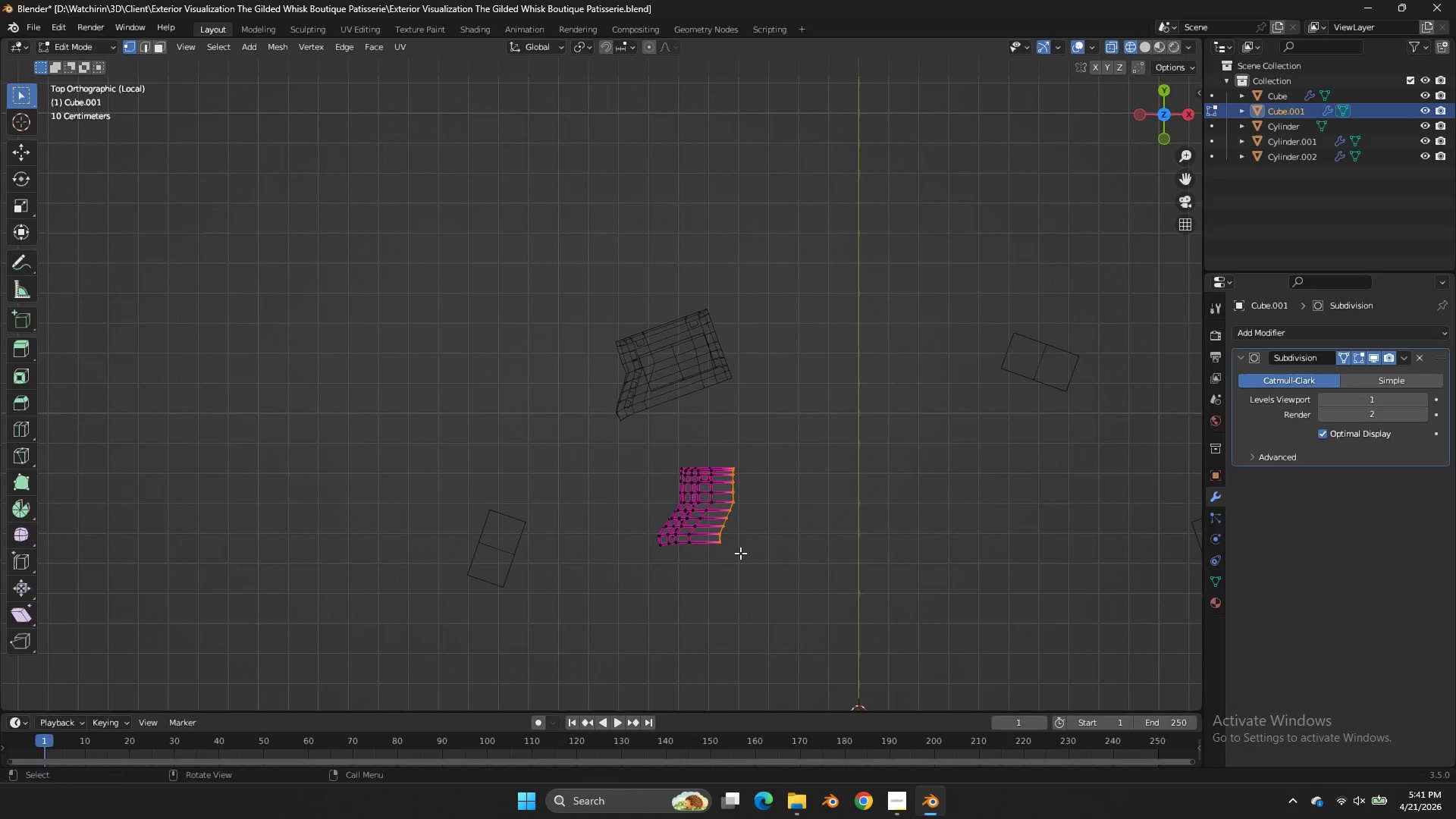 
type(sx0)
 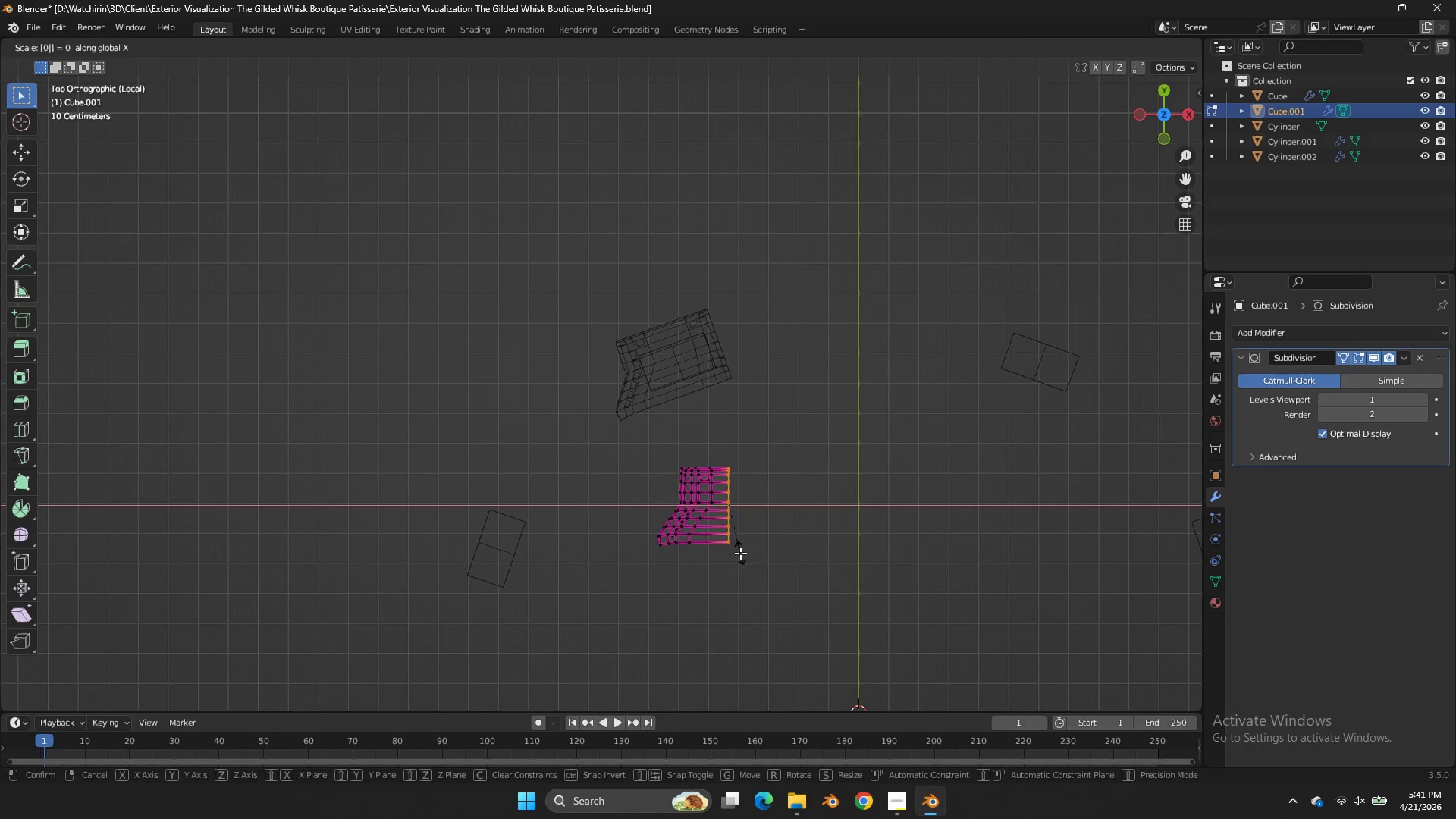 
key(Enter)
 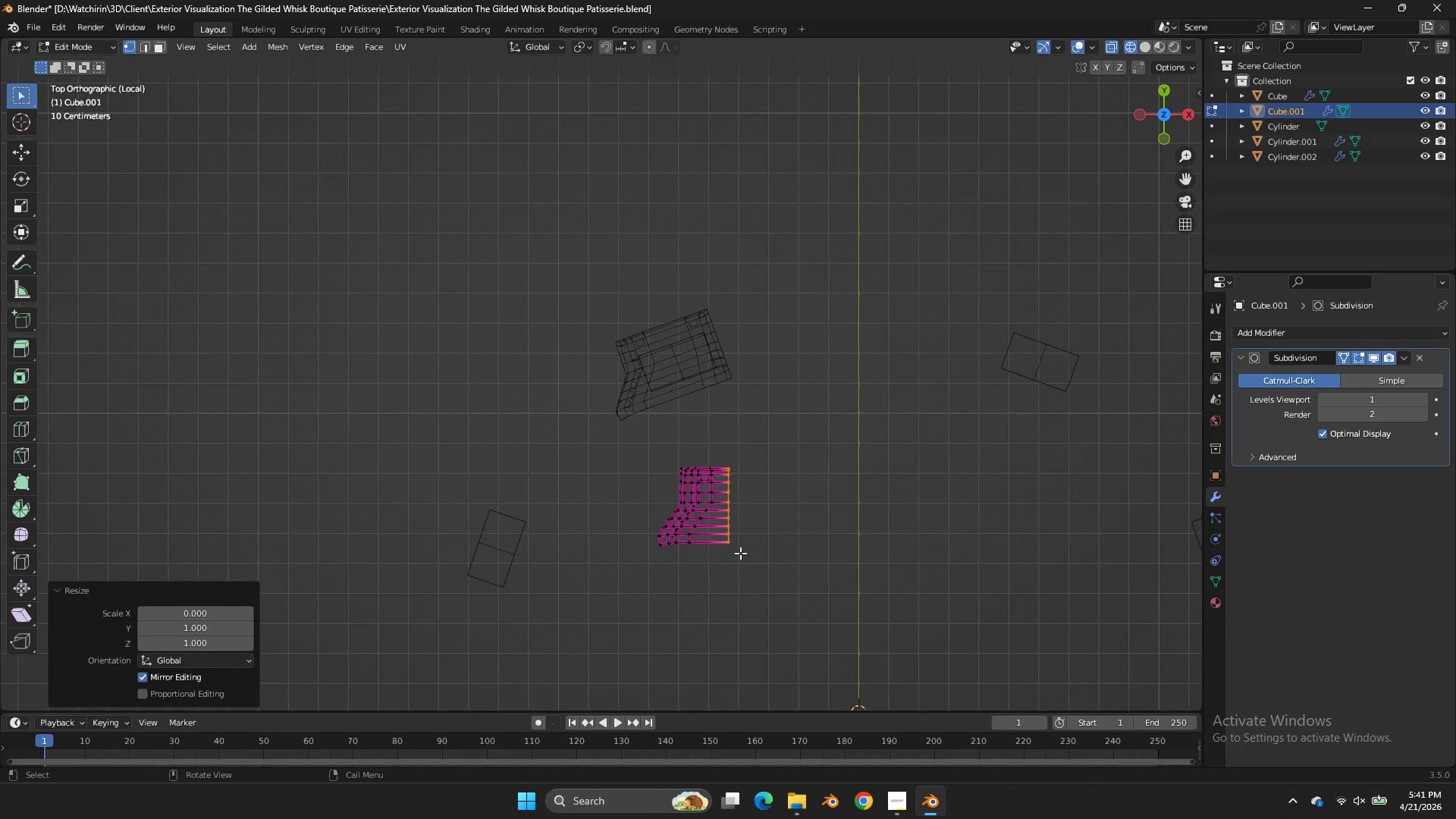 
key(Tab)
 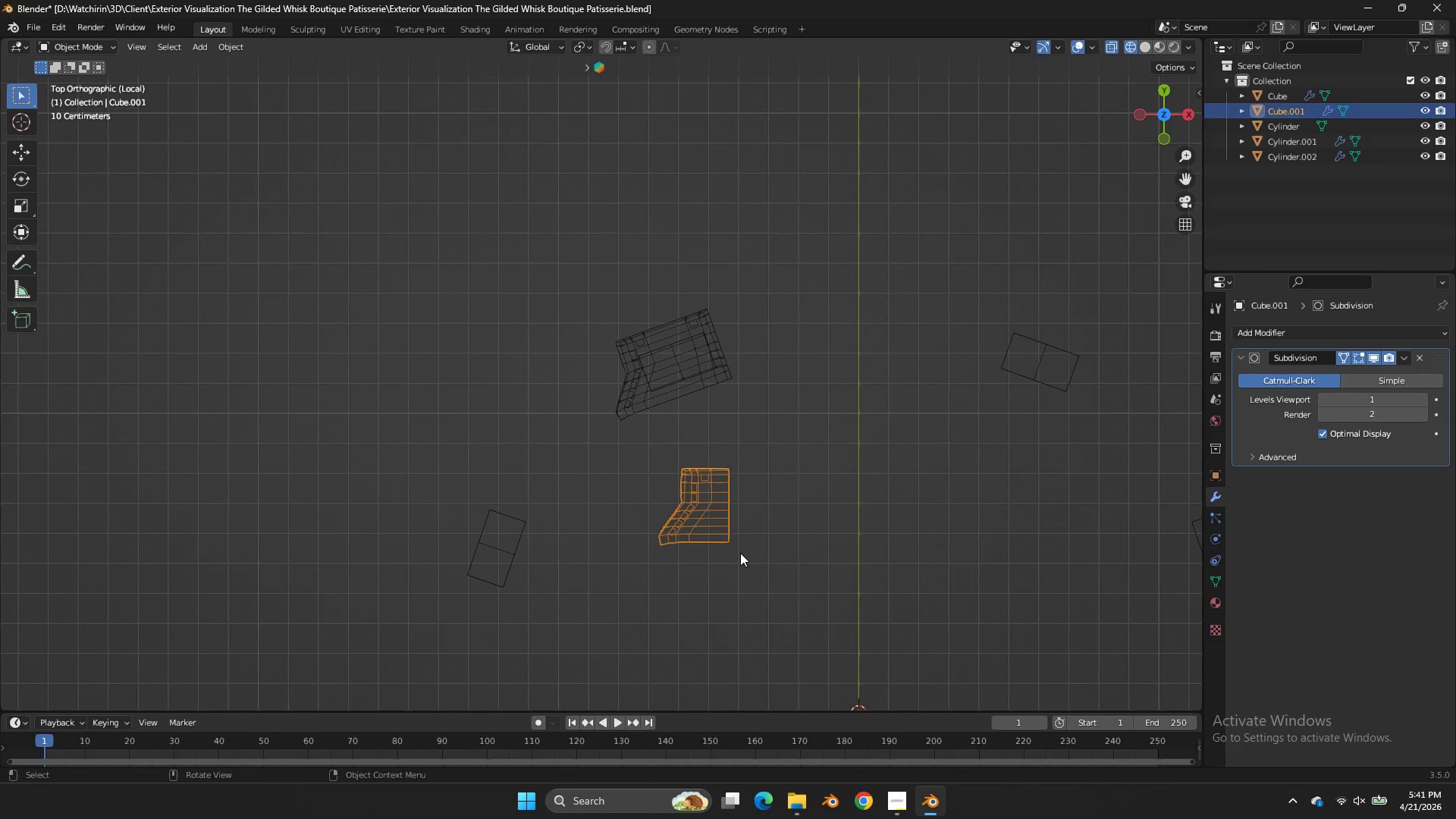 
key(Tab)
 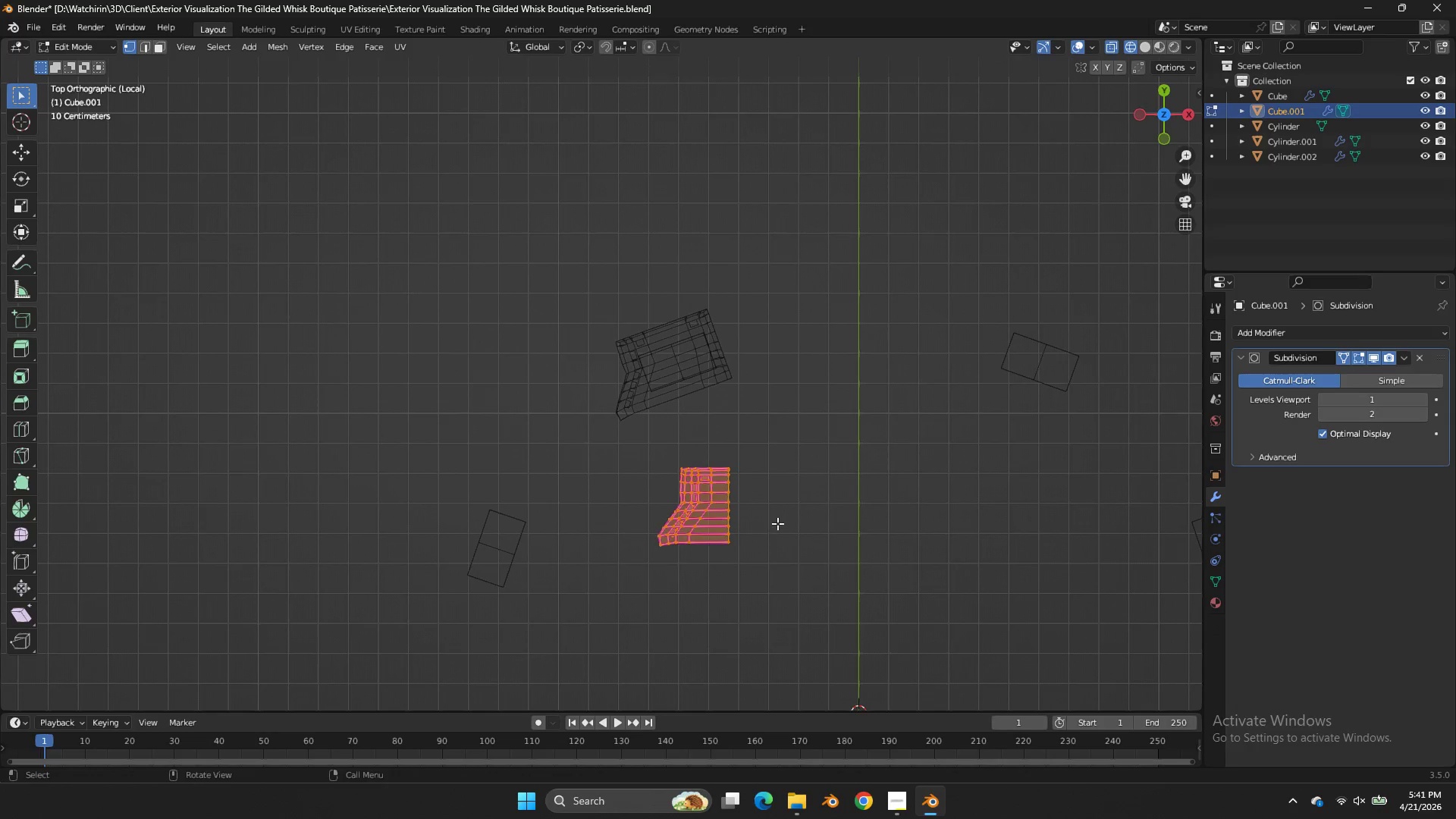 
type(ag)
 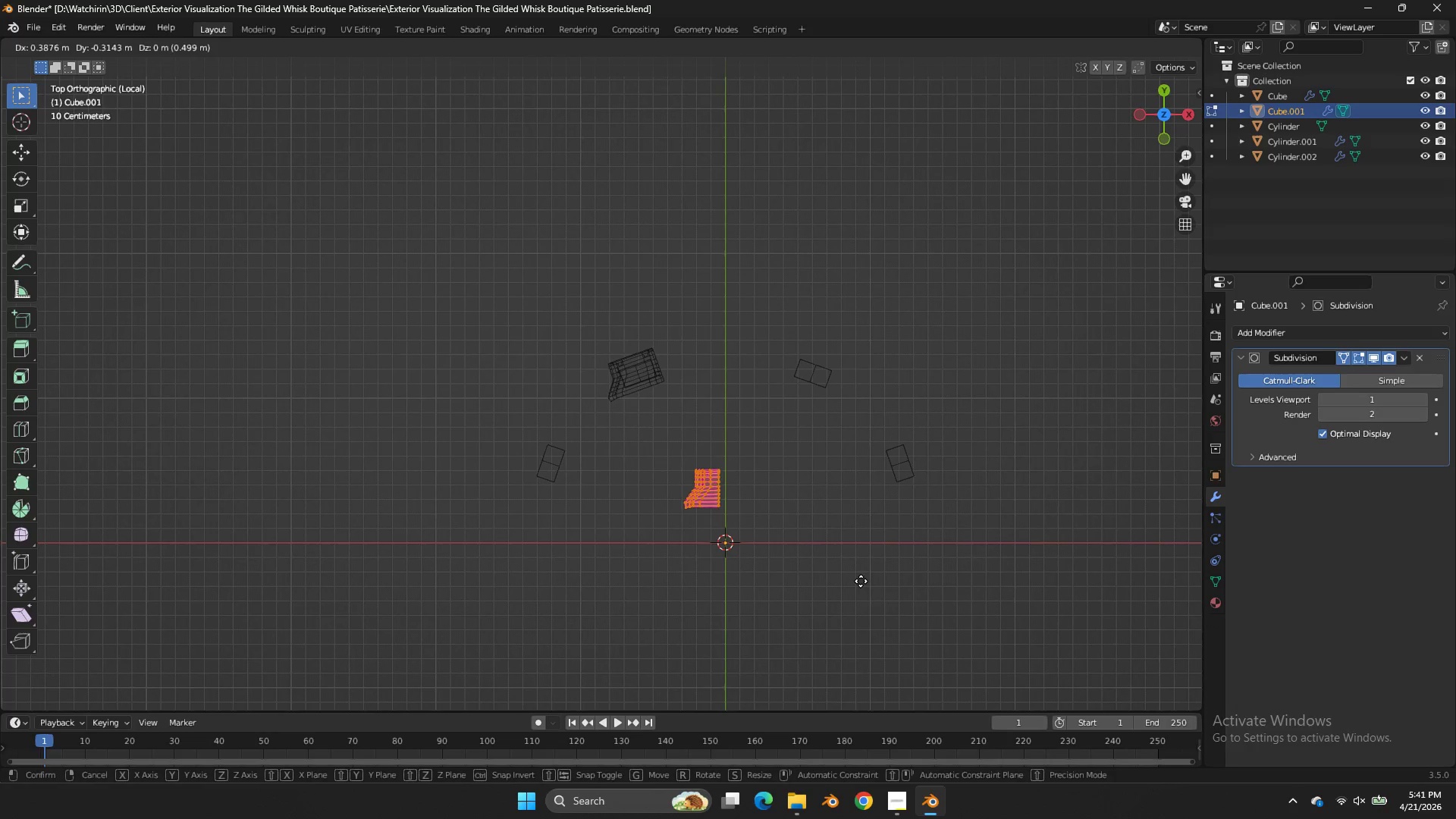 
scroll: coordinate [843, 527], scroll_direction: down, amount: 4.0
 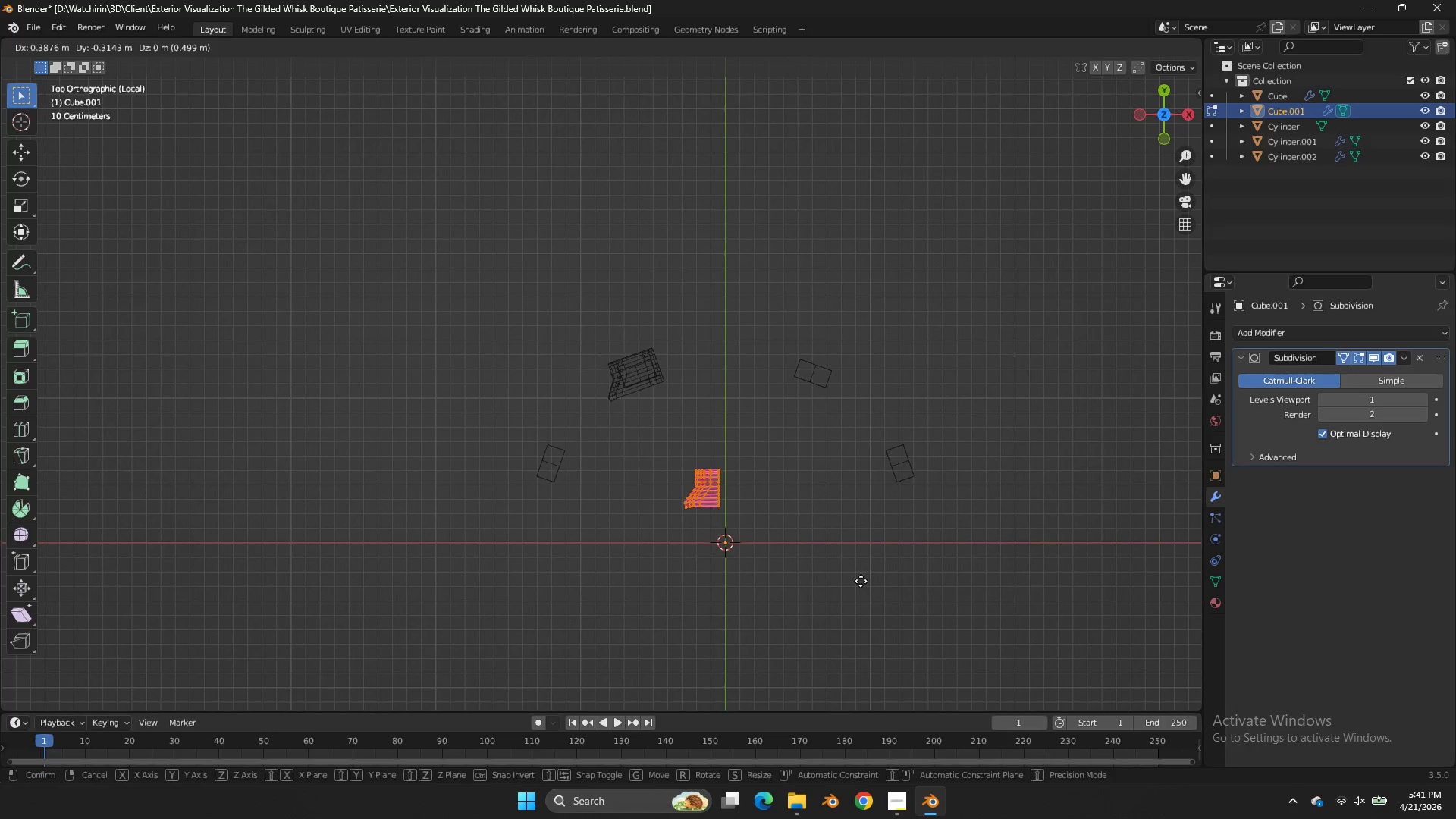 
left_click([864, 582])
 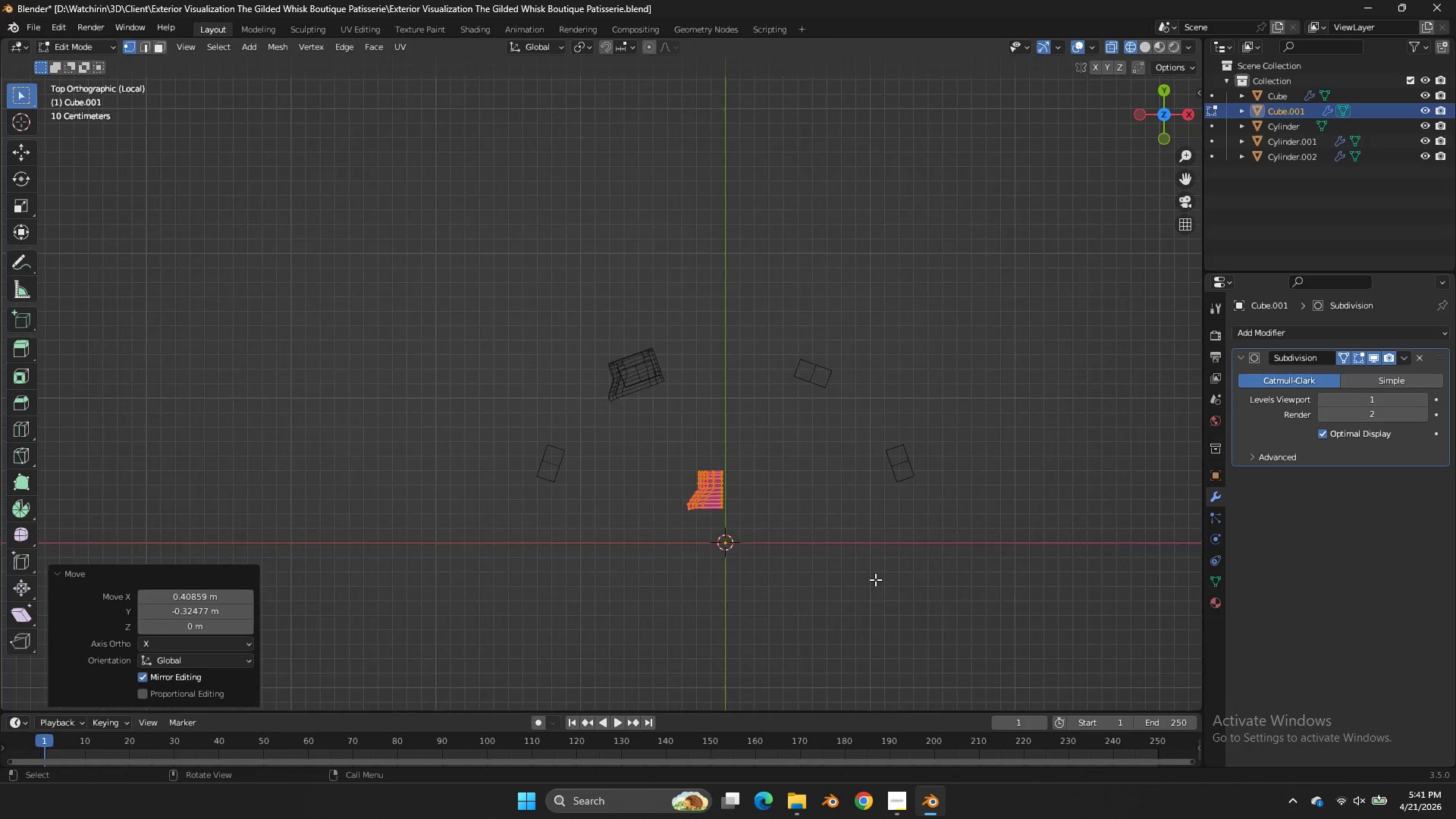 
scroll: coordinate [890, 569], scroll_direction: up, amount: 3.0
 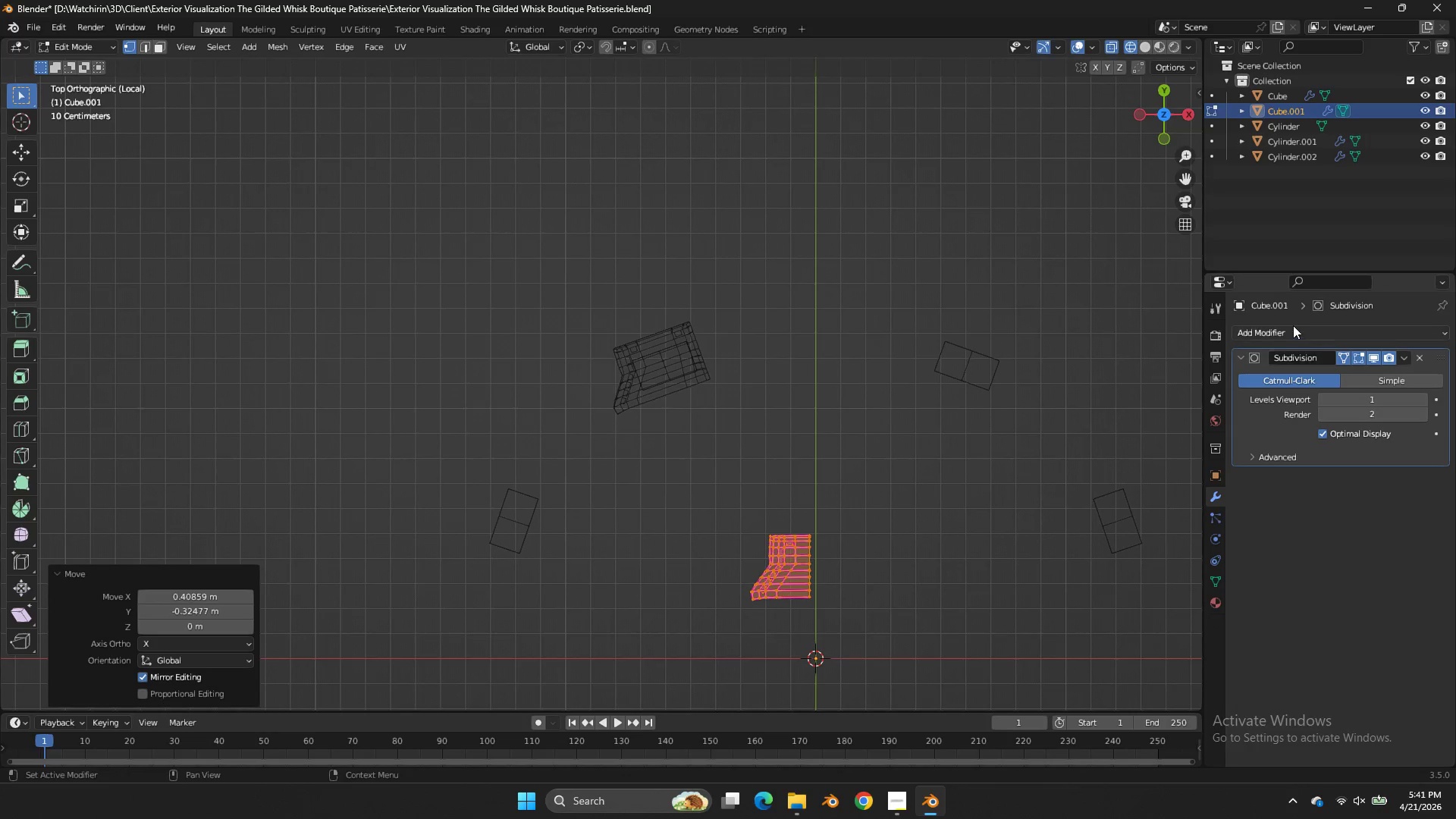 
left_click([1293, 325])
 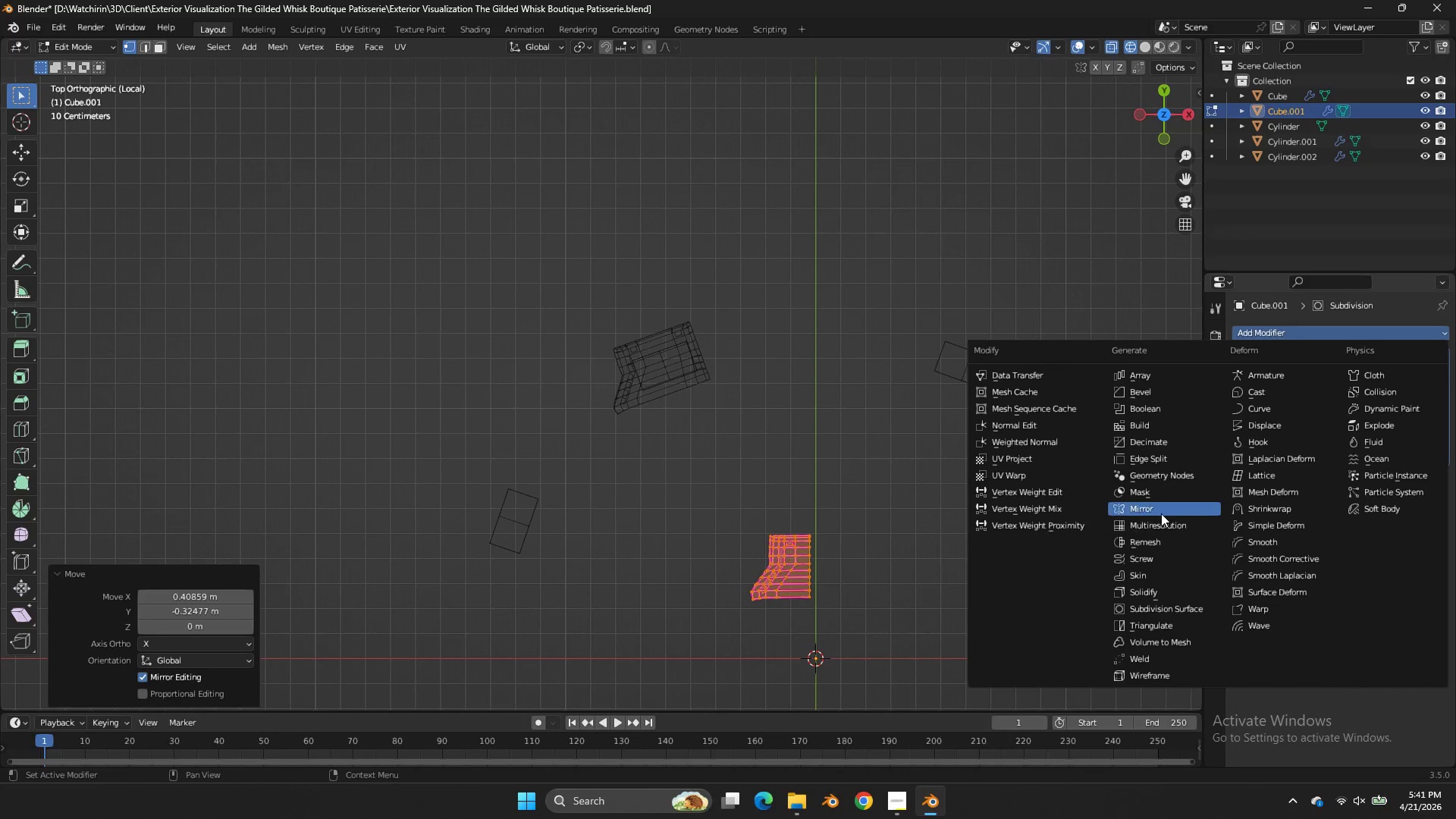 
left_click([1158, 509])
 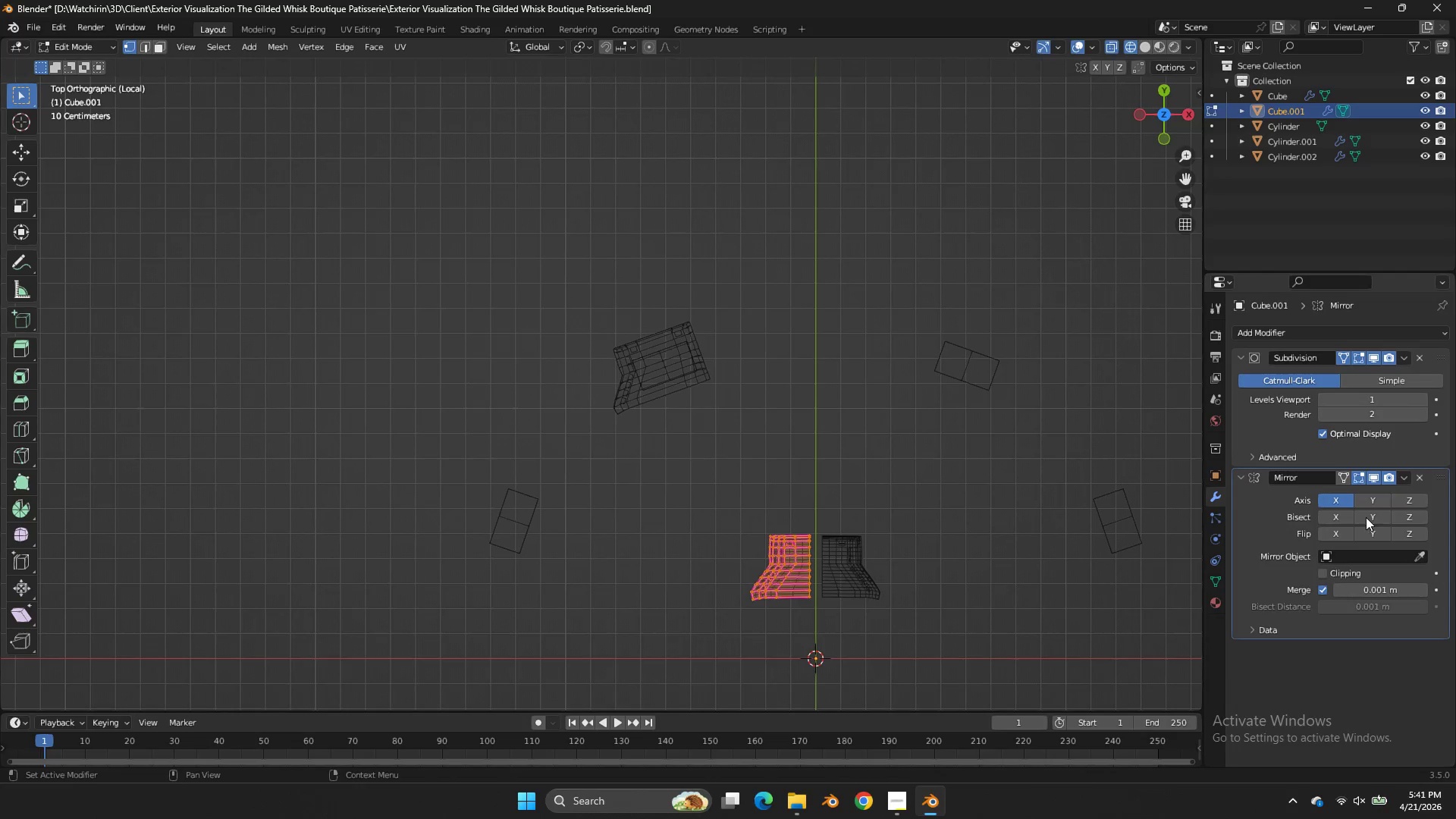 
left_click([1344, 570])
 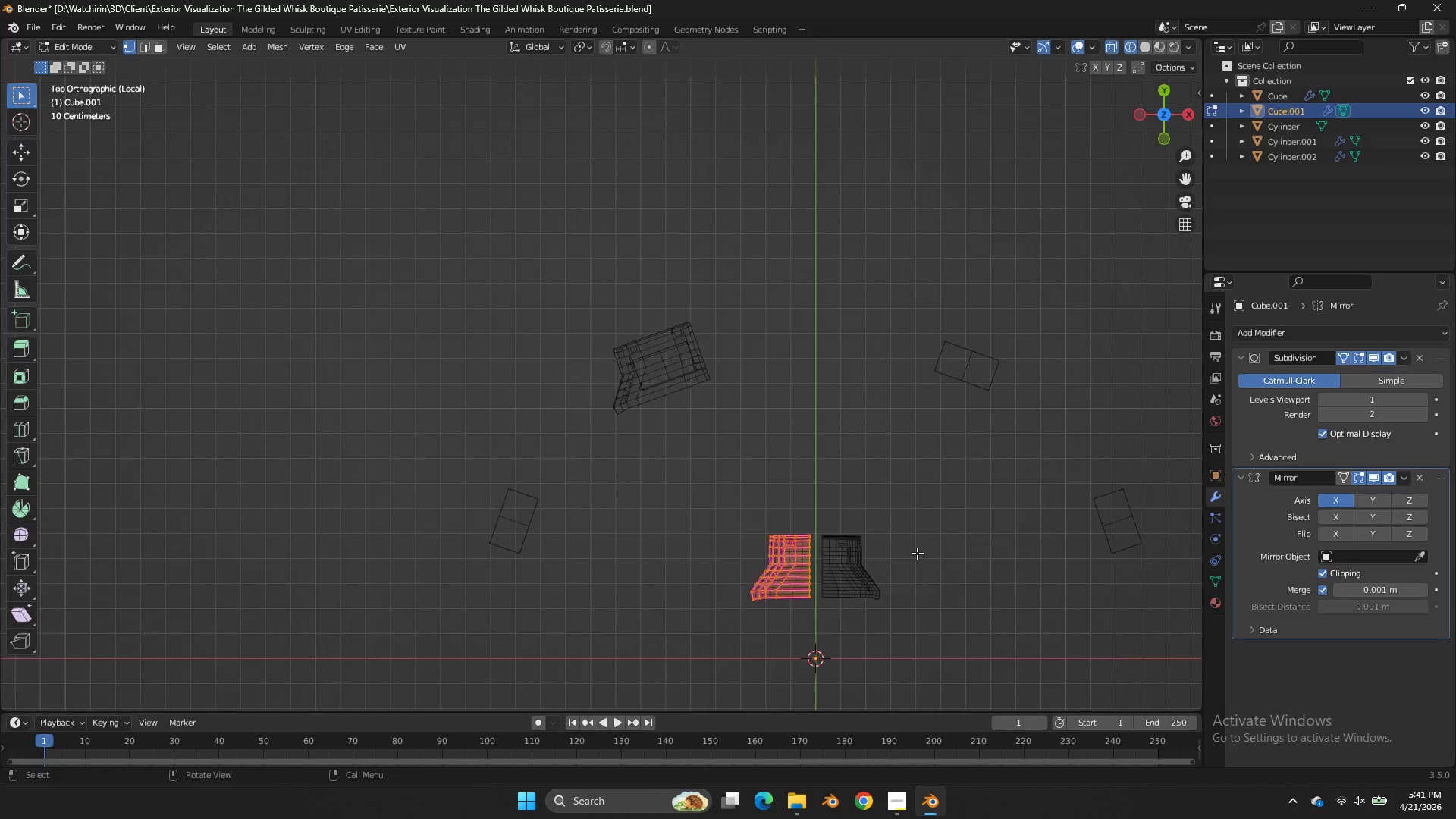 
scroll: coordinate [917, 553], scroll_direction: up, amount: 2.0
 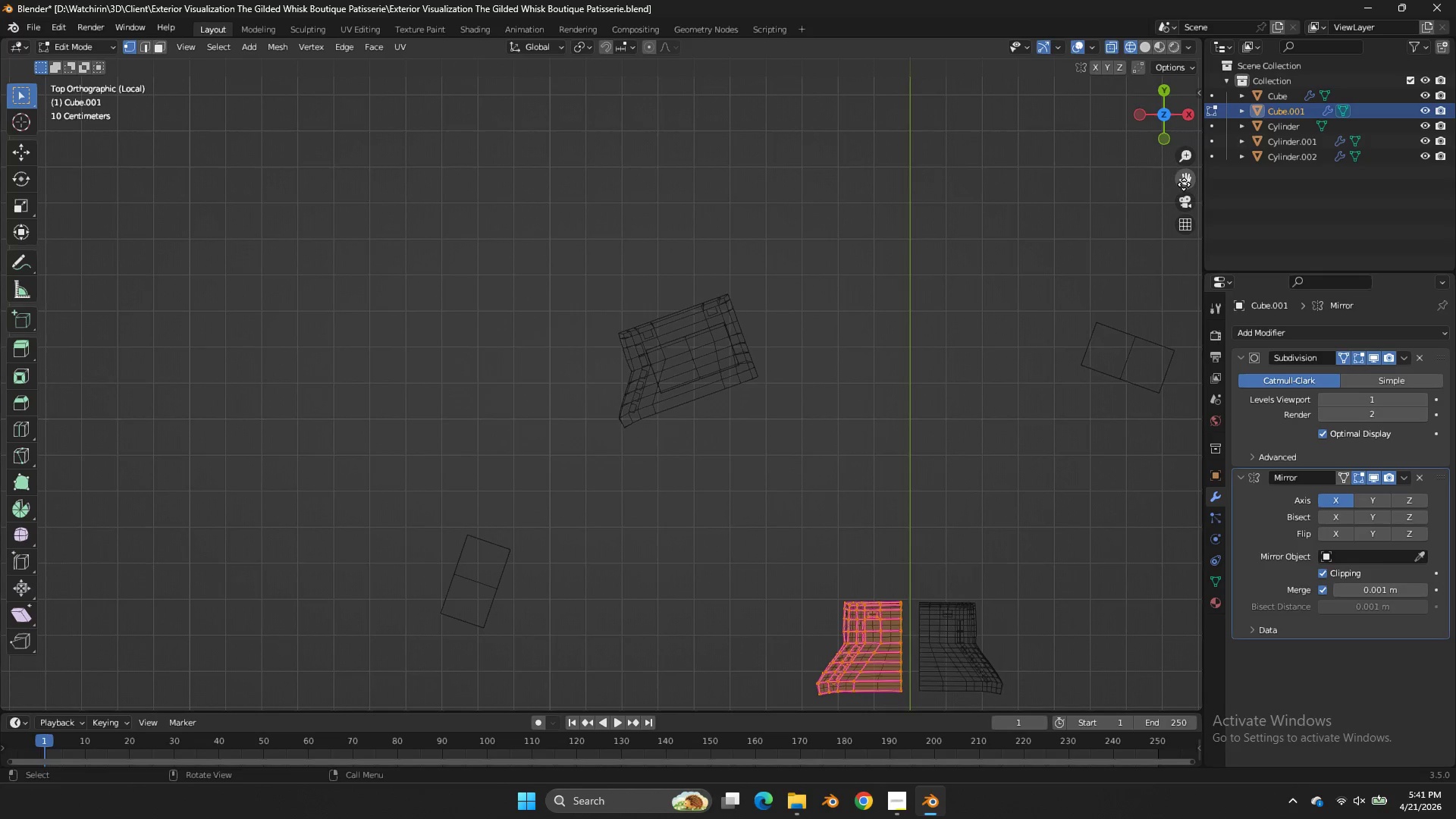 
left_click_drag(start_coordinate=[1185, 184], to_coordinate=[974, 661])
 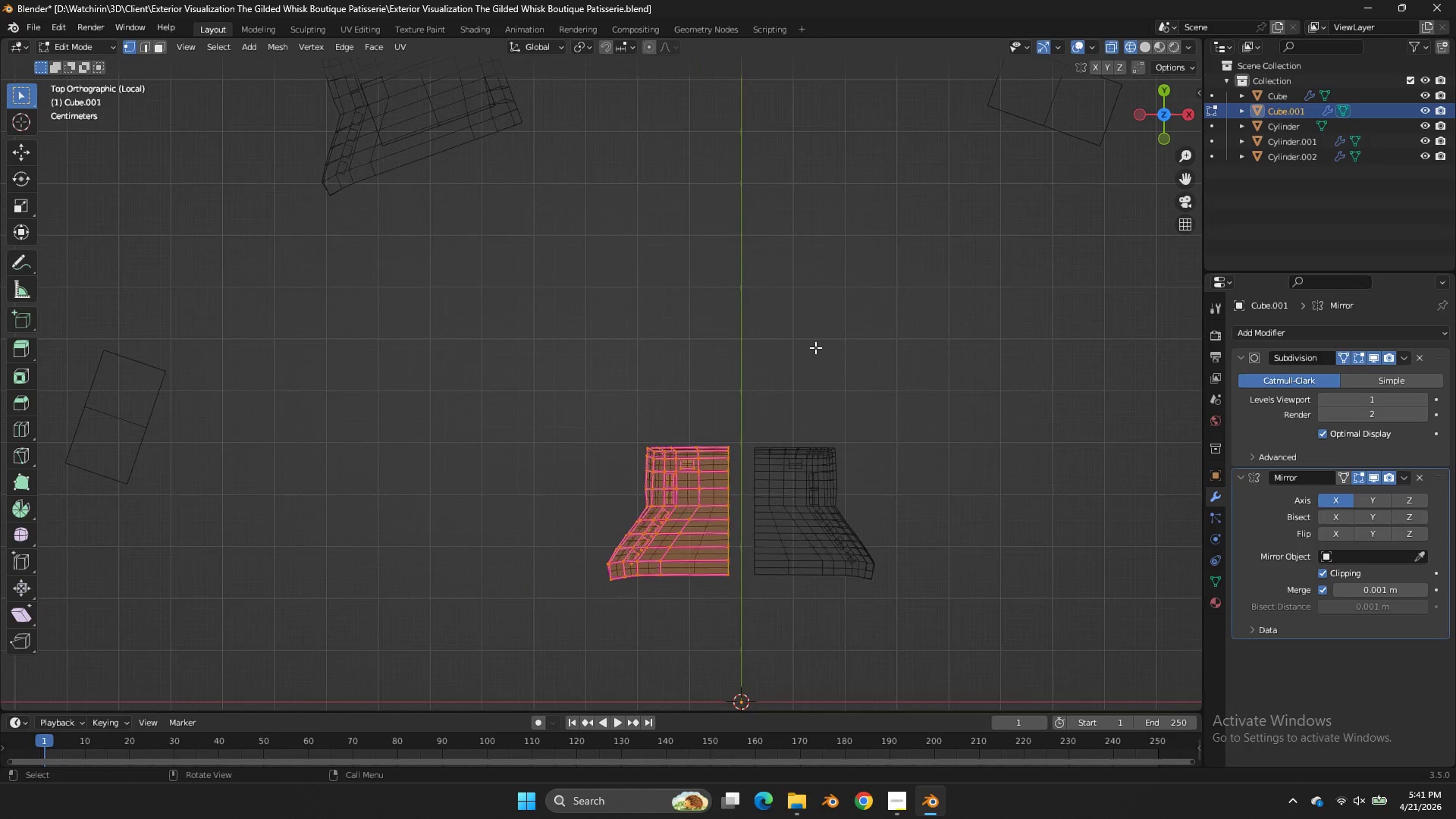 
key(G)
 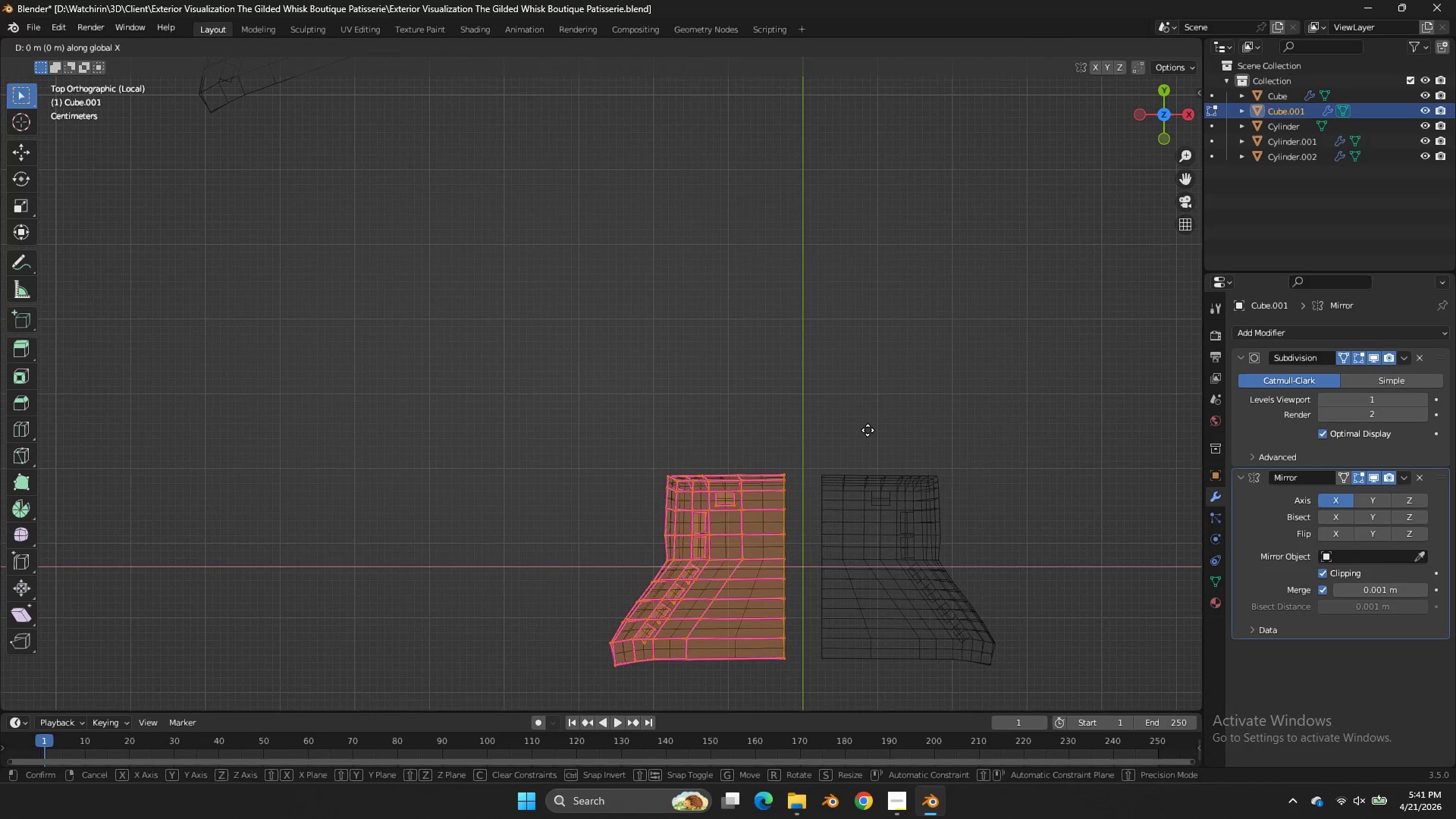 
scroll: coordinate [815, 347], scroll_direction: up, amount: 4.0
 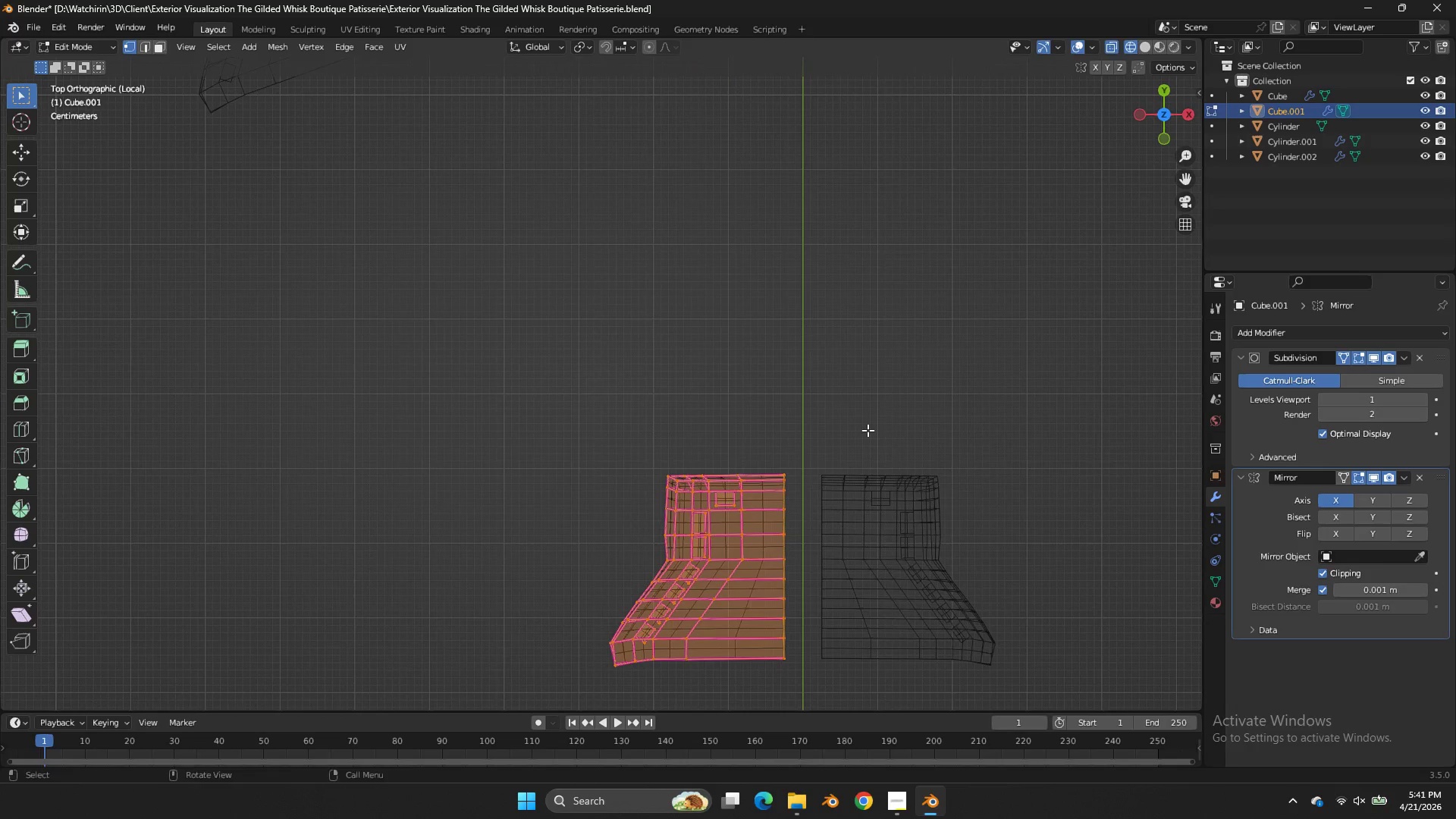 
key(X)
 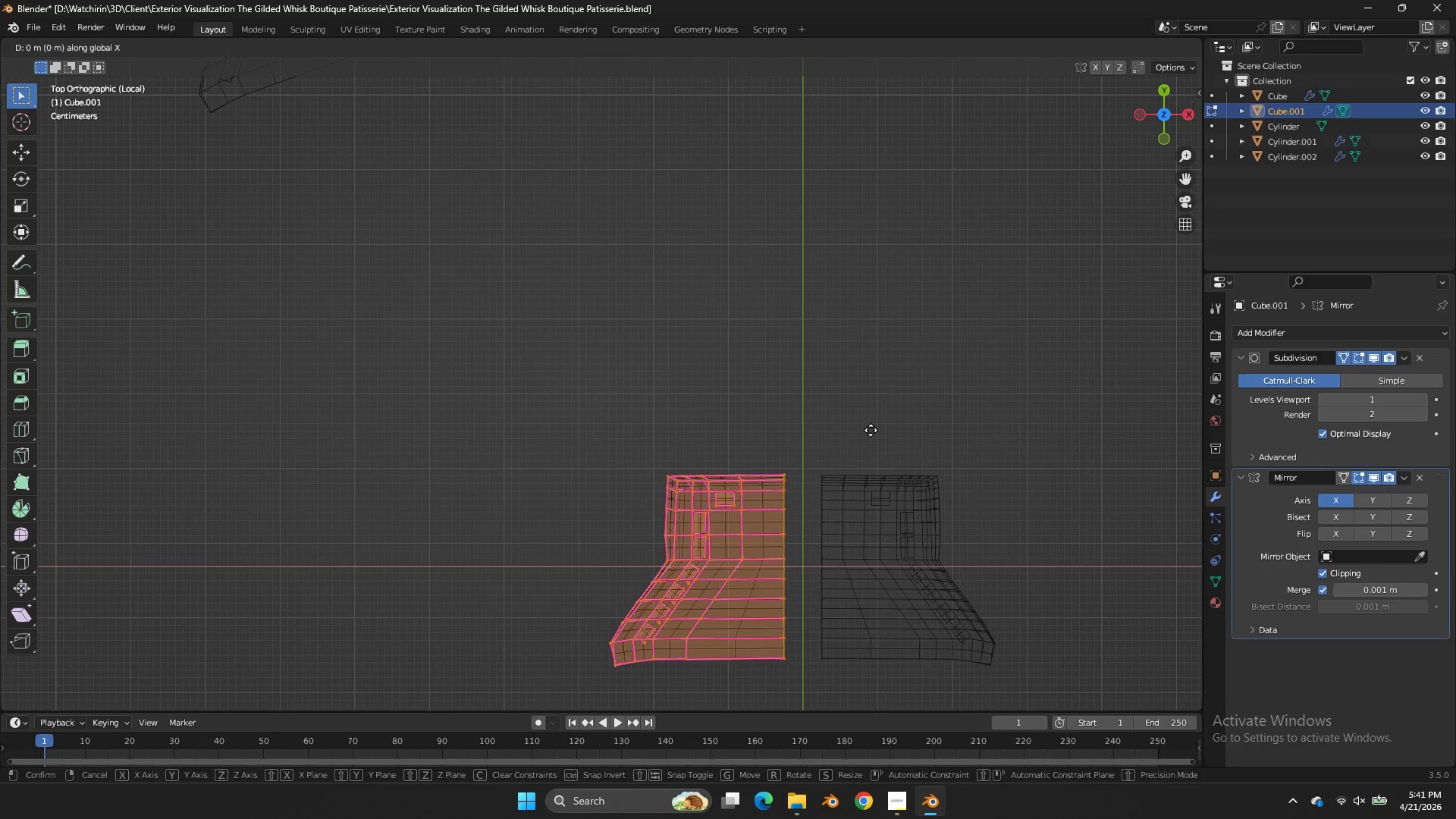 
hold_key(key=ShiftLeft, duration=1.5)
left_click([1101, 427])
 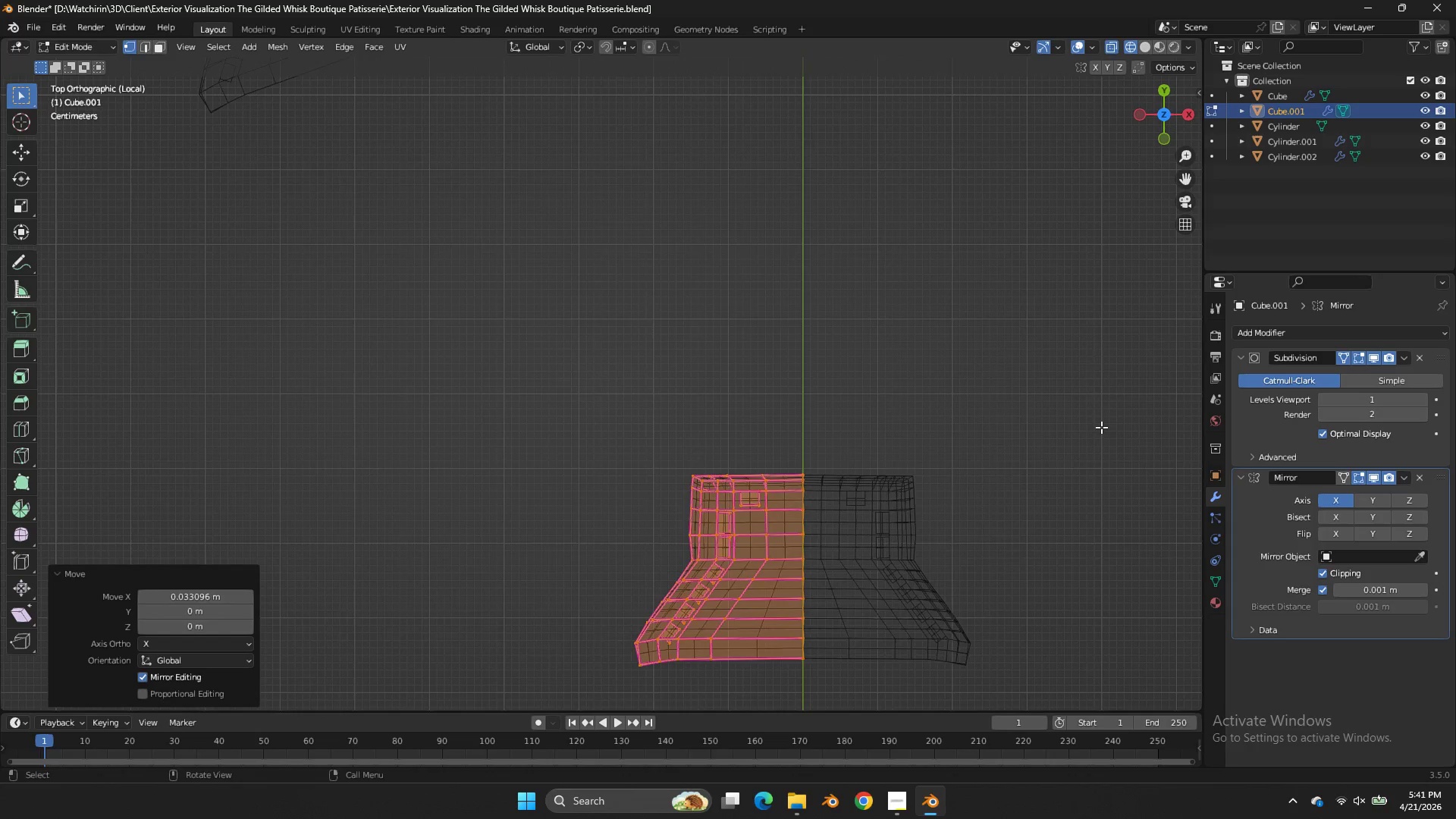 
key(Tab)
 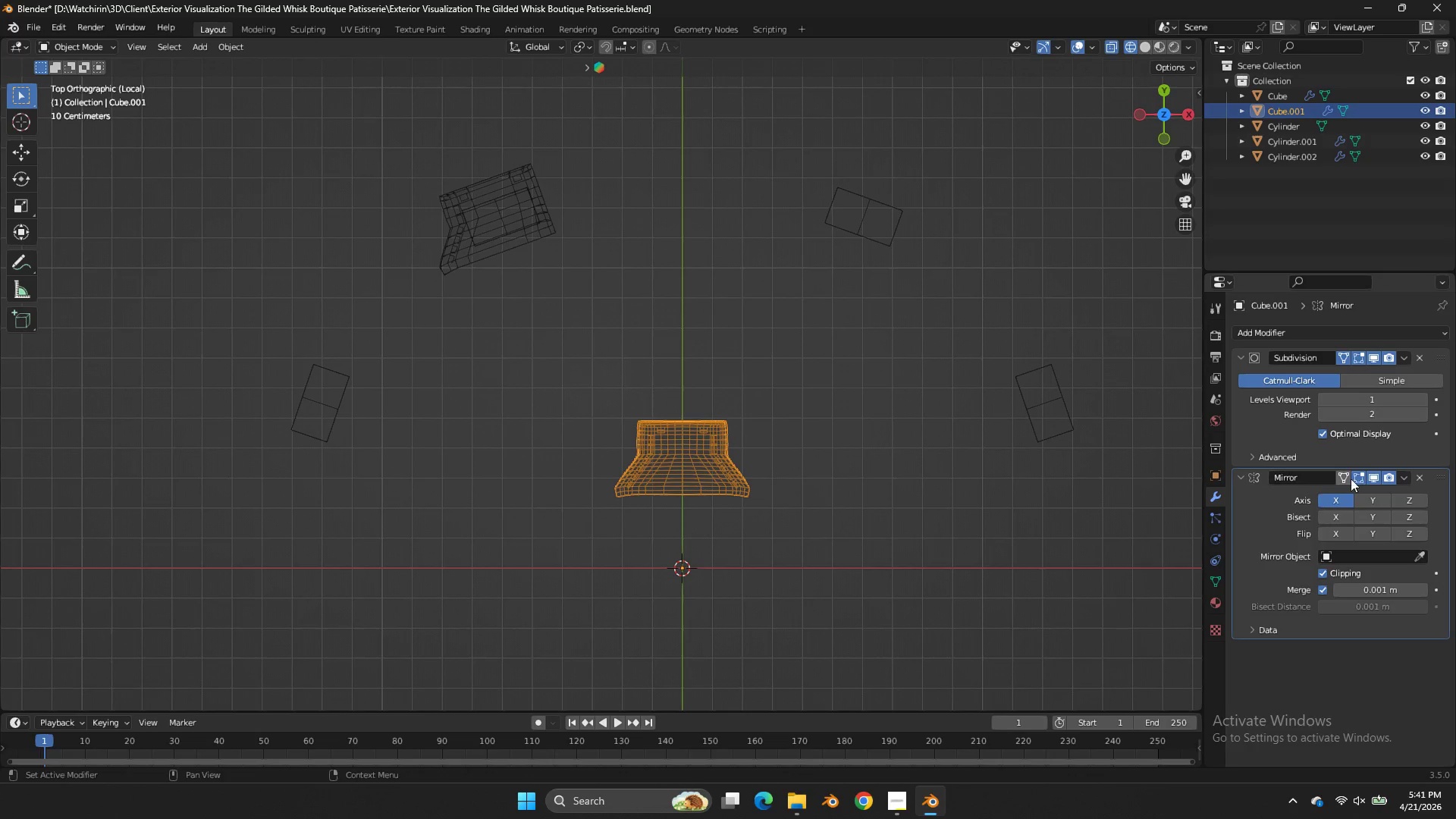 
scroll: coordinate [1100, 427], scroll_direction: down, amount: 5.0
 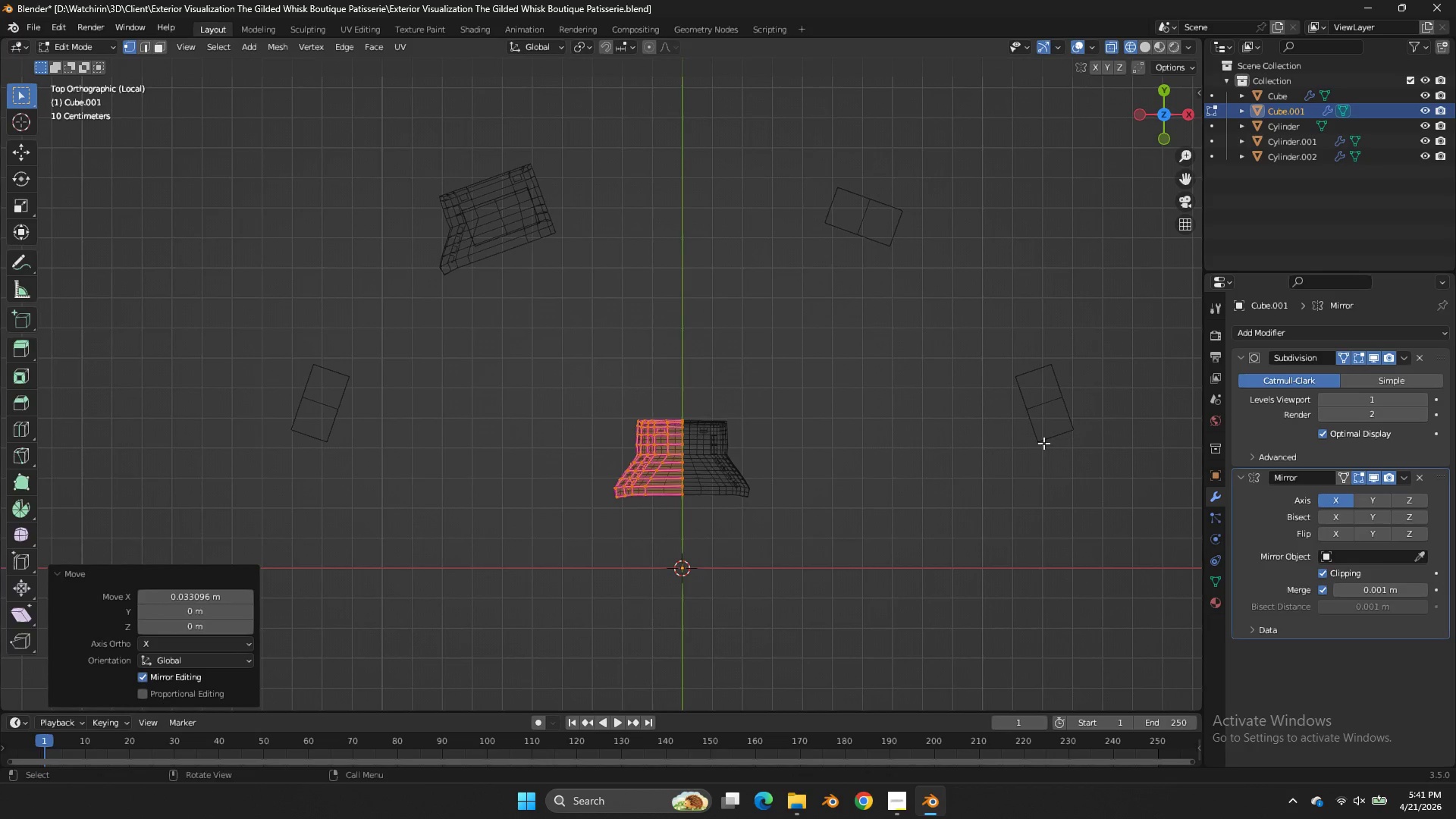 
left_click([1401, 480])
 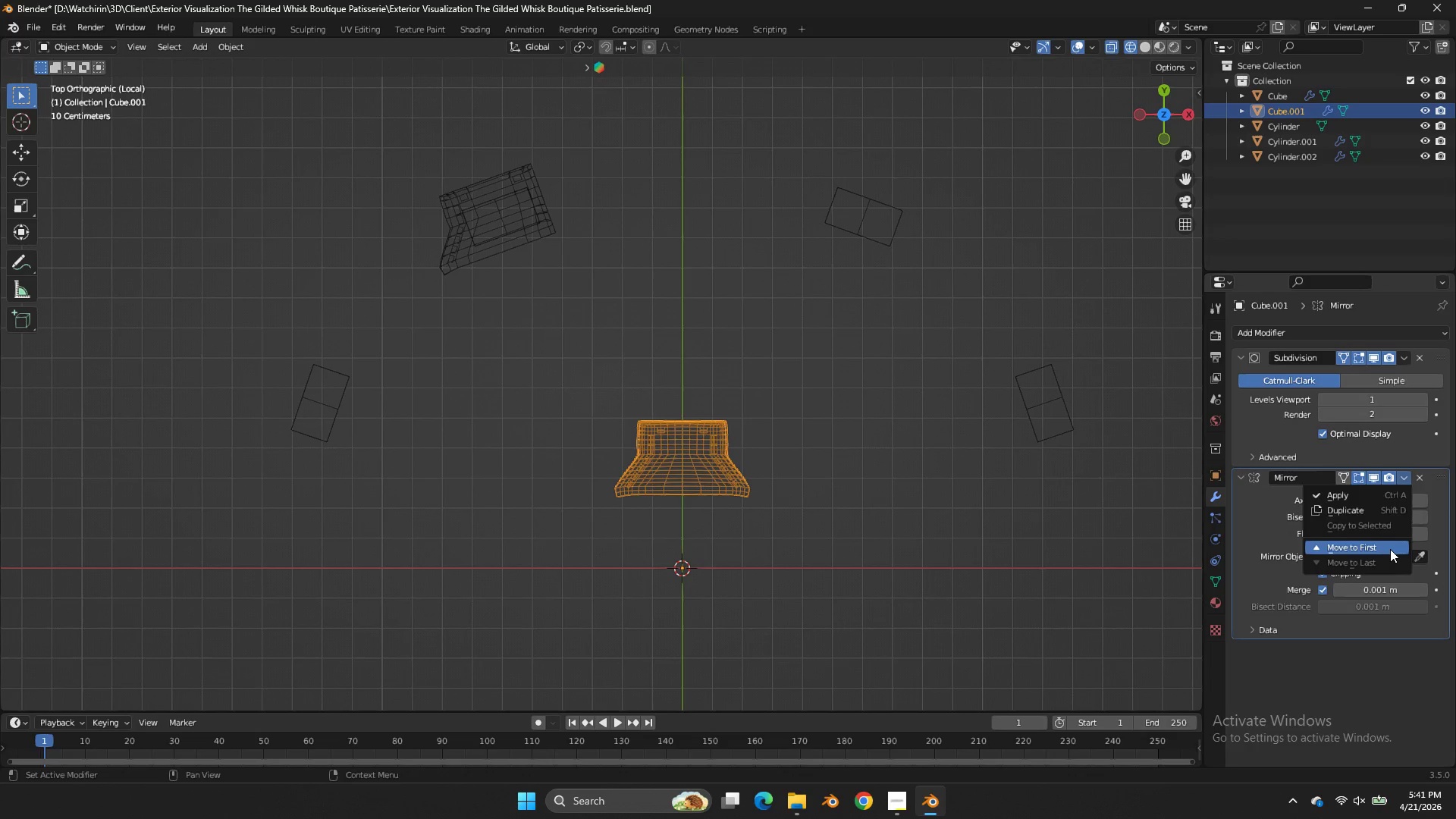 
left_click([1390, 549])
 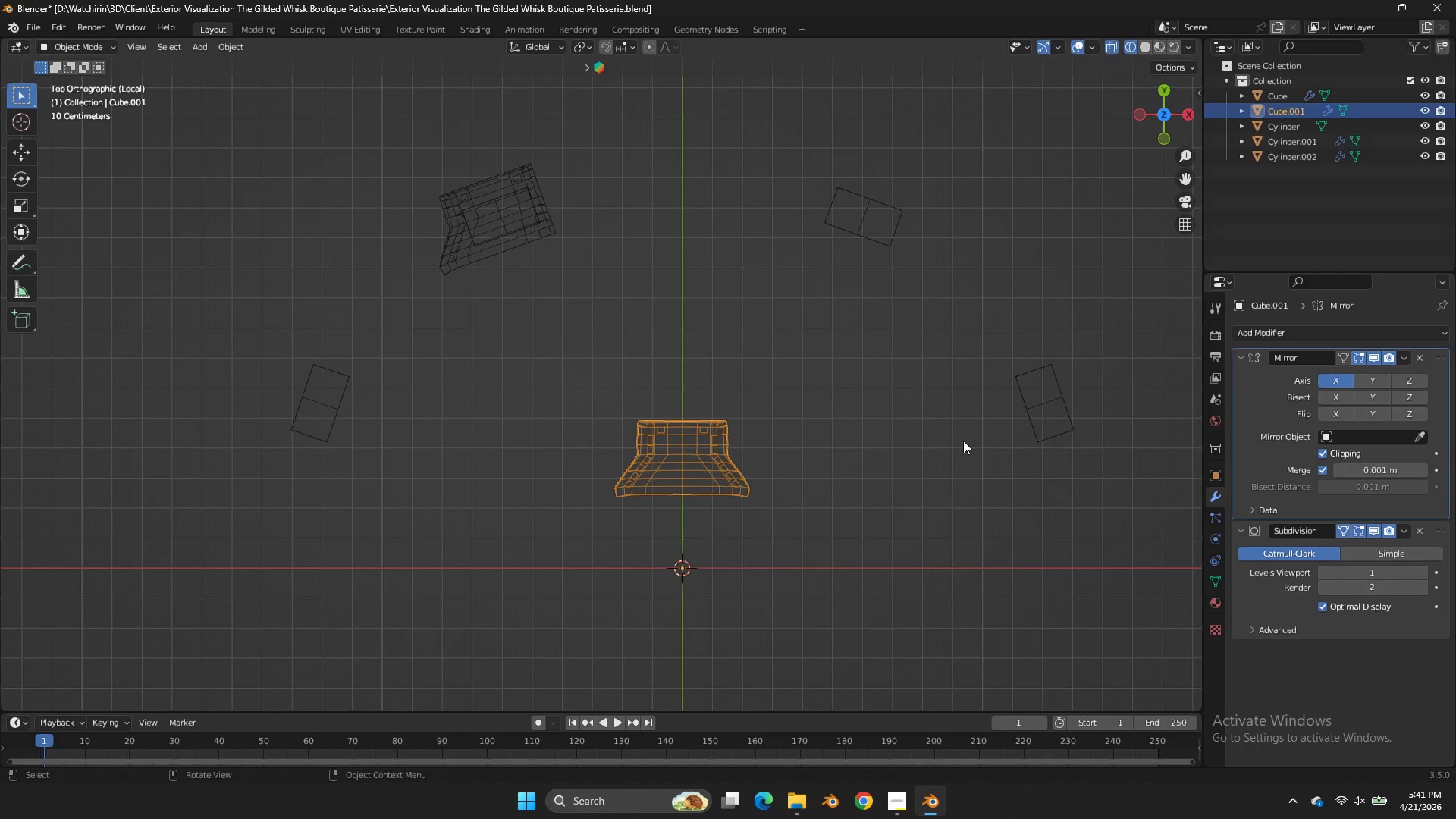 
key(Tab)
 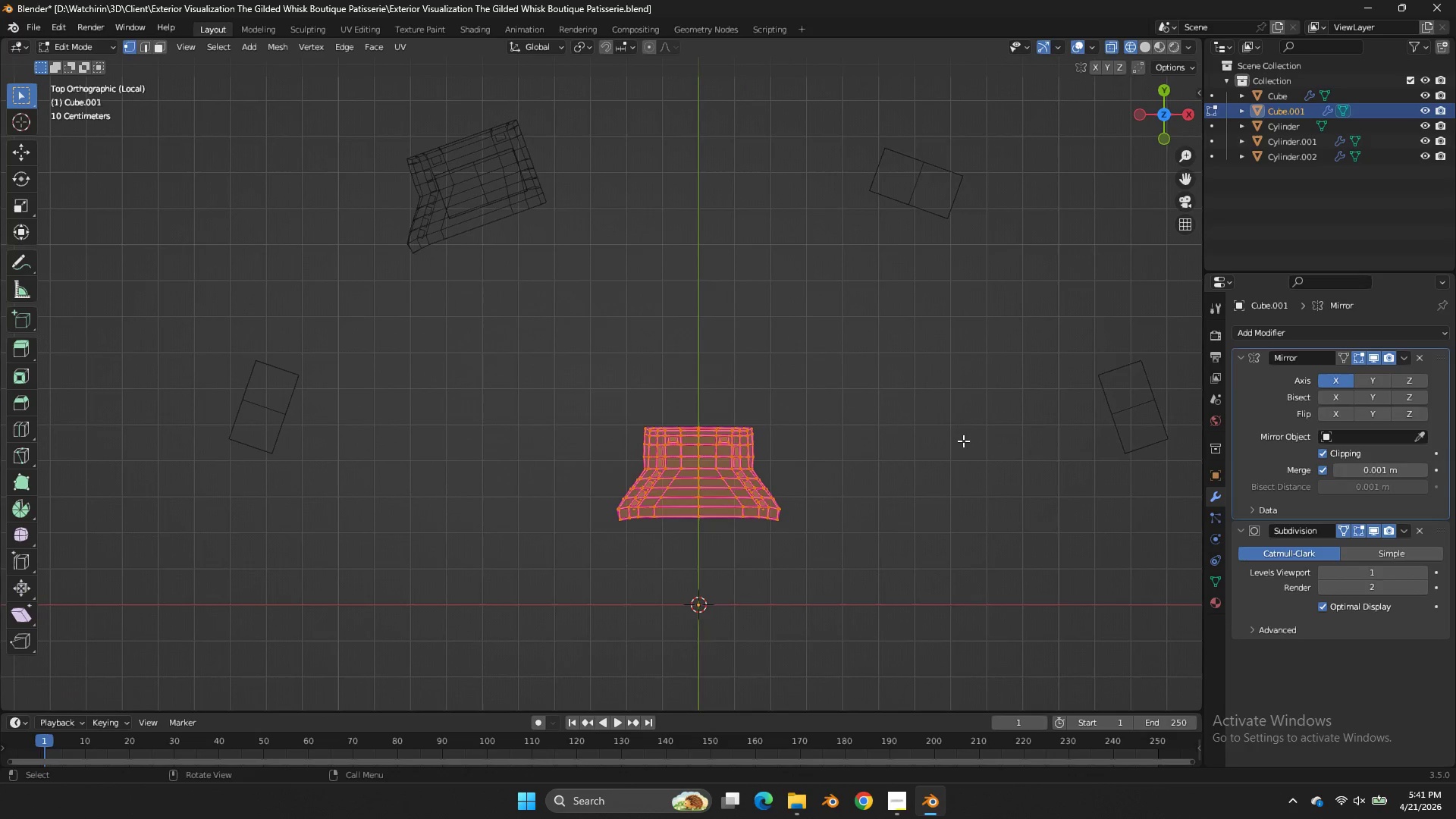 
scroll: coordinate [963, 441], scroll_direction: up, amount: 3.0
 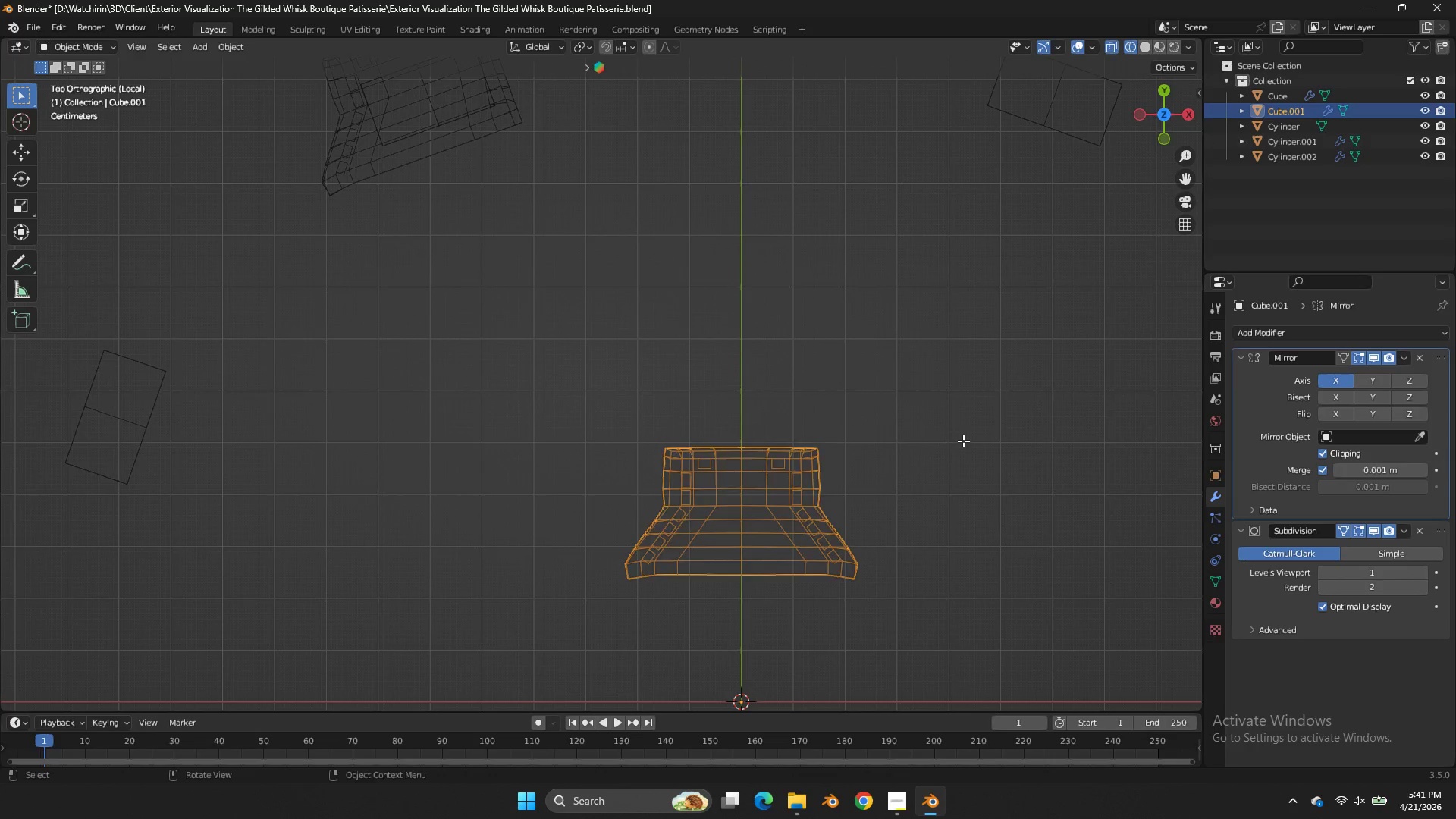 
key(Z)
 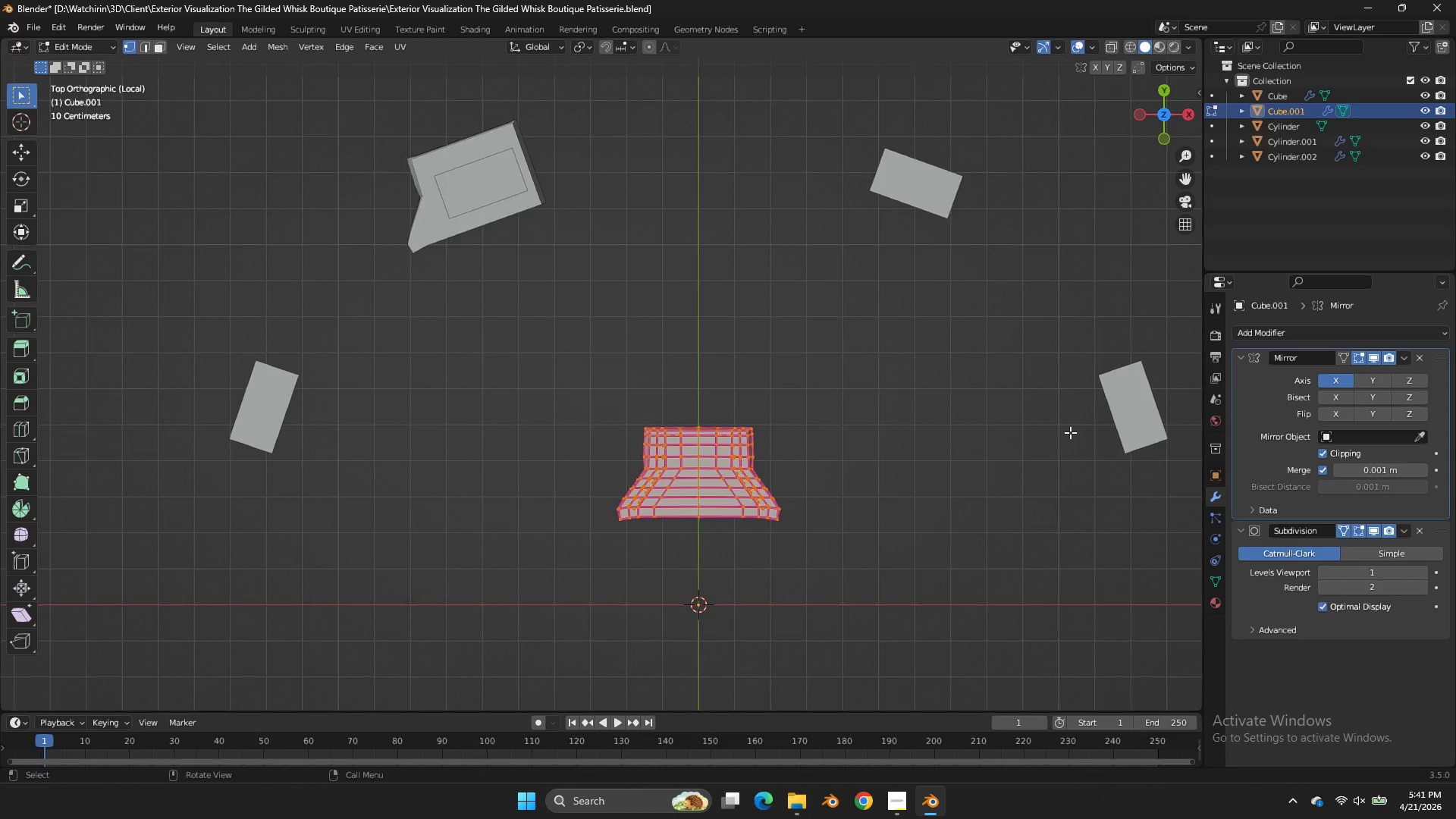 
scroll: coordinate [963, 441], scroll_direction: down, amount: 2.0
 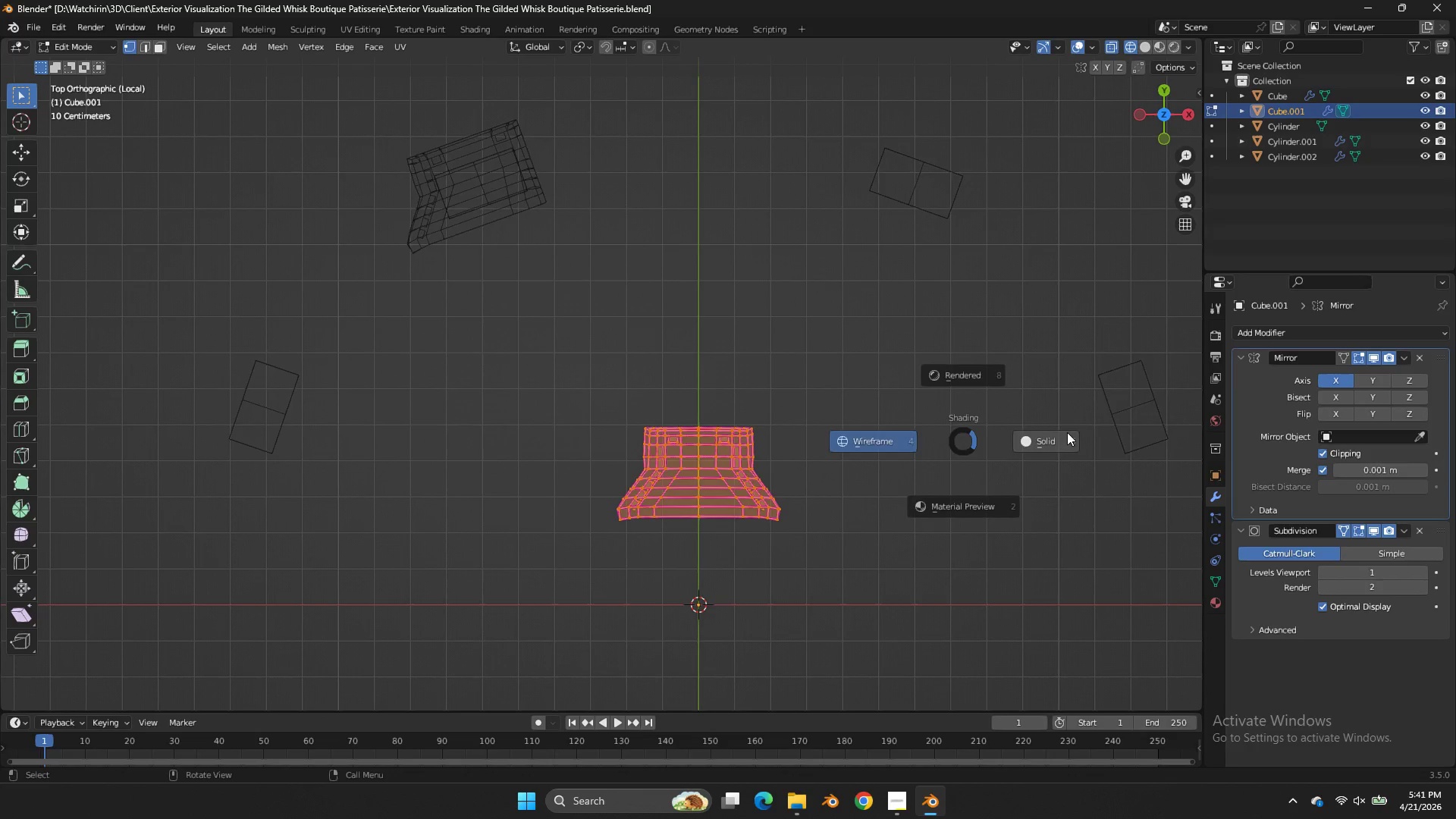 
scroll: coordinate [979, 445], scroll_direction: up, amount: 5.0
 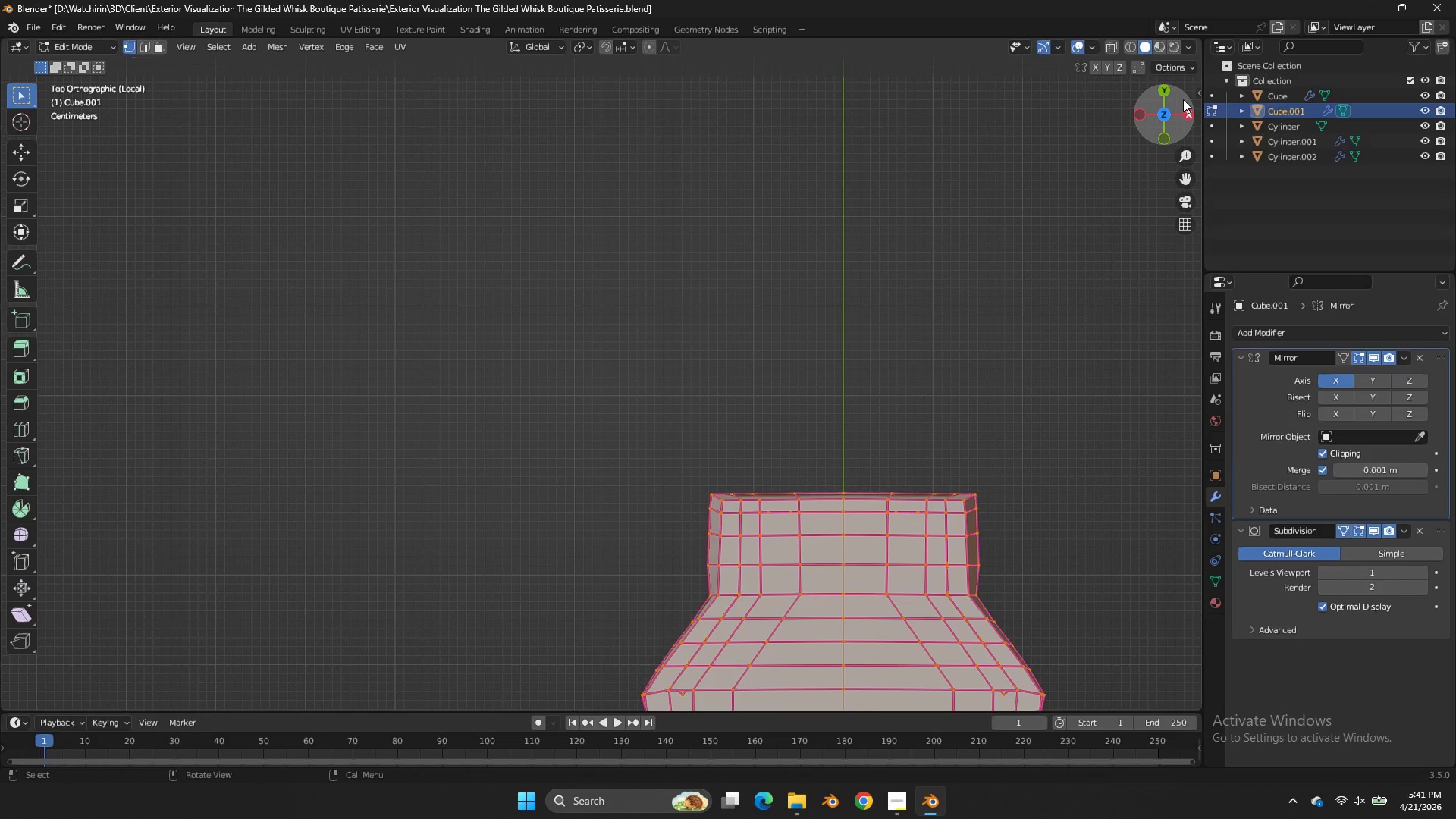 
left_click_drag(start_coordinate=[1181, 99], to_coordinate=[1197, 696])
 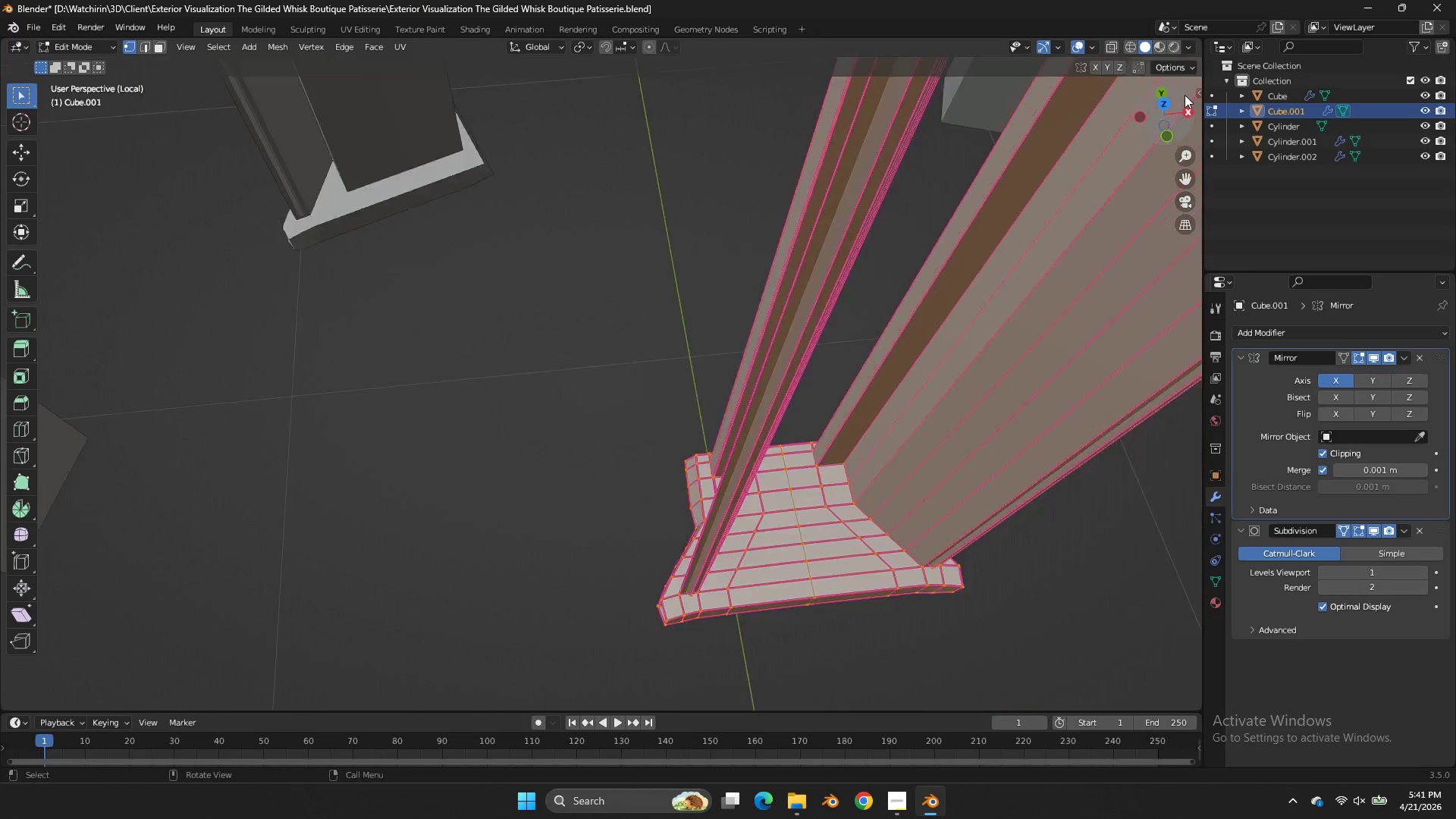 
left_click_drag(start_coordinate=[1185, 95], to_coordinate=[1073, 127])
 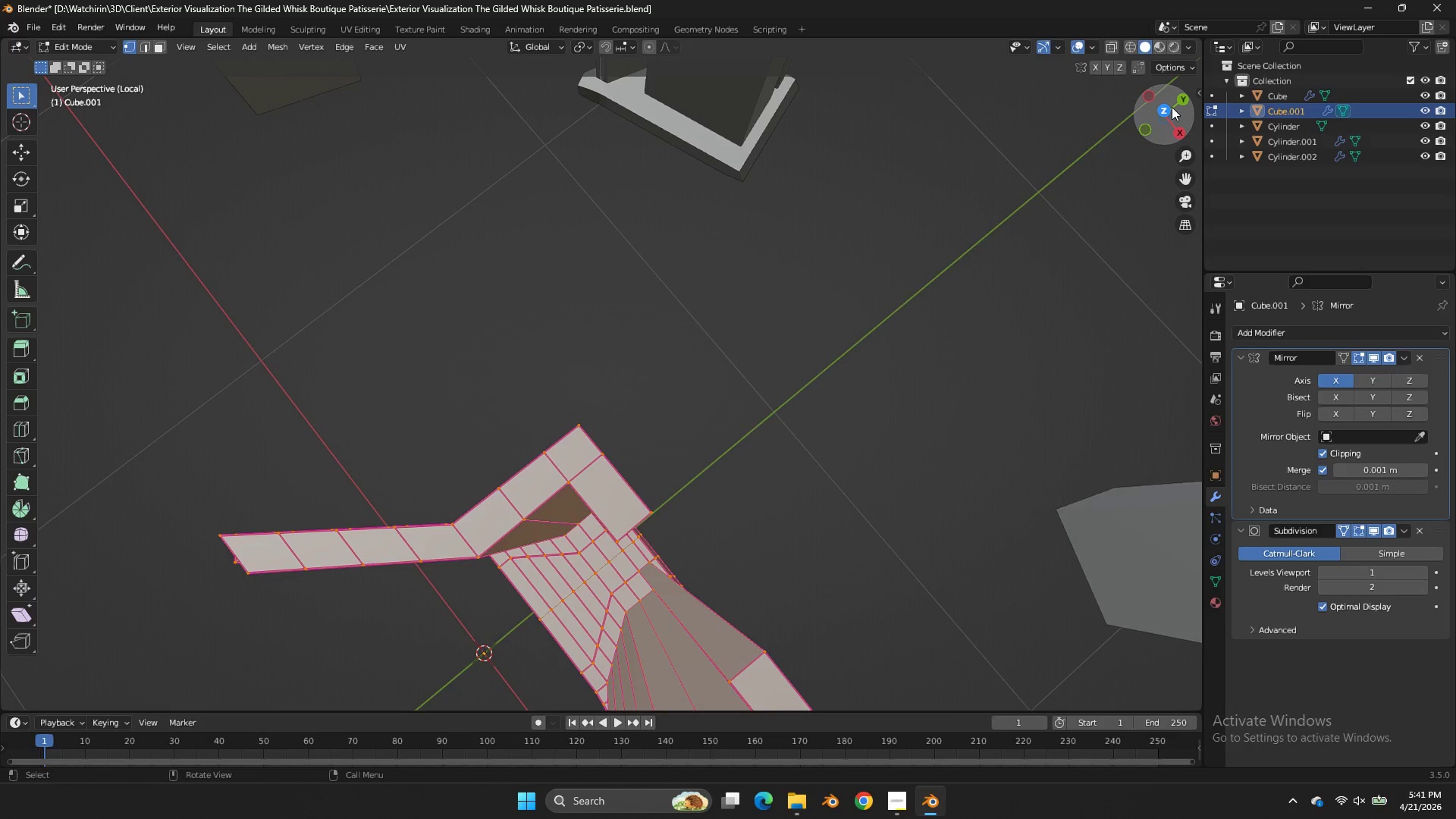 
scroll: coordinate [1185, 95], scroll_direction: down, amount: 3.0
 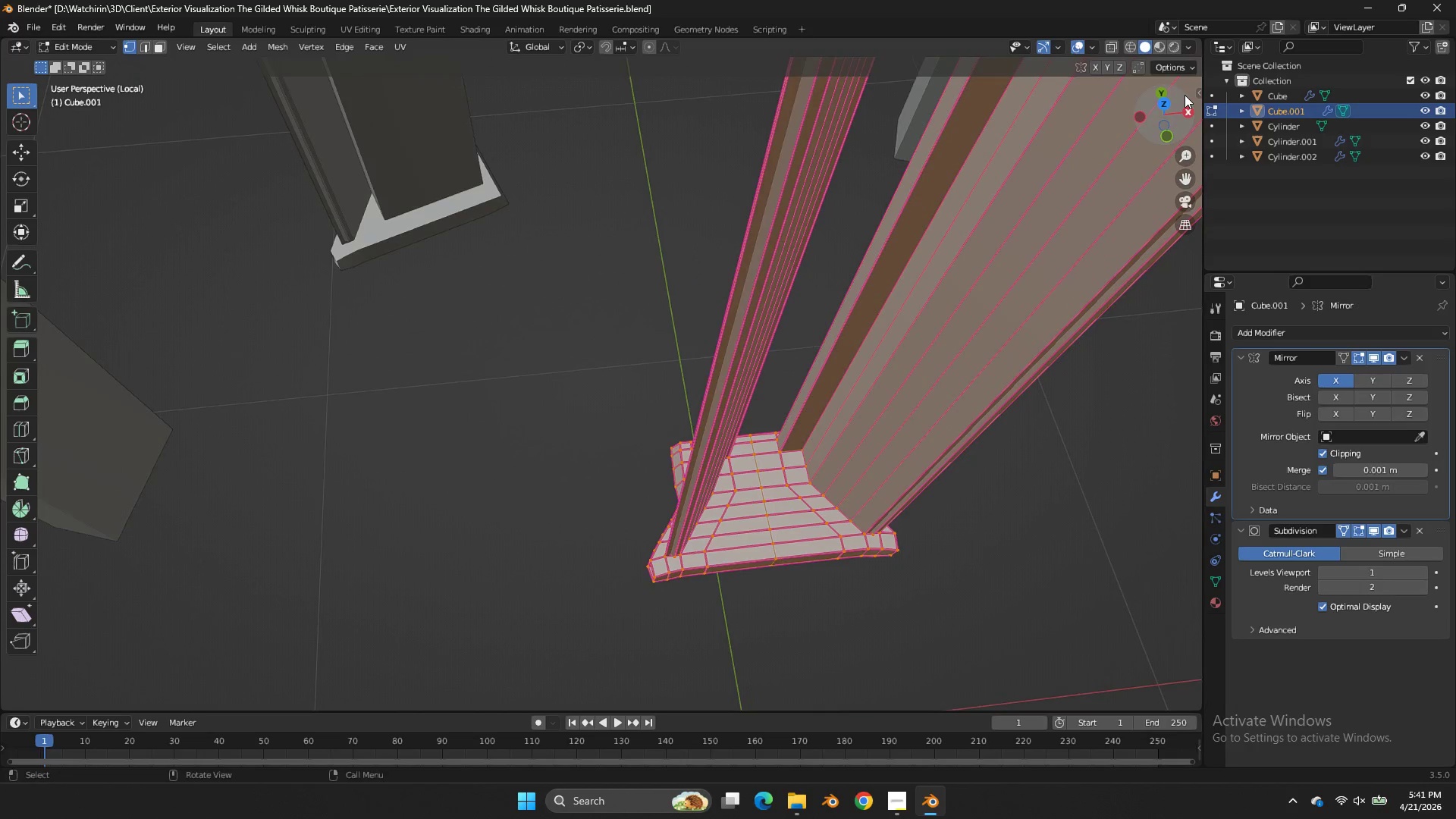 
left_click([1172, 107])
 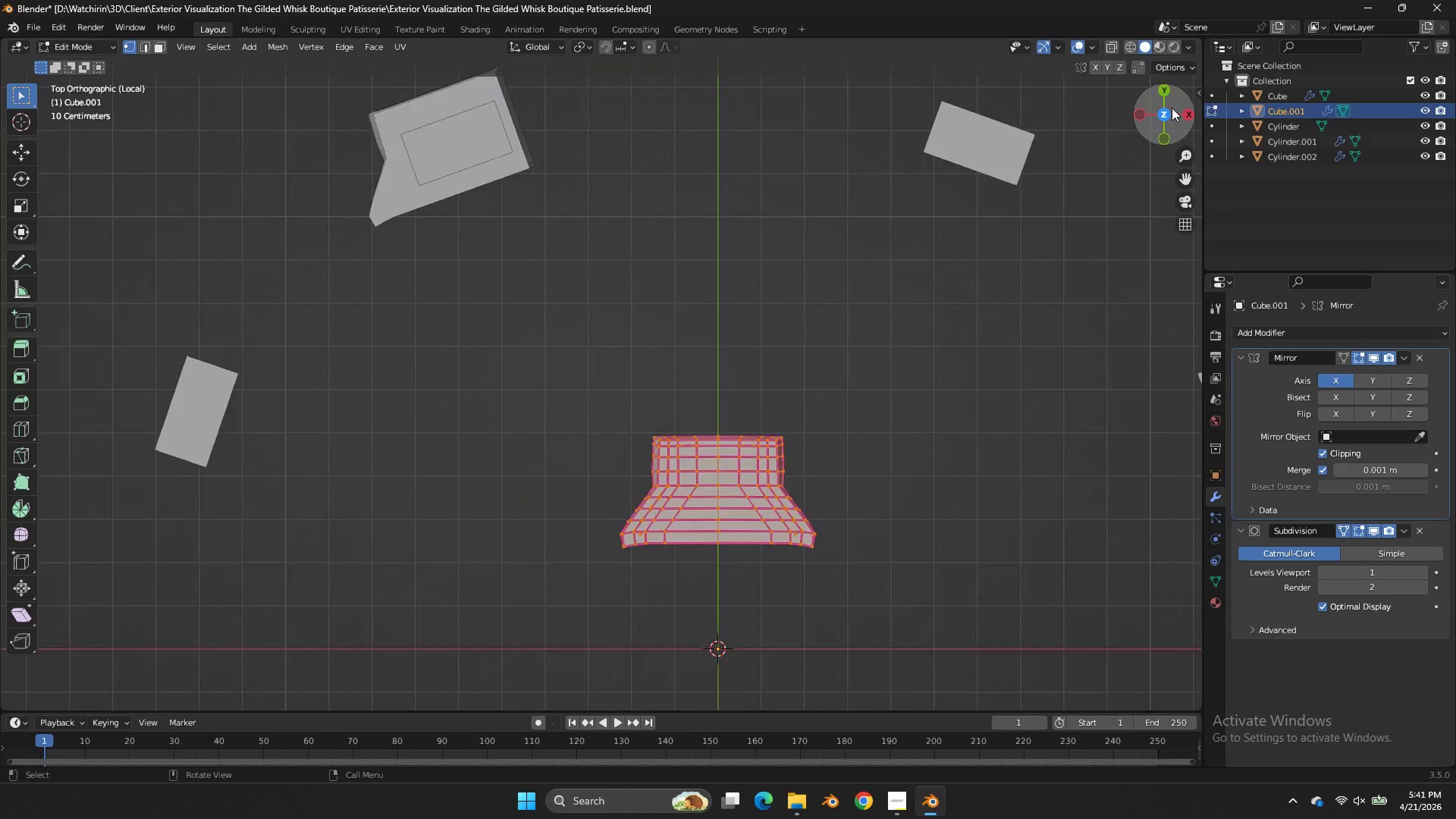 
key(Tab)
 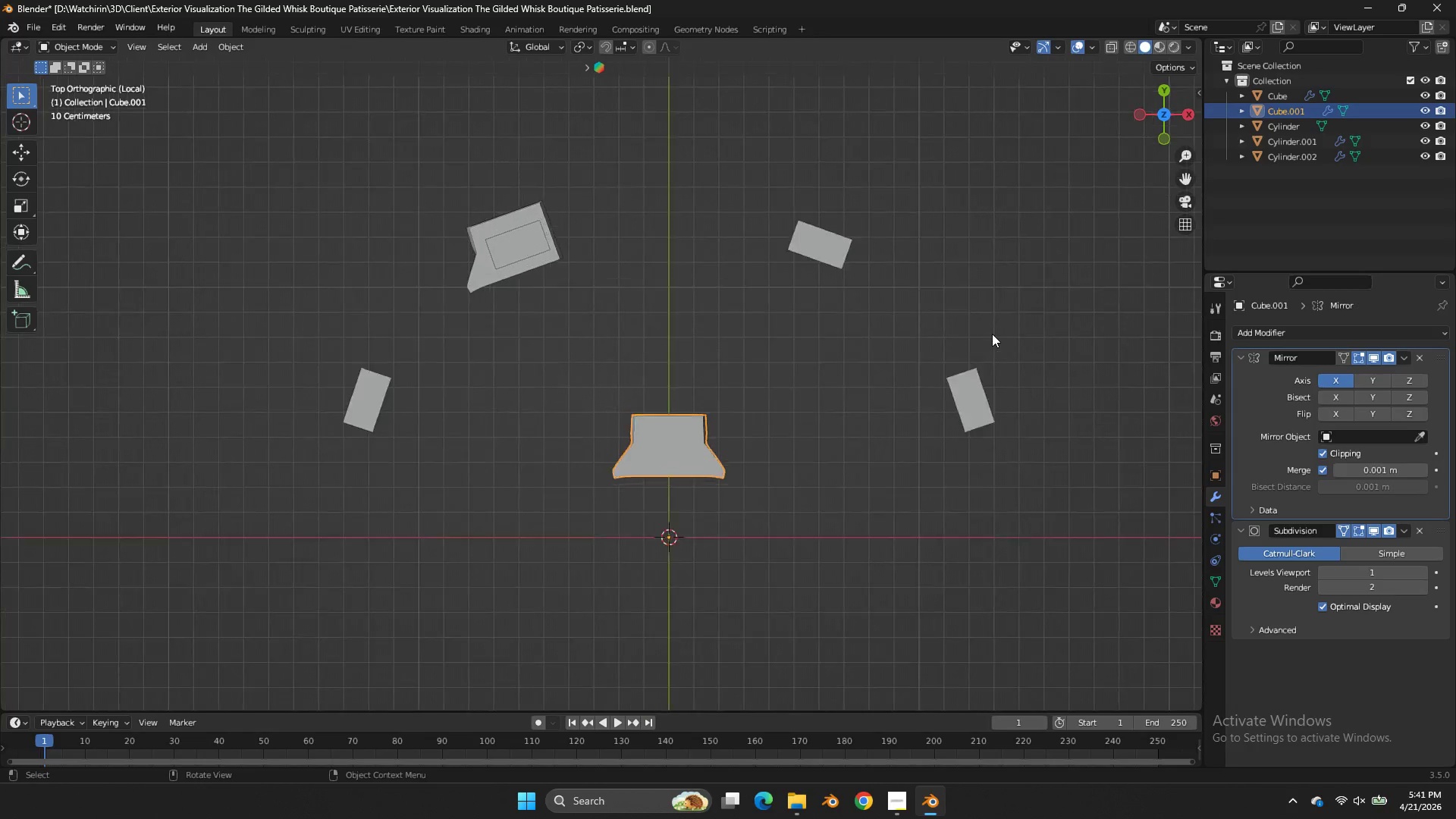 
scroll: coordinate [1172, 108], scroll_direction: down, amount: 6.0
 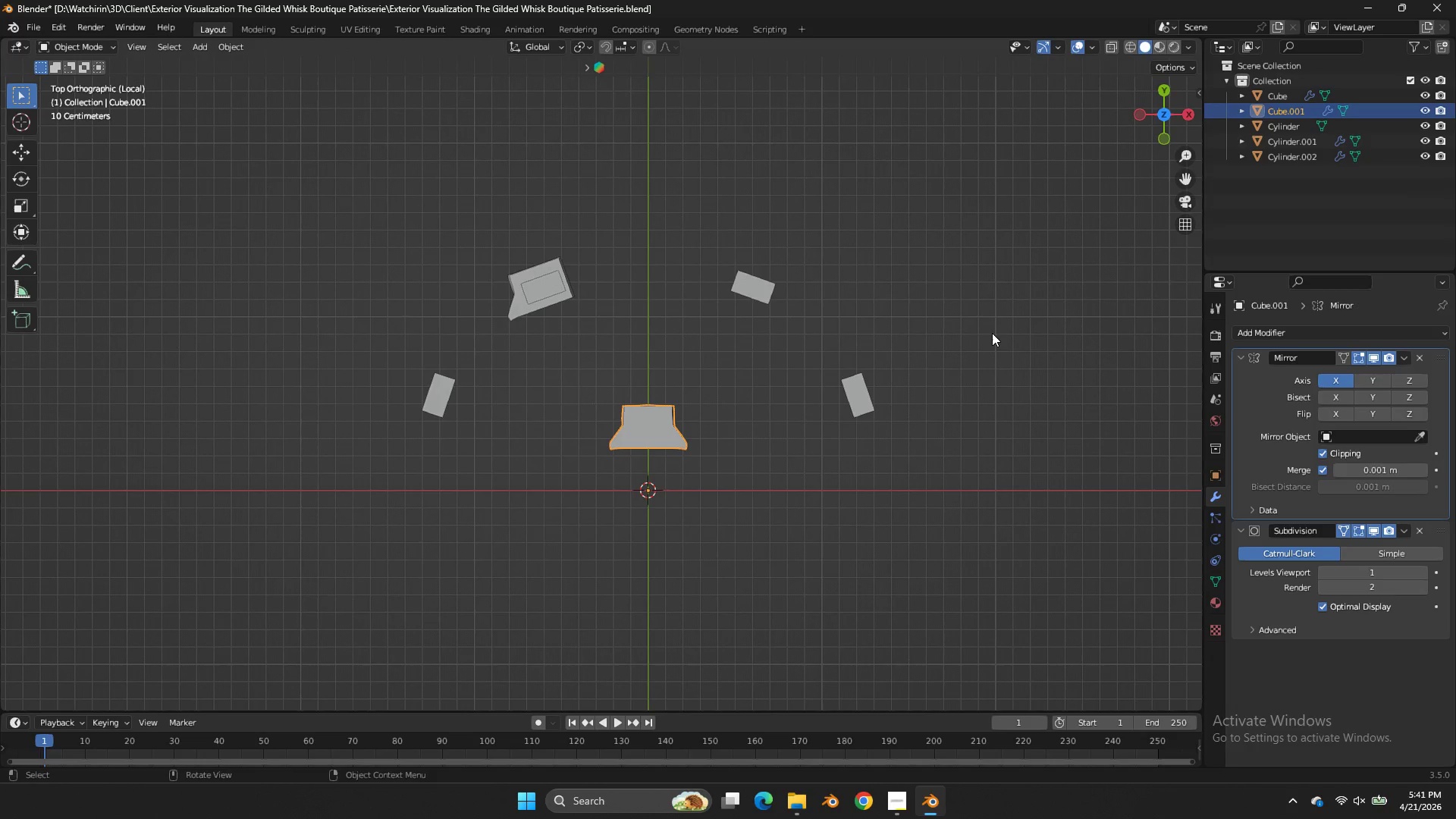 
key(Tab)
 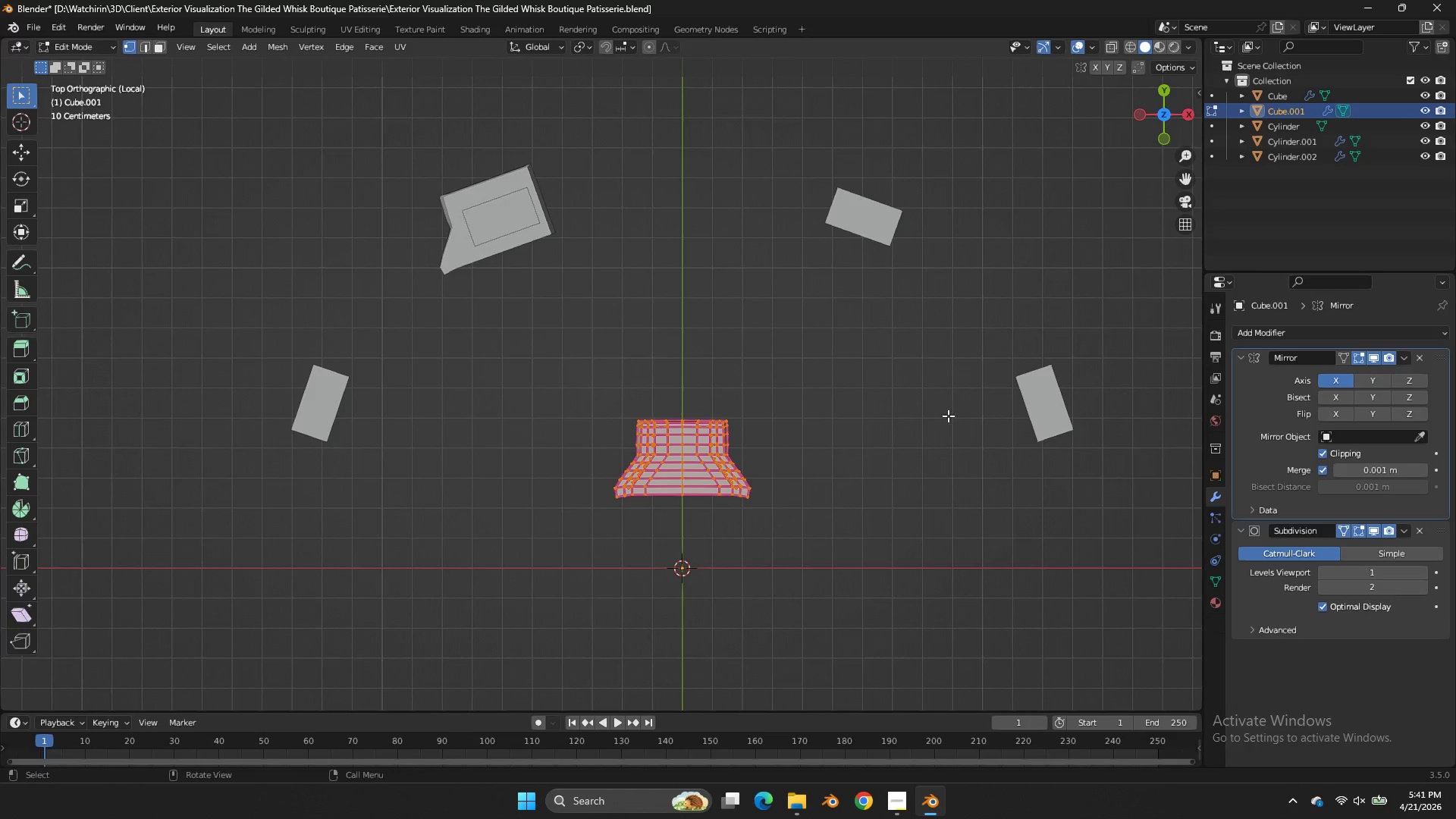 
scroll: coordinate [992, 334], scroll_direction: up, amount: 3.0
 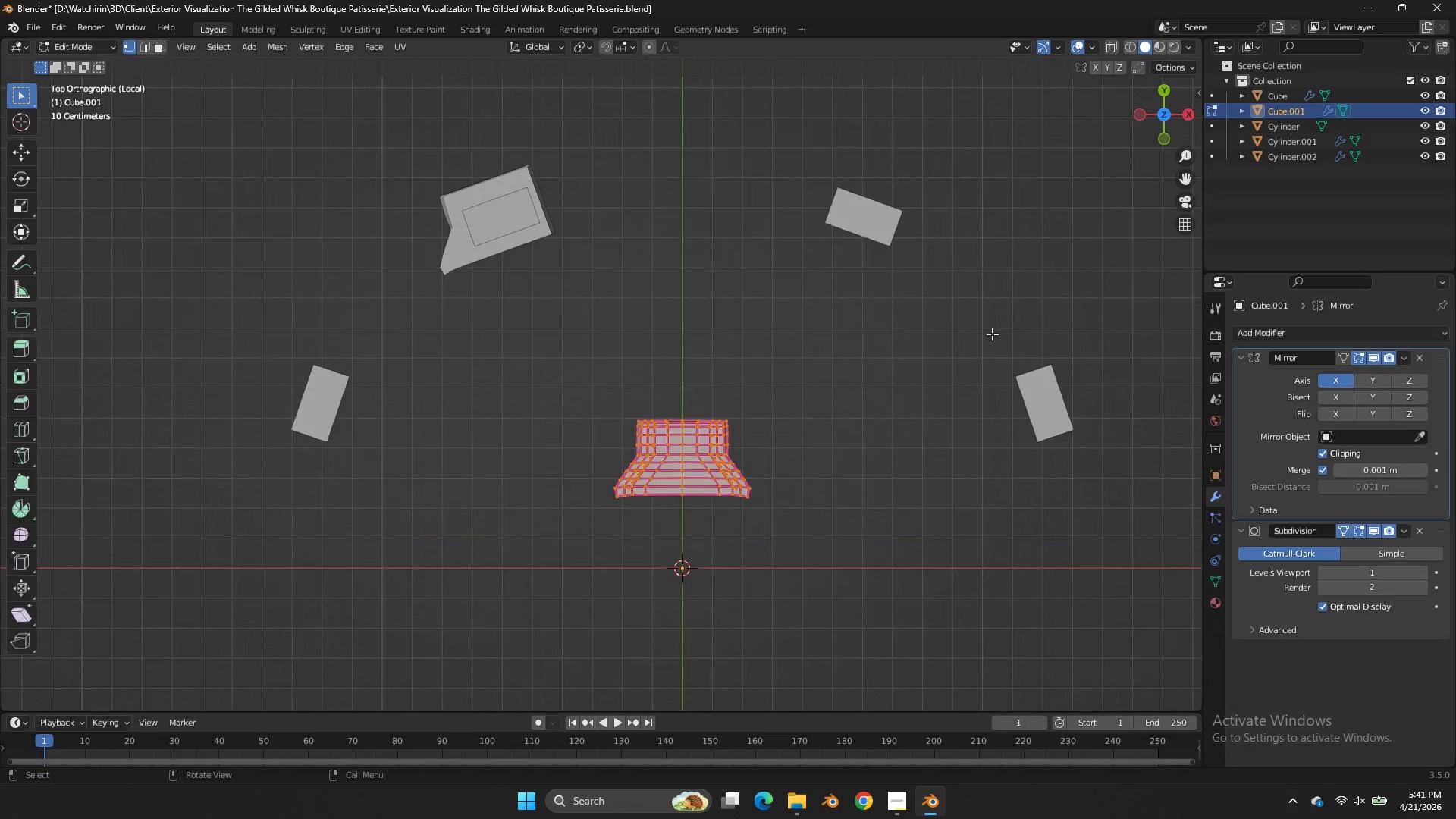 
type(az)
key(Tab)
 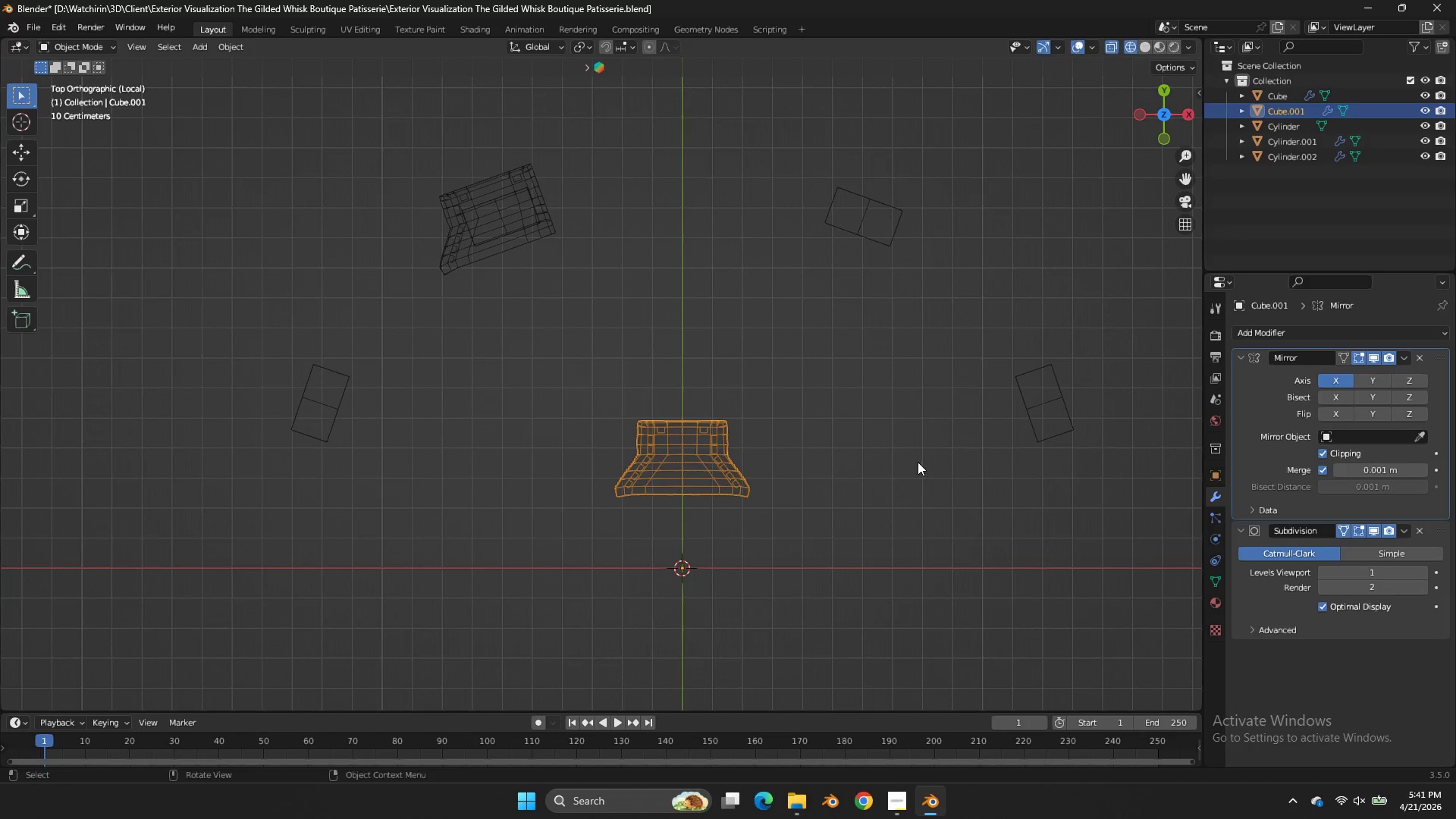 
key(R)
 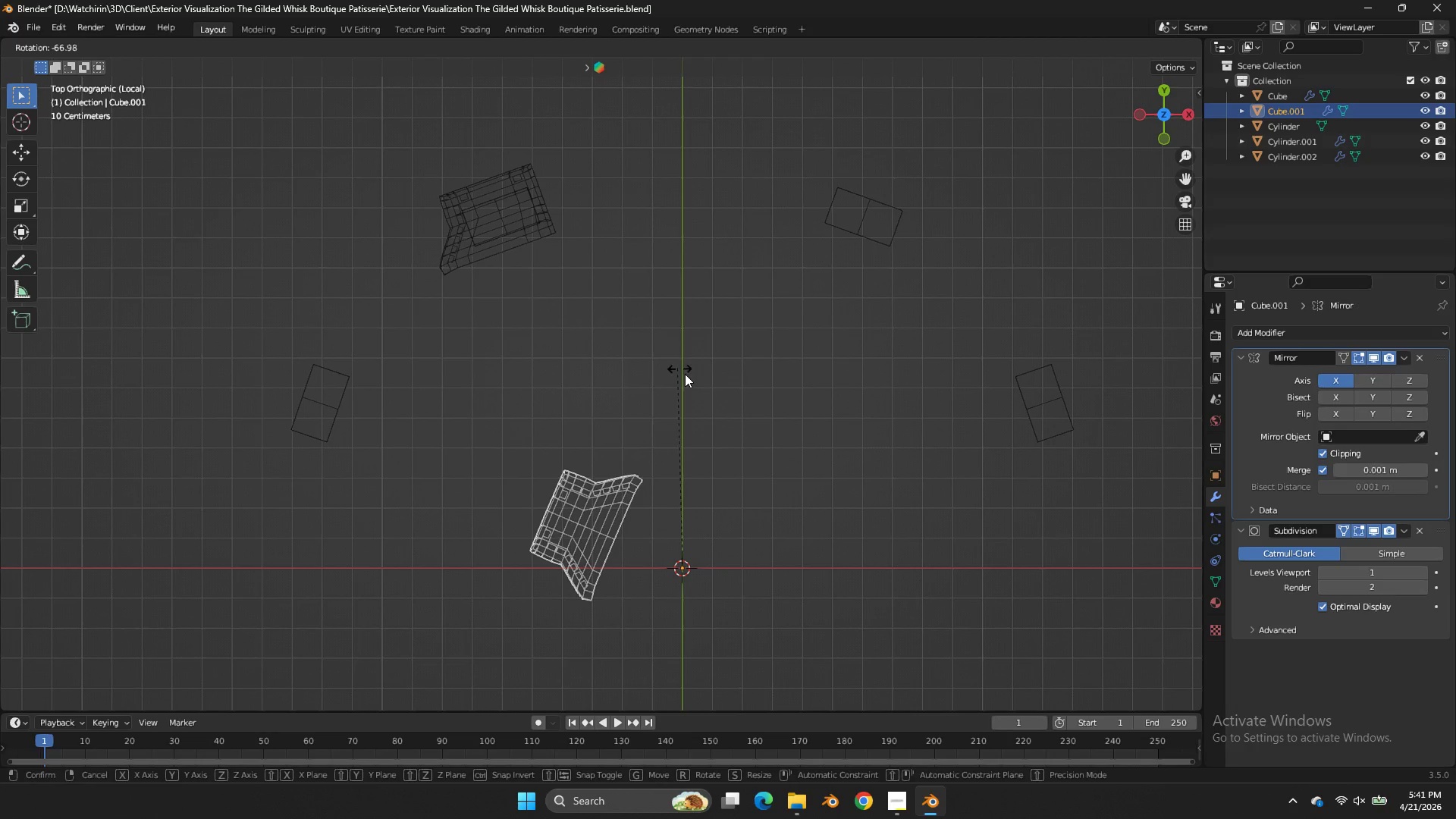 
left_click([685, 374])
 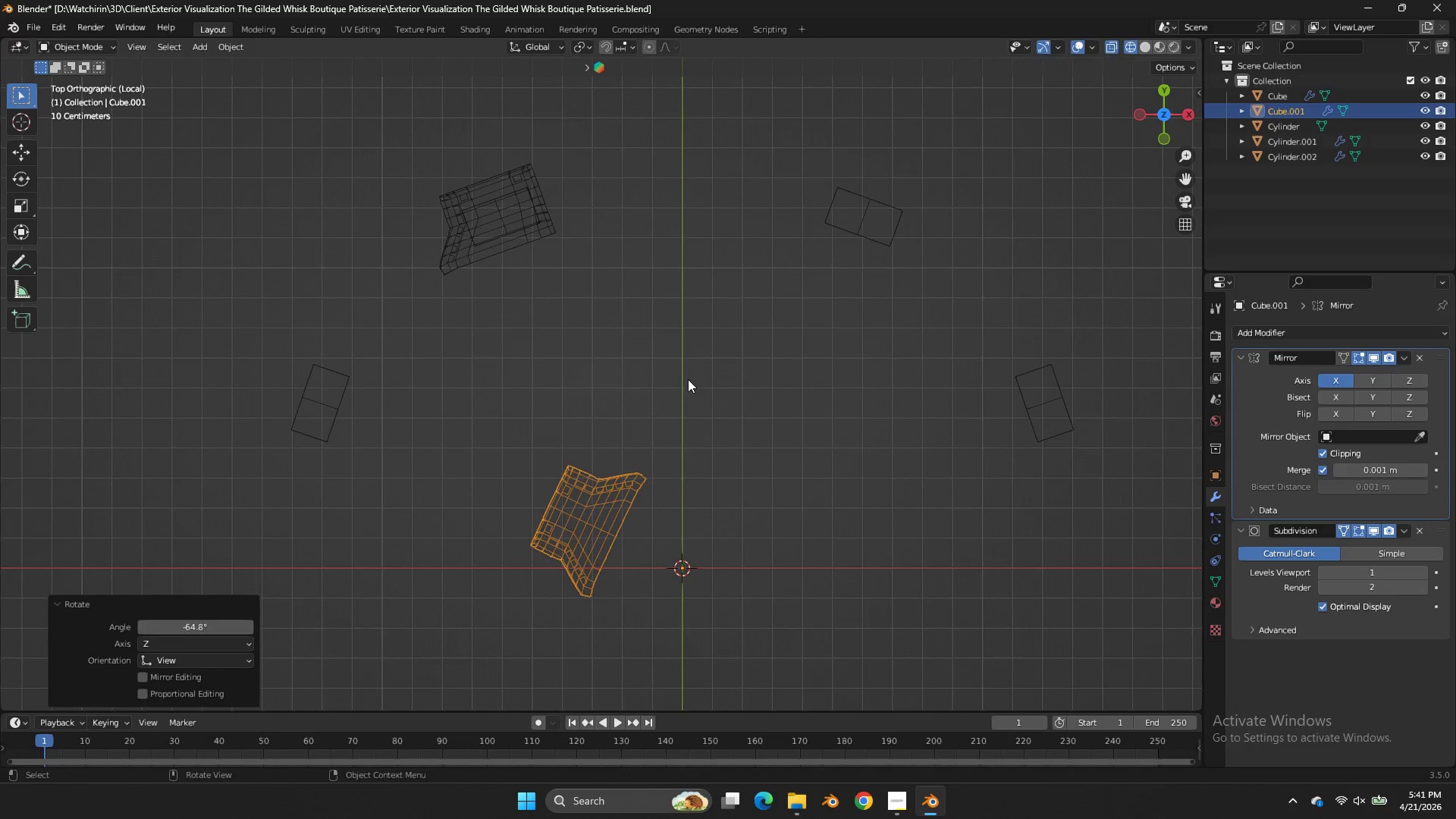 
key(G)
 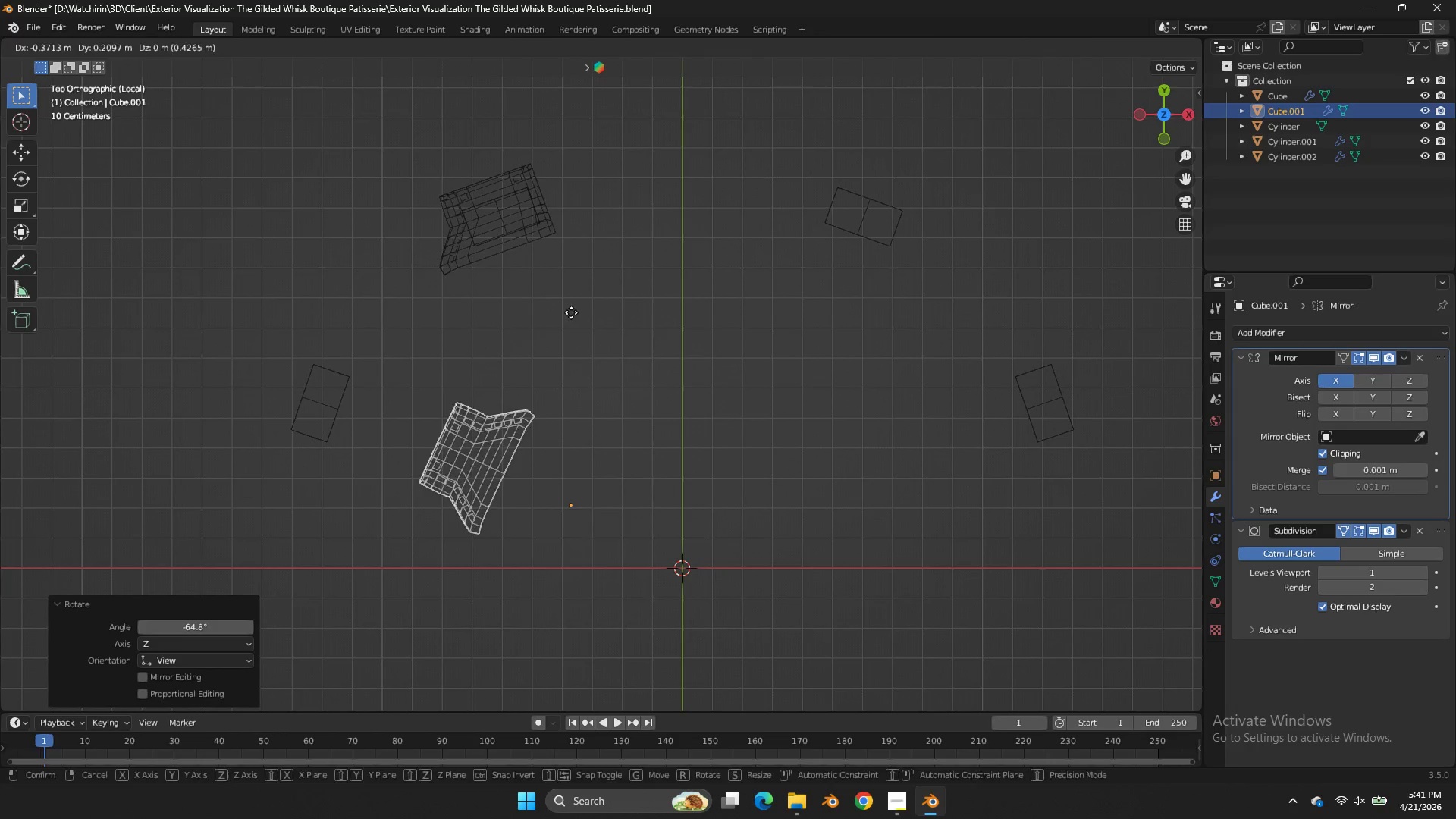 
right_click([571, 312])
 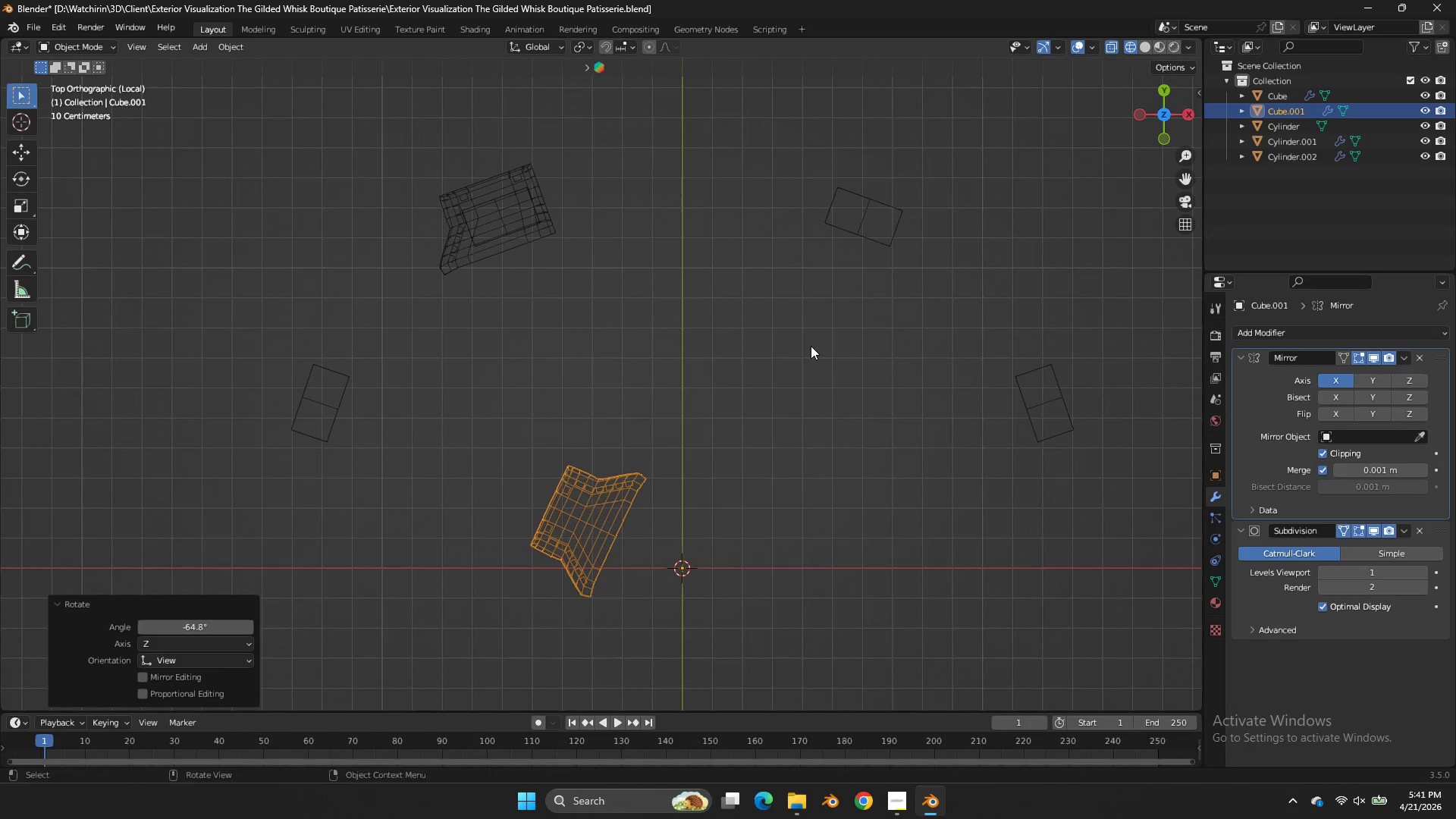 
key(Control+Z)
 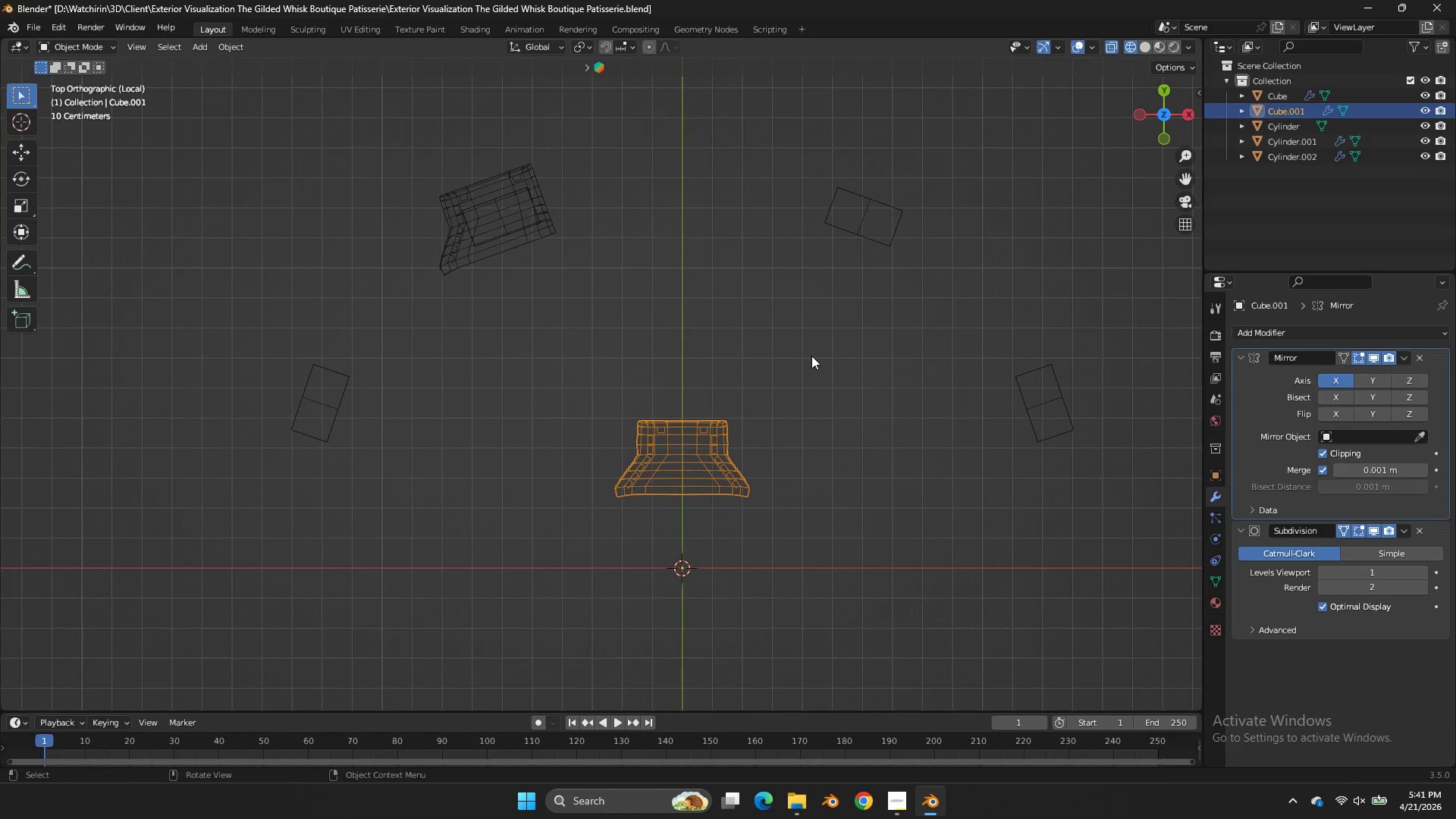 
key(Tab)
 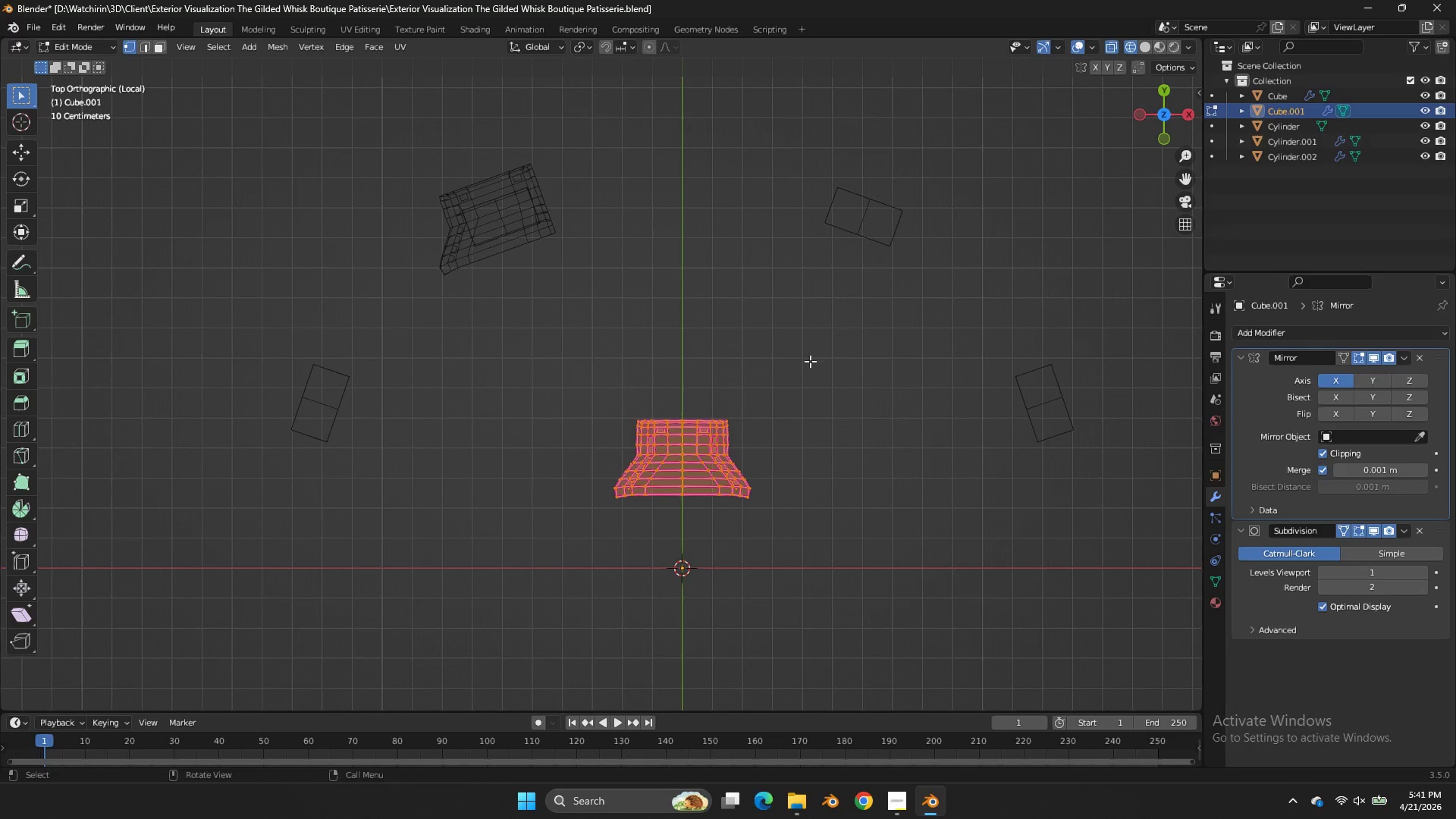 
type(agy)
 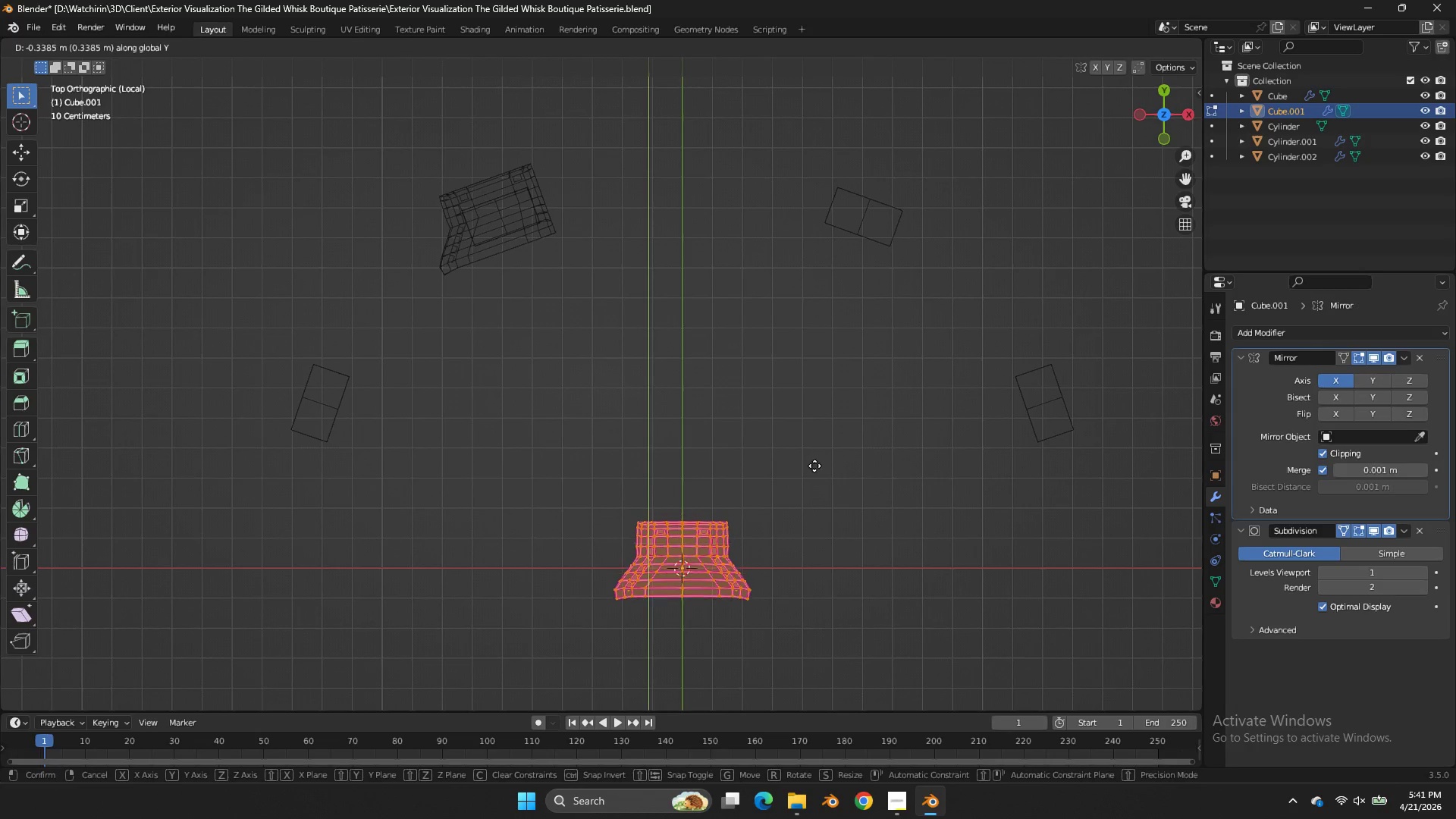 
left_click([814, 466])
 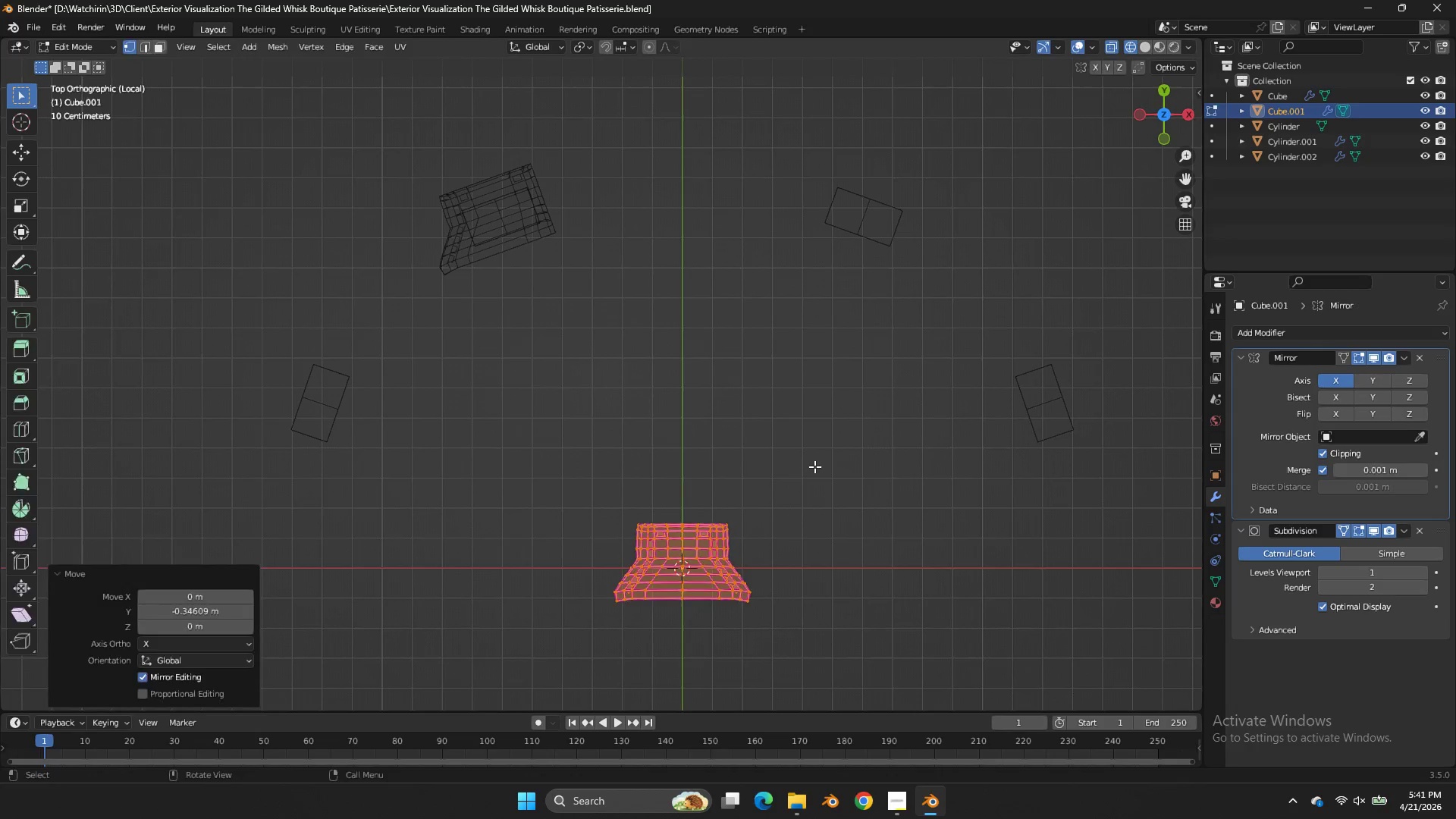 
key(Tab)
 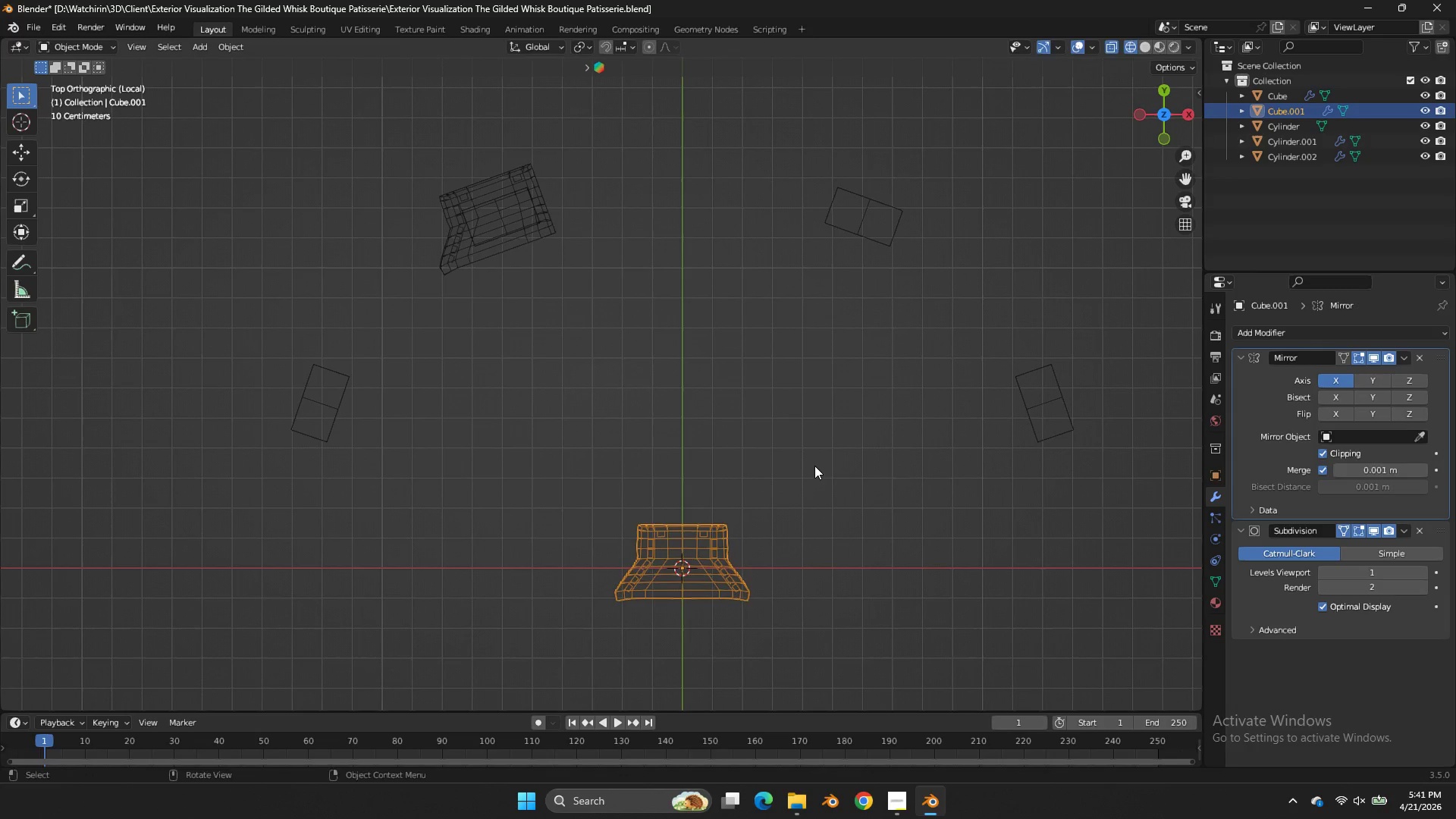 
key(G)
 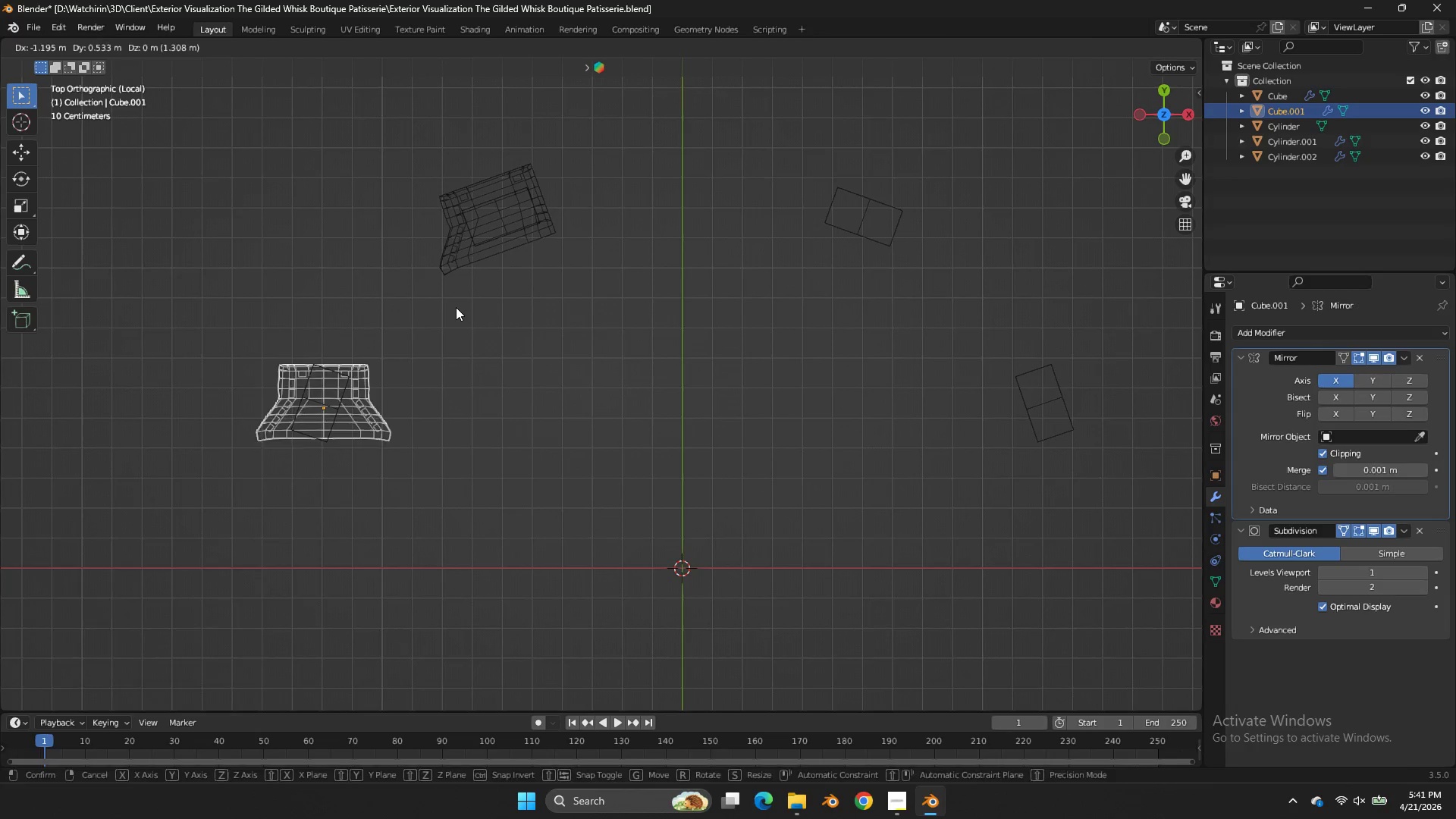 
key(R)
 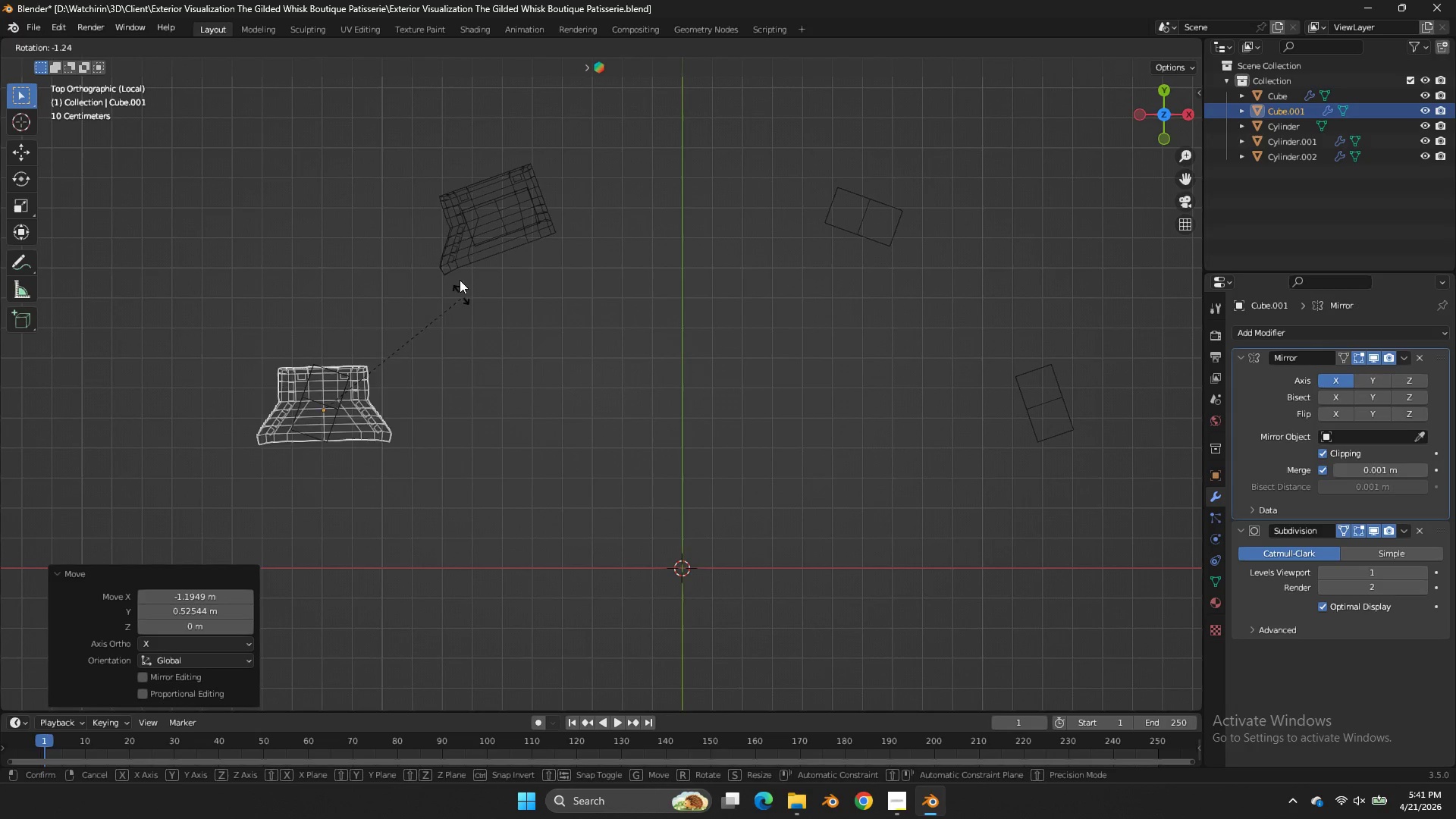 
hold_key(key=ControlLeft, duration=1.88)
left_click([256, 190])
 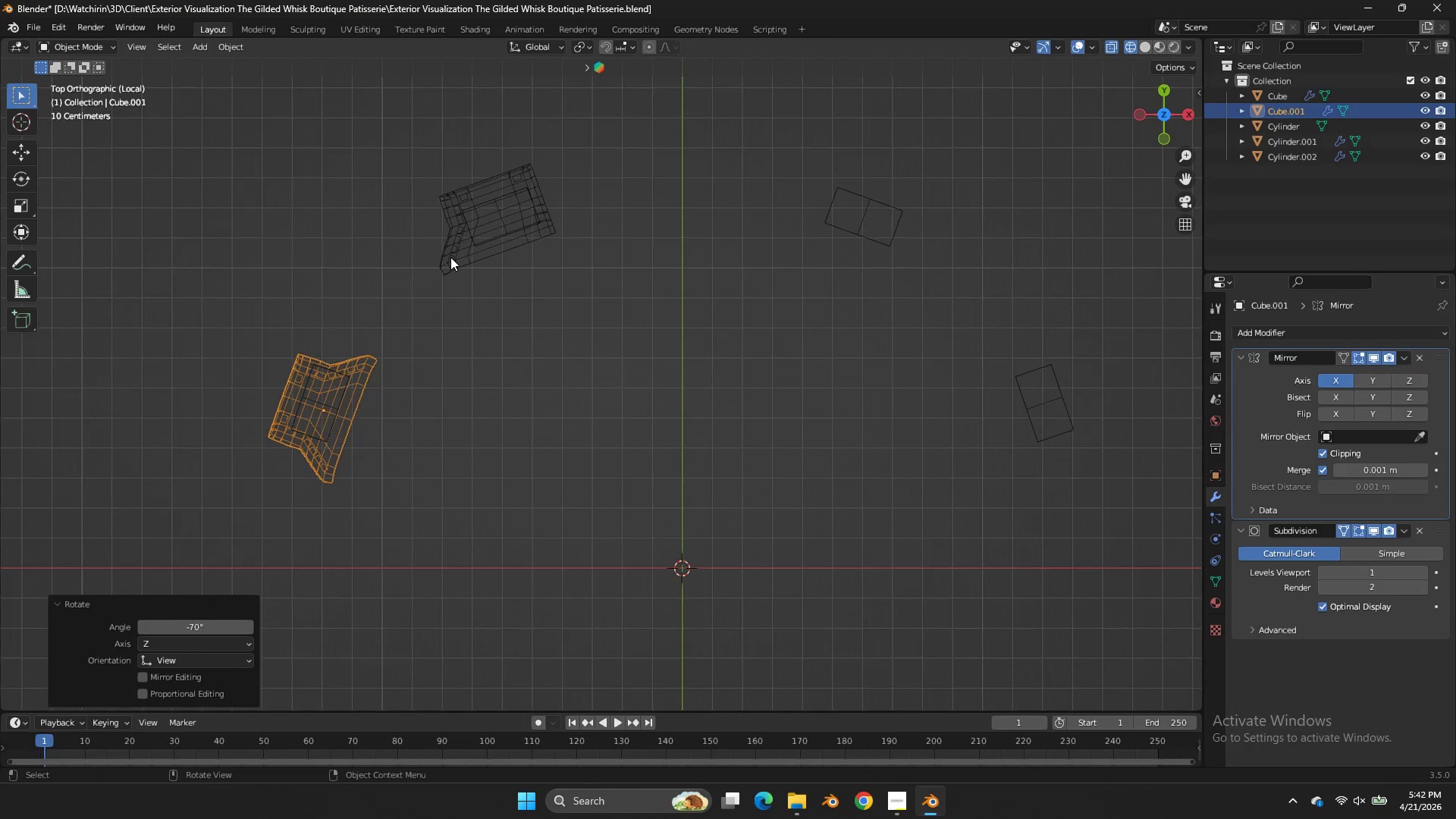 
key(G)
 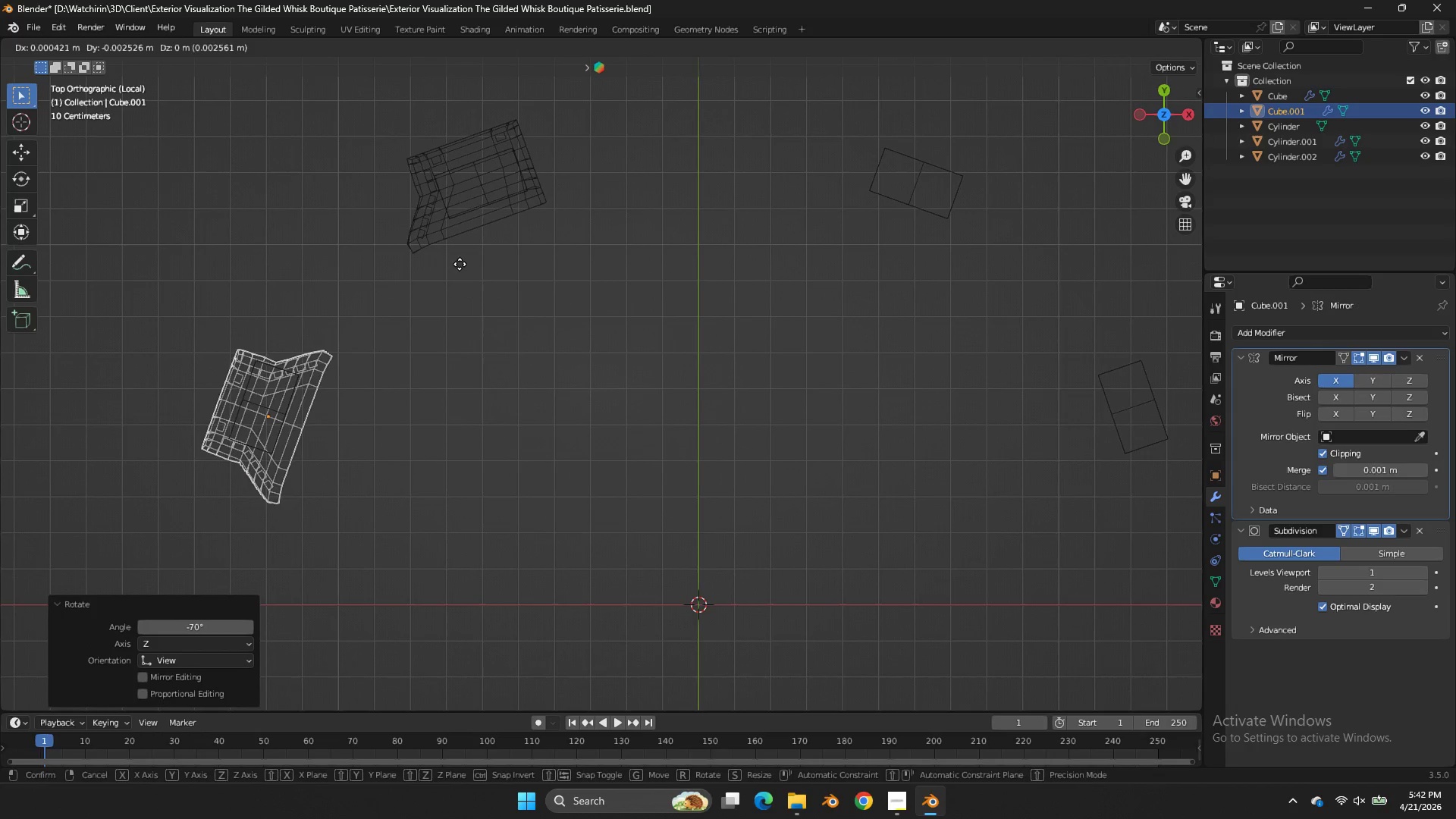 
hold_key(key=ShiftLeft, duration=1.31)
 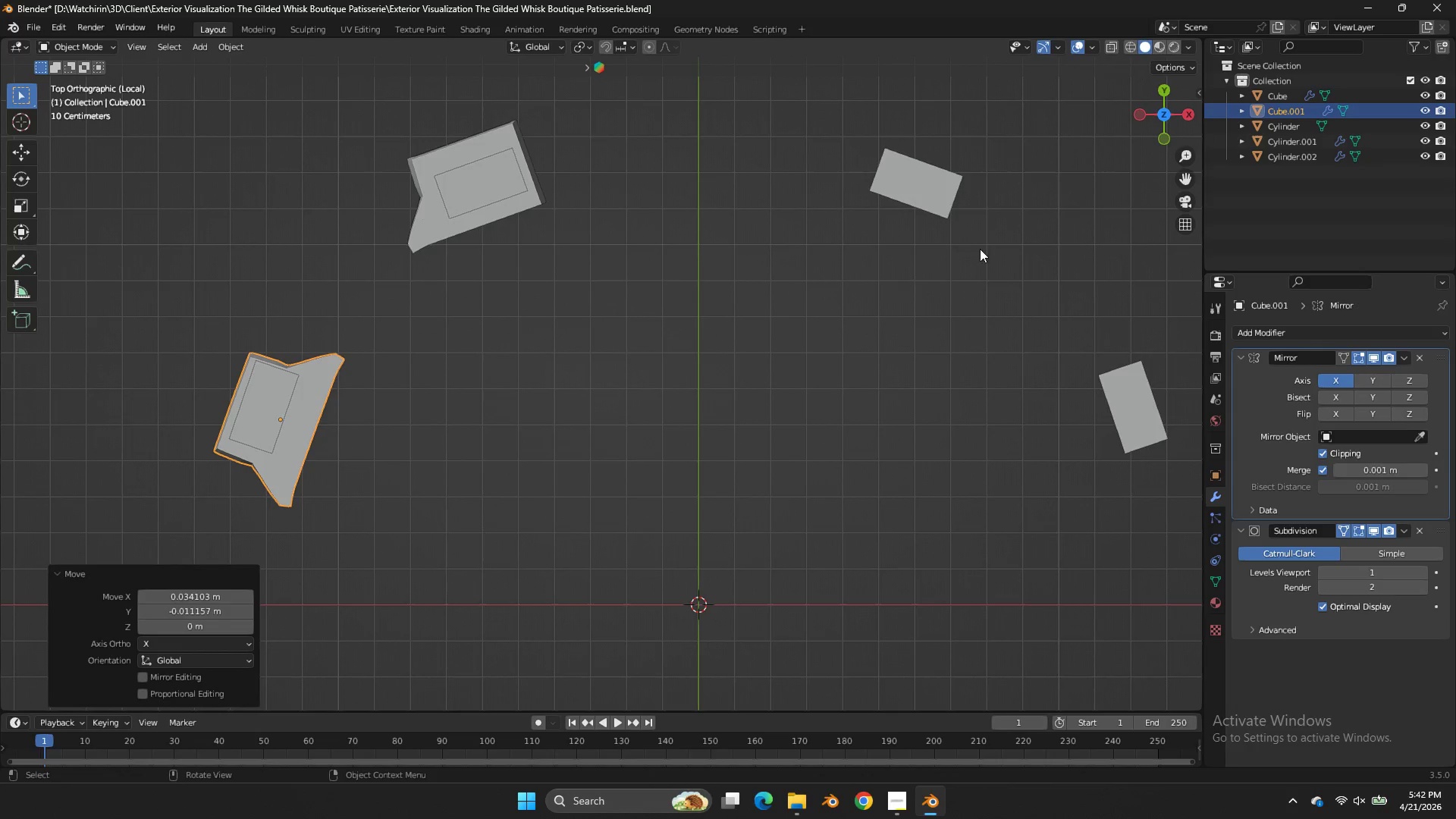 
scroll: coordinate [450, 257], scroll_direction: up, amount: 1.0
 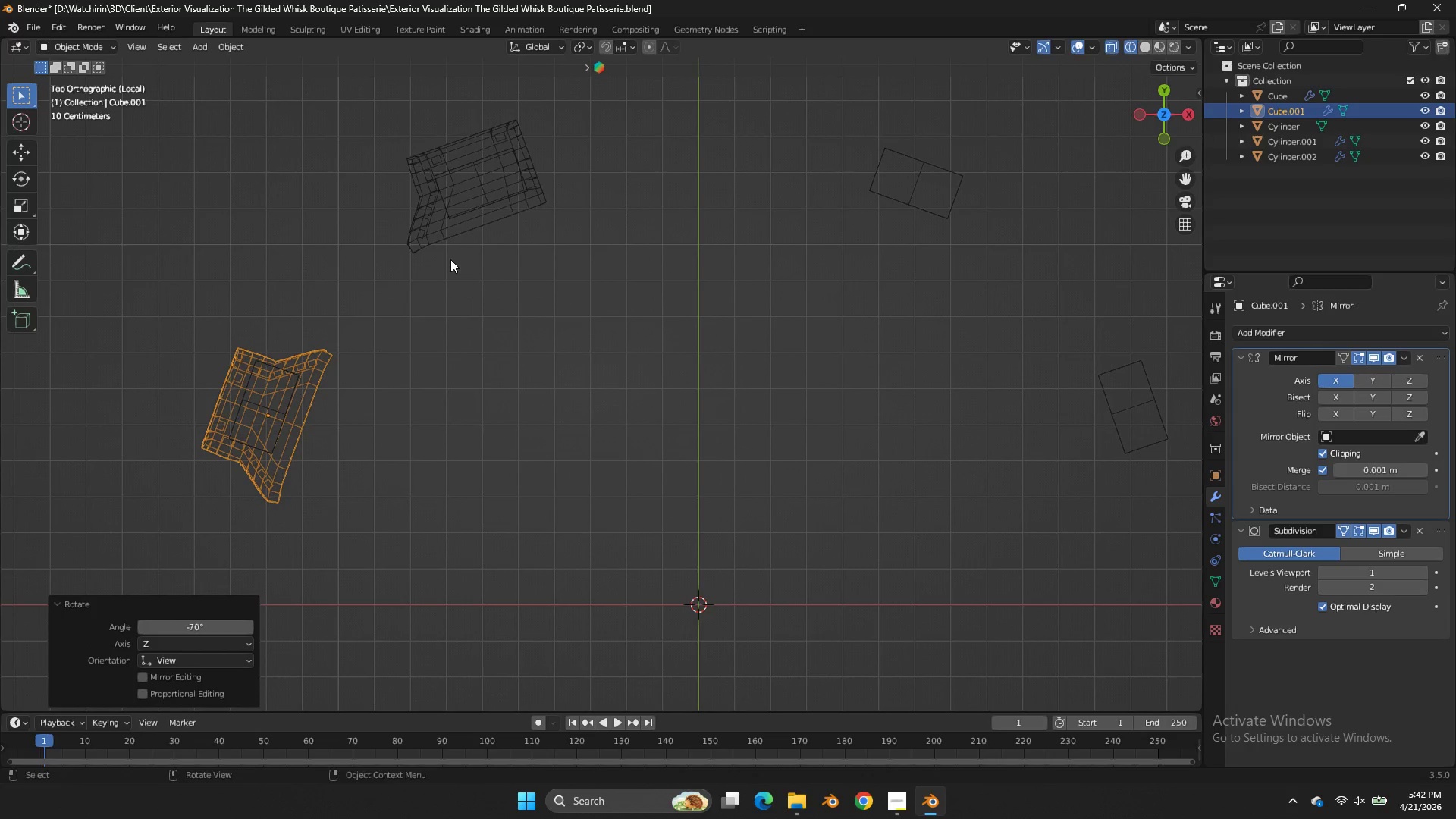 
left_click([573, 293])
 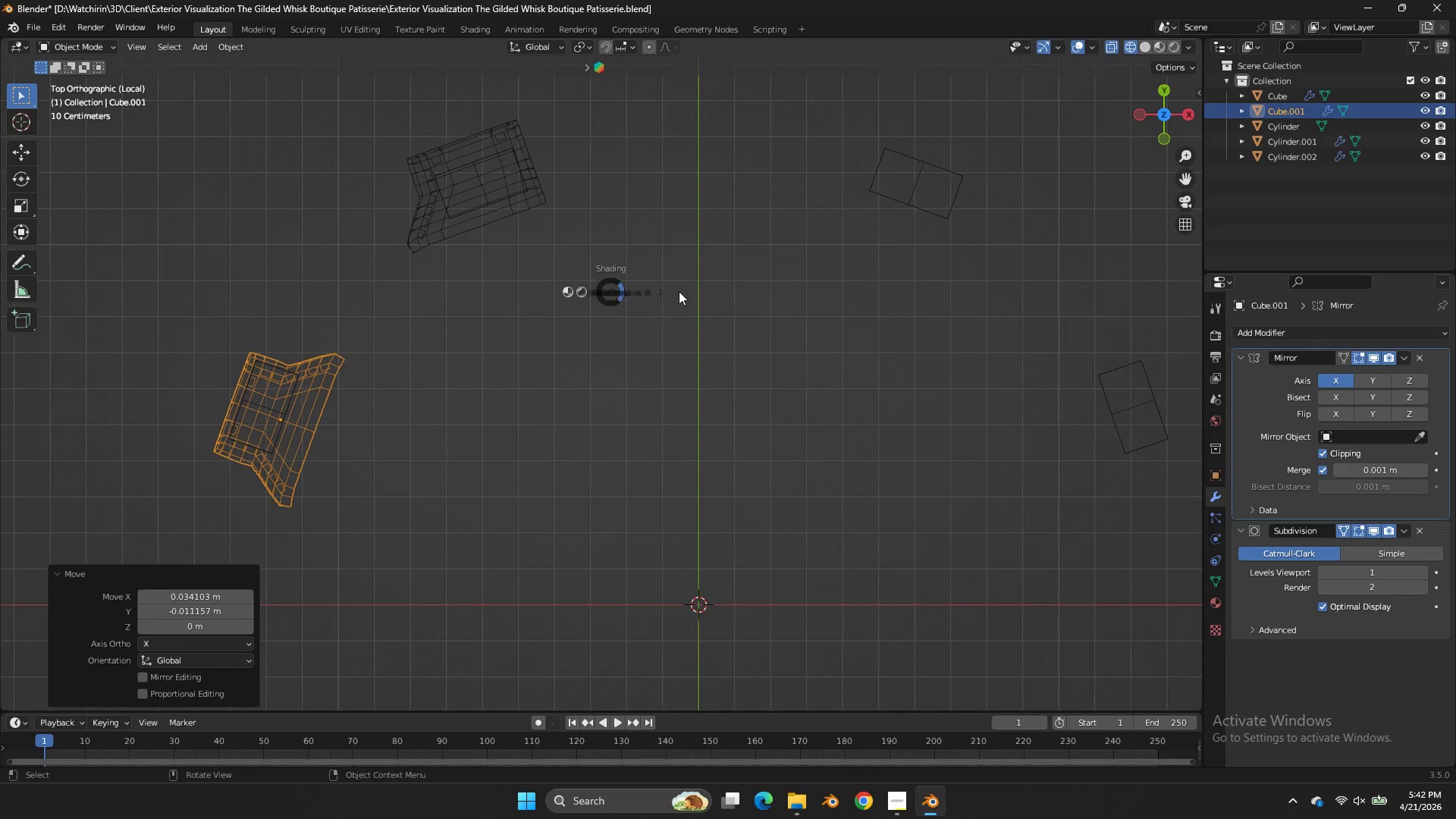 
key(Z)
 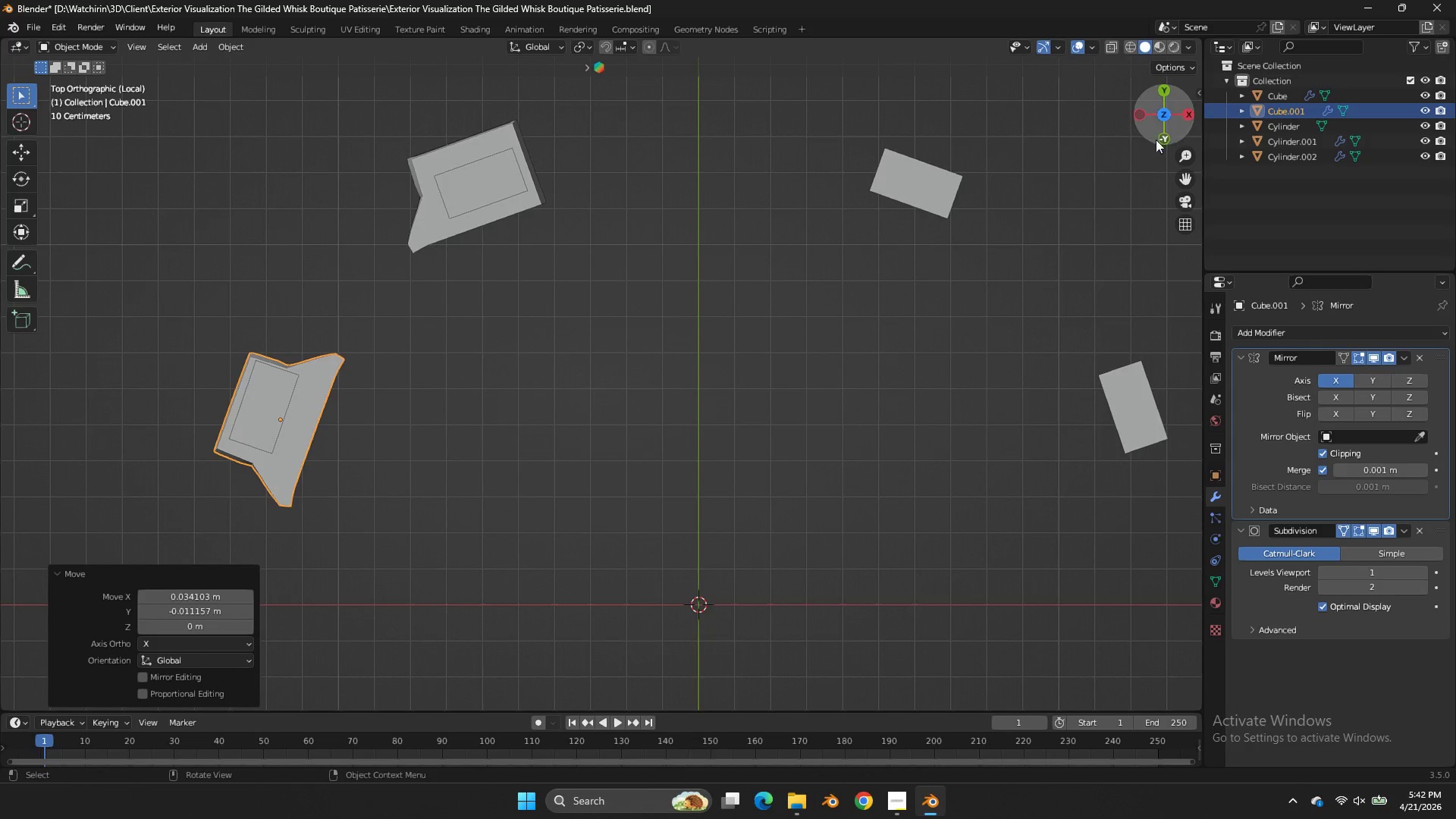 
left_click_drag(start_coordinate=[1159, 120], to_coordinate=[136, 673])
 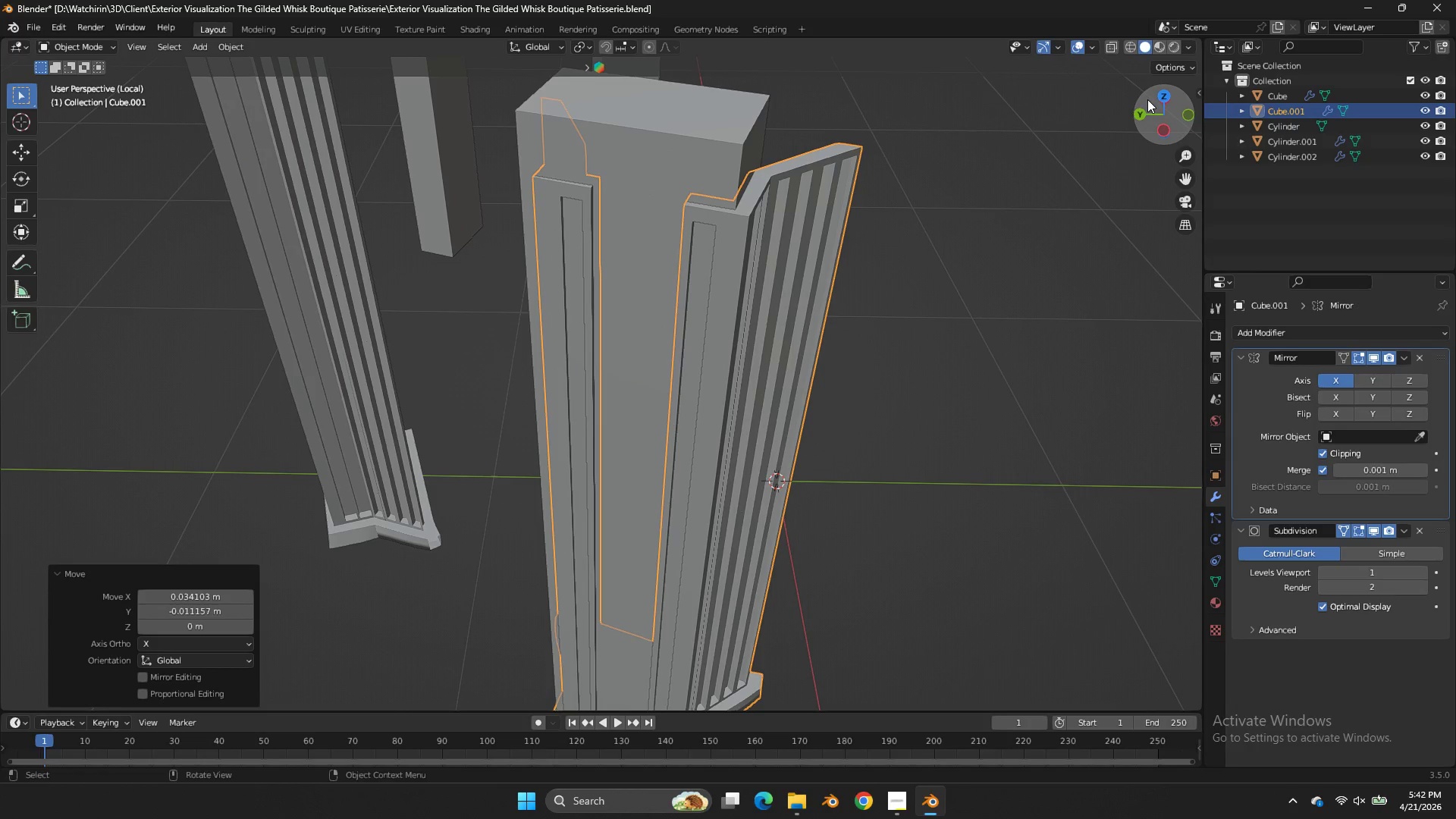 
left_click([1155, 94])
 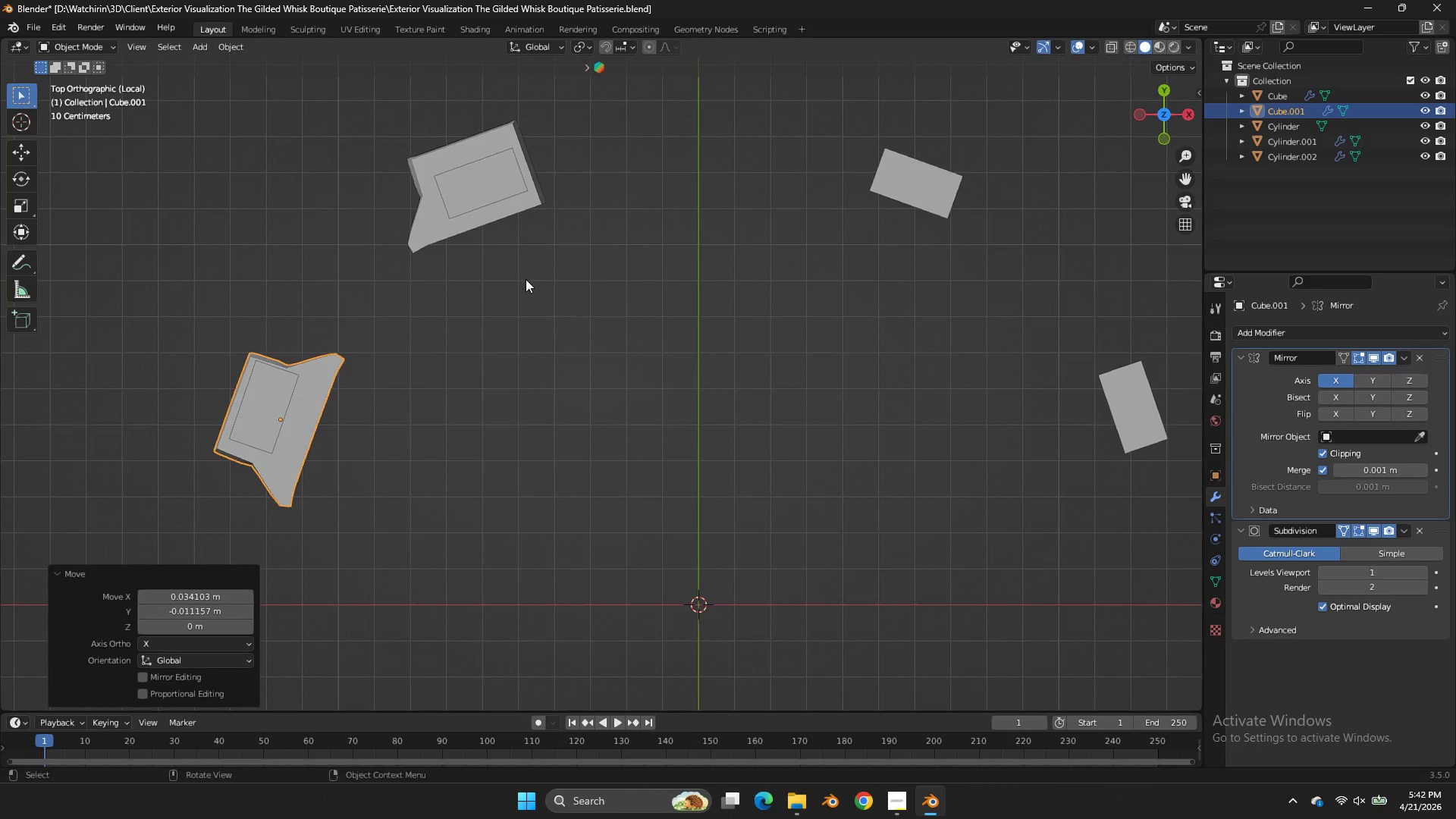 
key(G)
 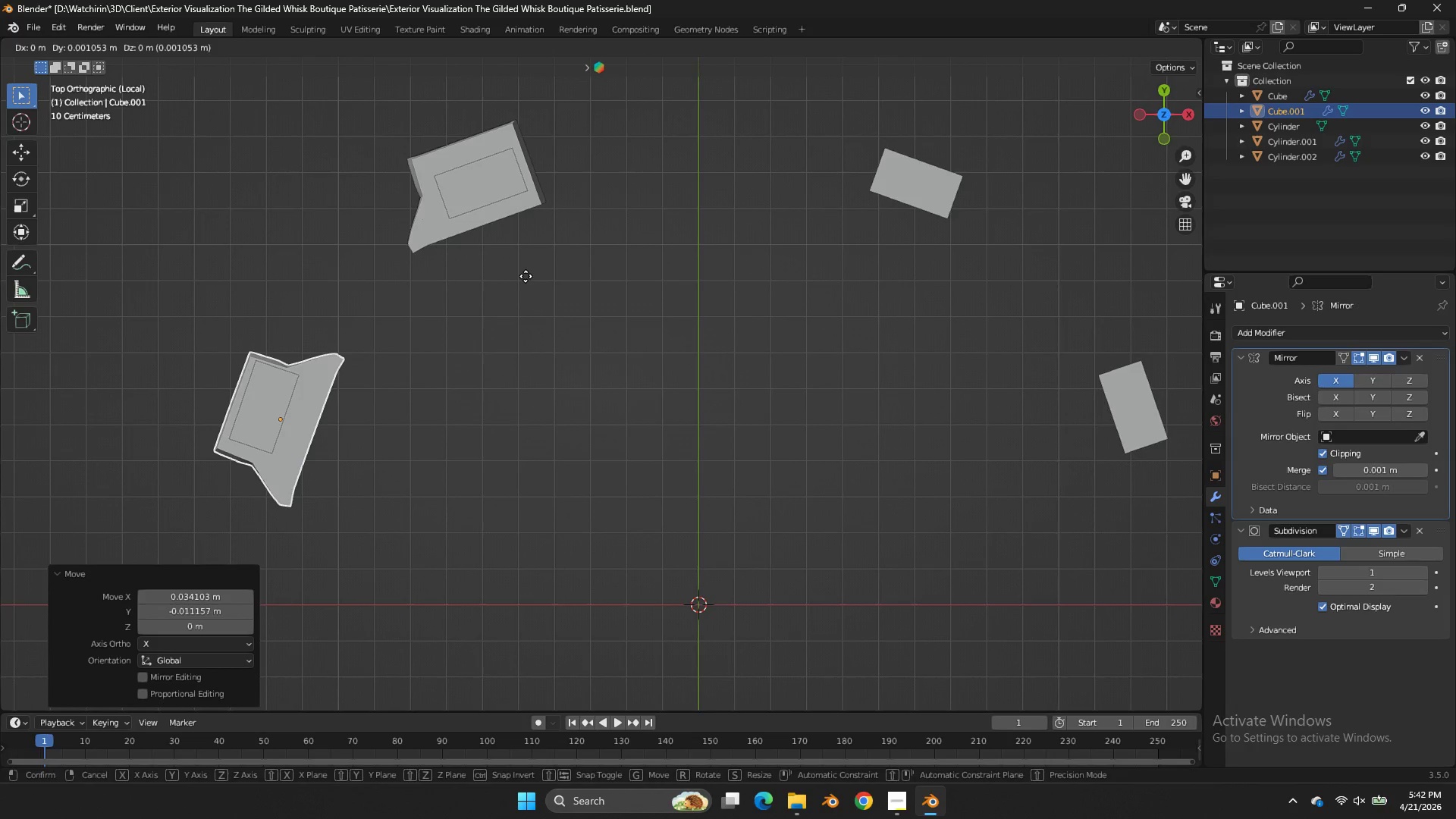 
hold_key(key=ShiftLeft, duration=0.75)
left_click([515, 217])
 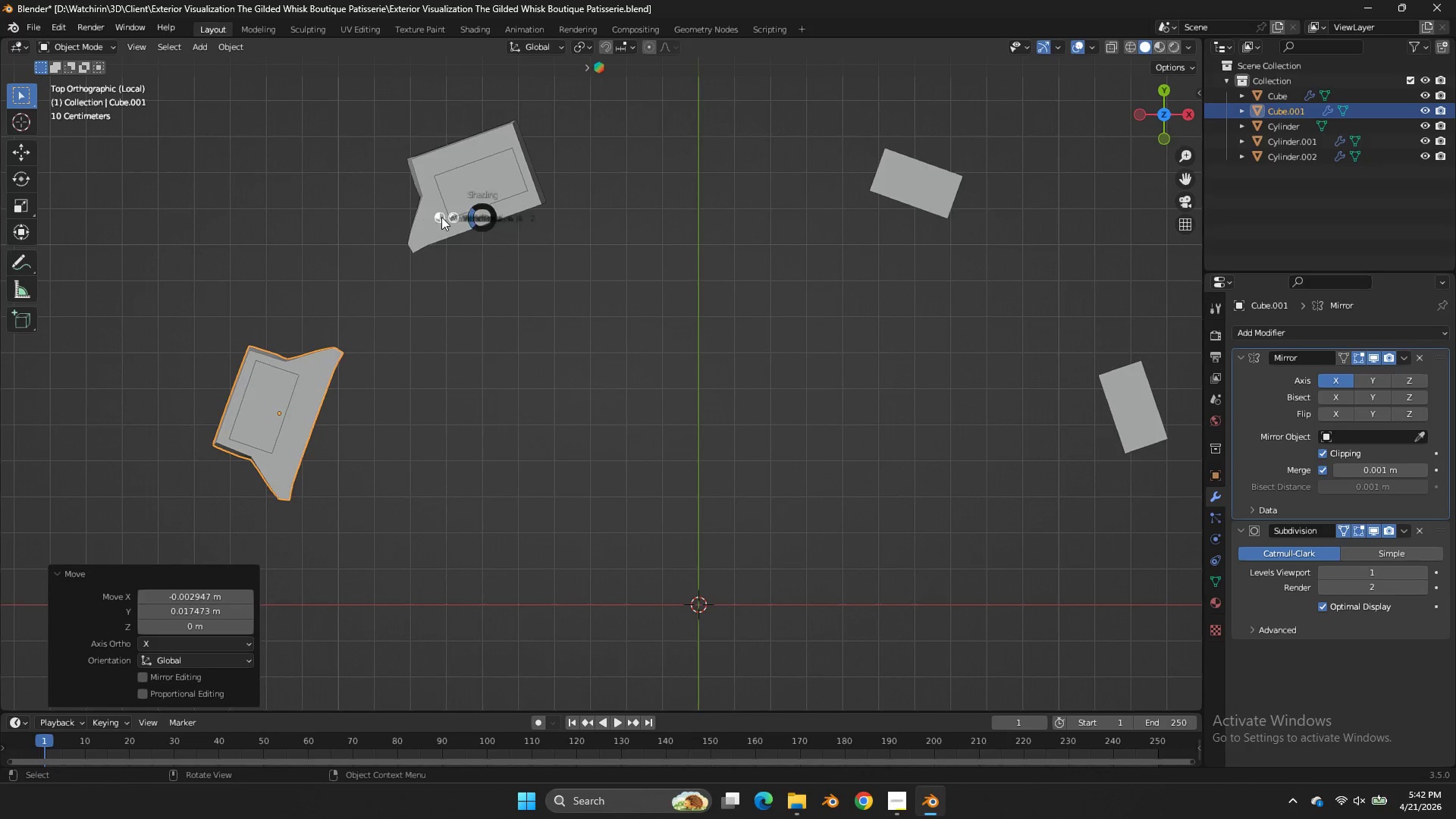 
type(zg)
 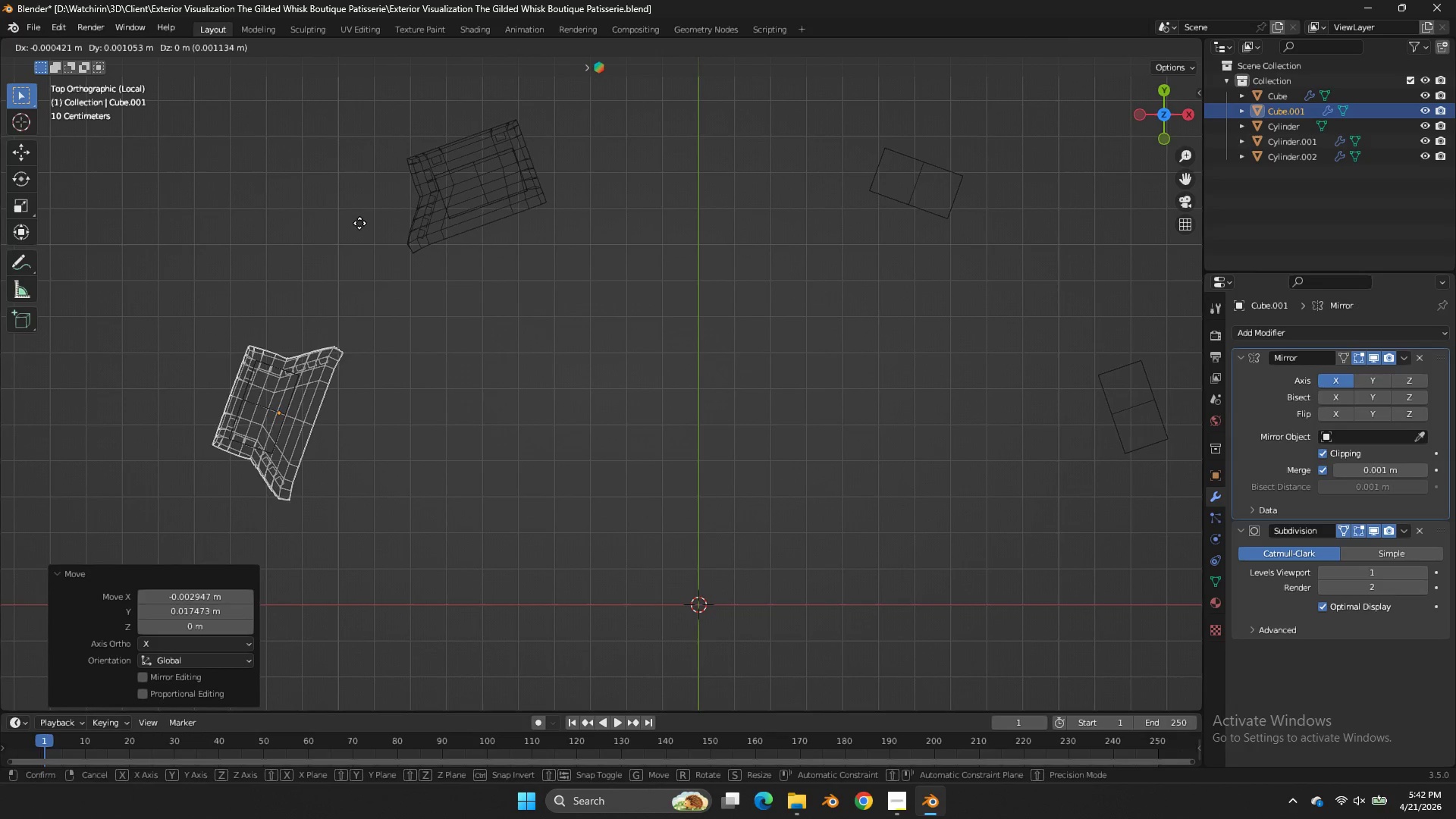 
hold_key(key=ShiftLeft, duration=1.0)
left_click([339, 177])
 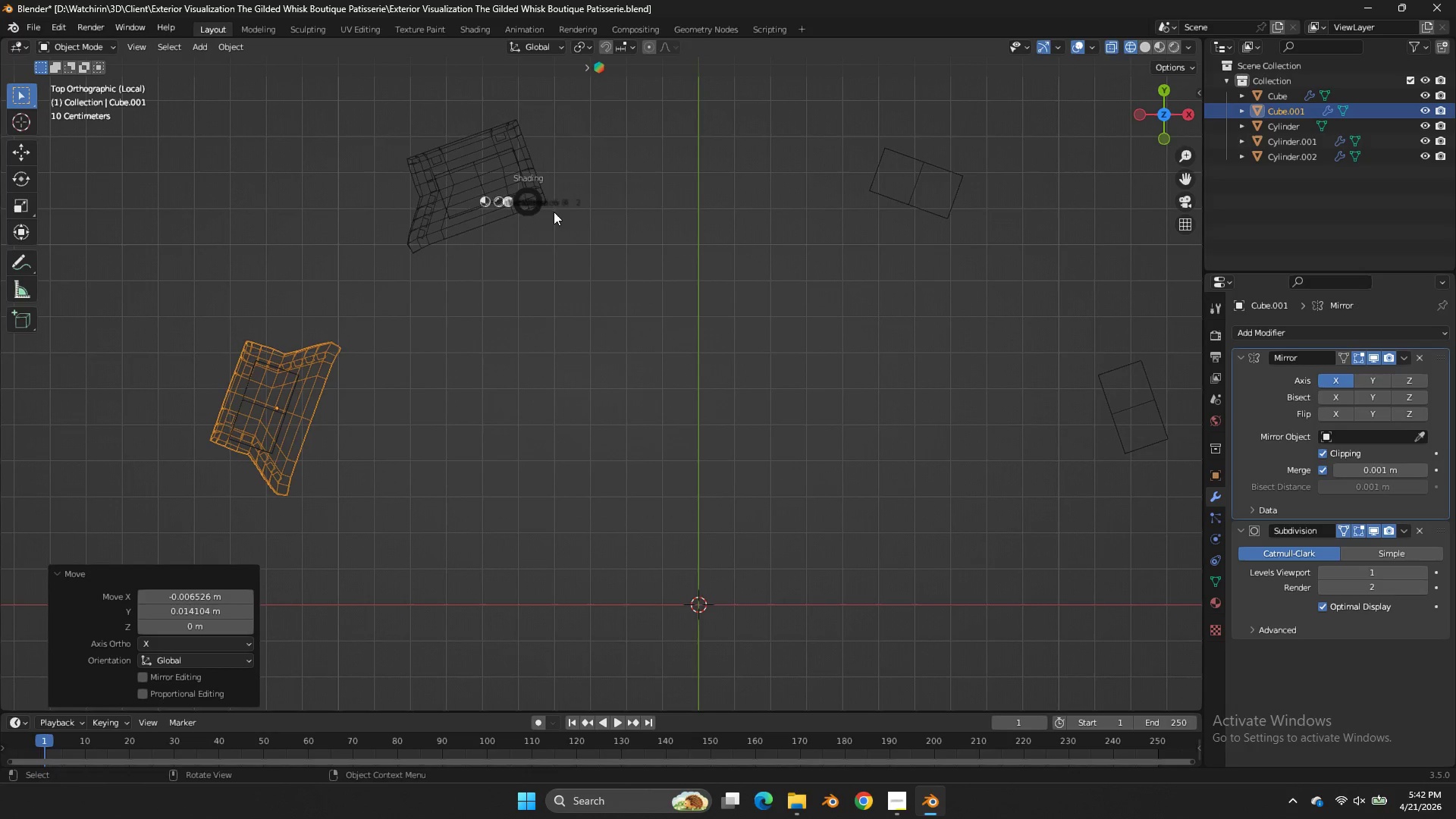 
type(zg)
 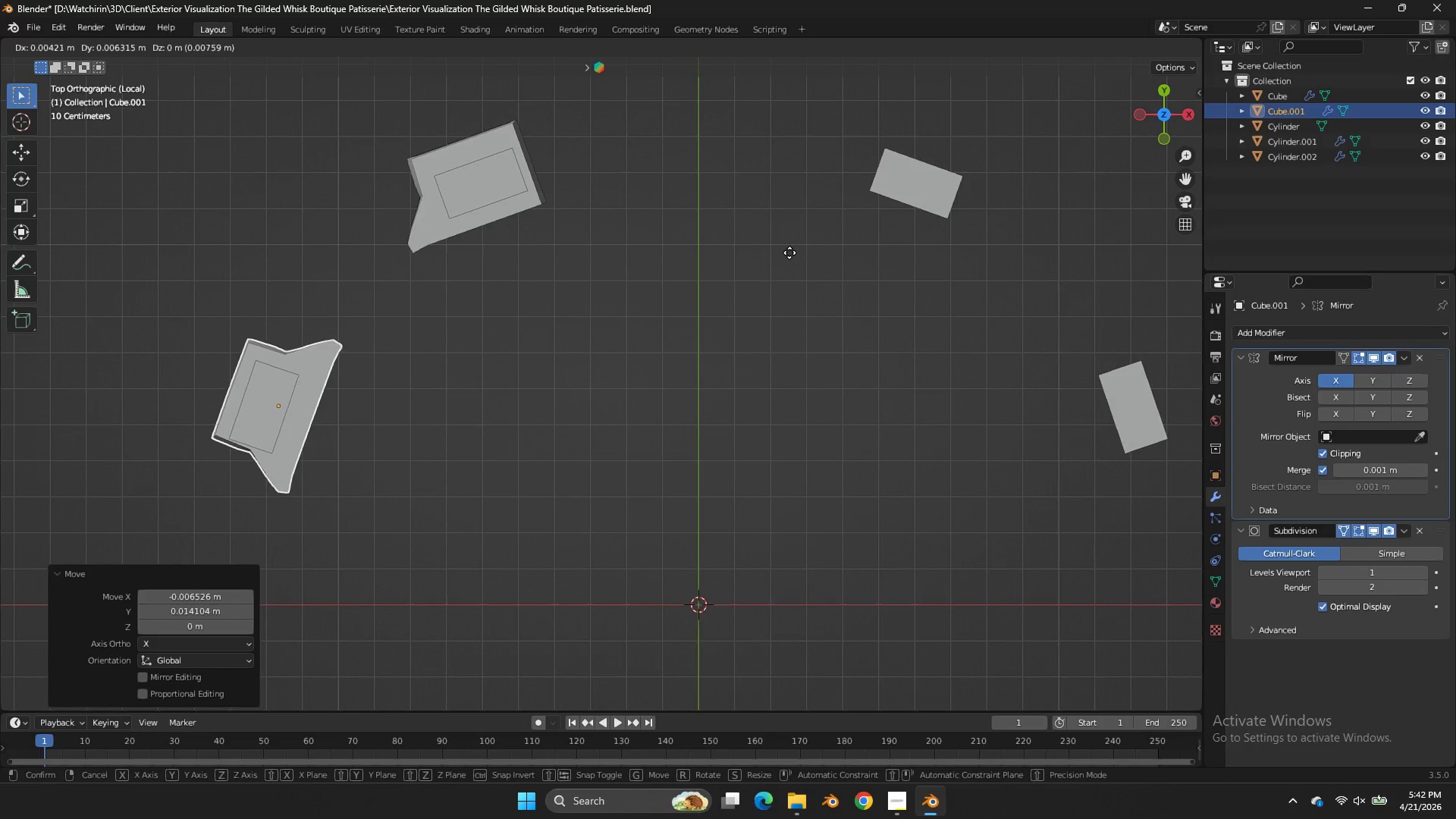 
hold_key(key=ShiftLeft, duration=1.38)
left_click([752, 325])
 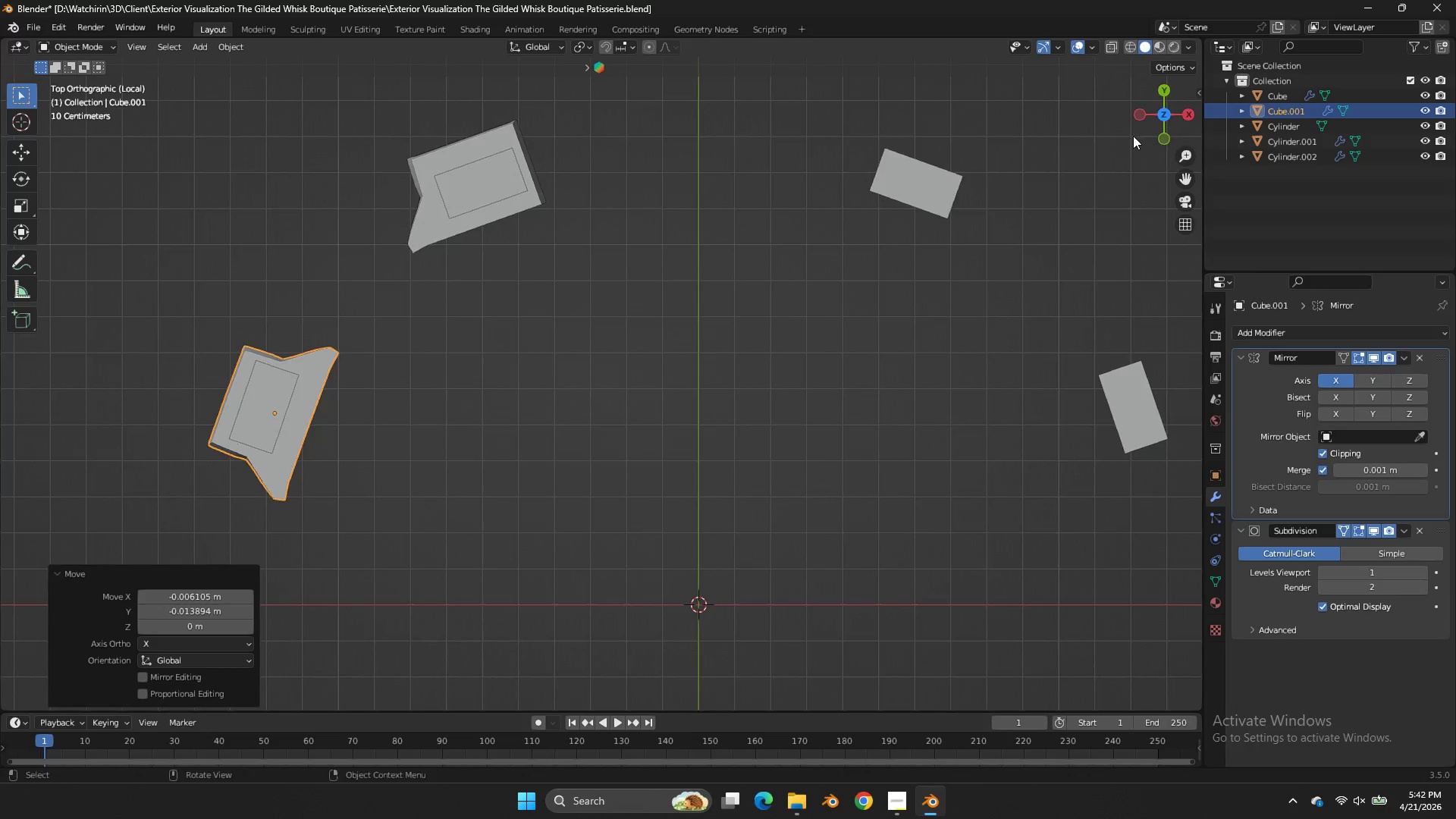 
left_click_drag(start_coordinate=[1144, 123], to_coordinate=[194, 696])
 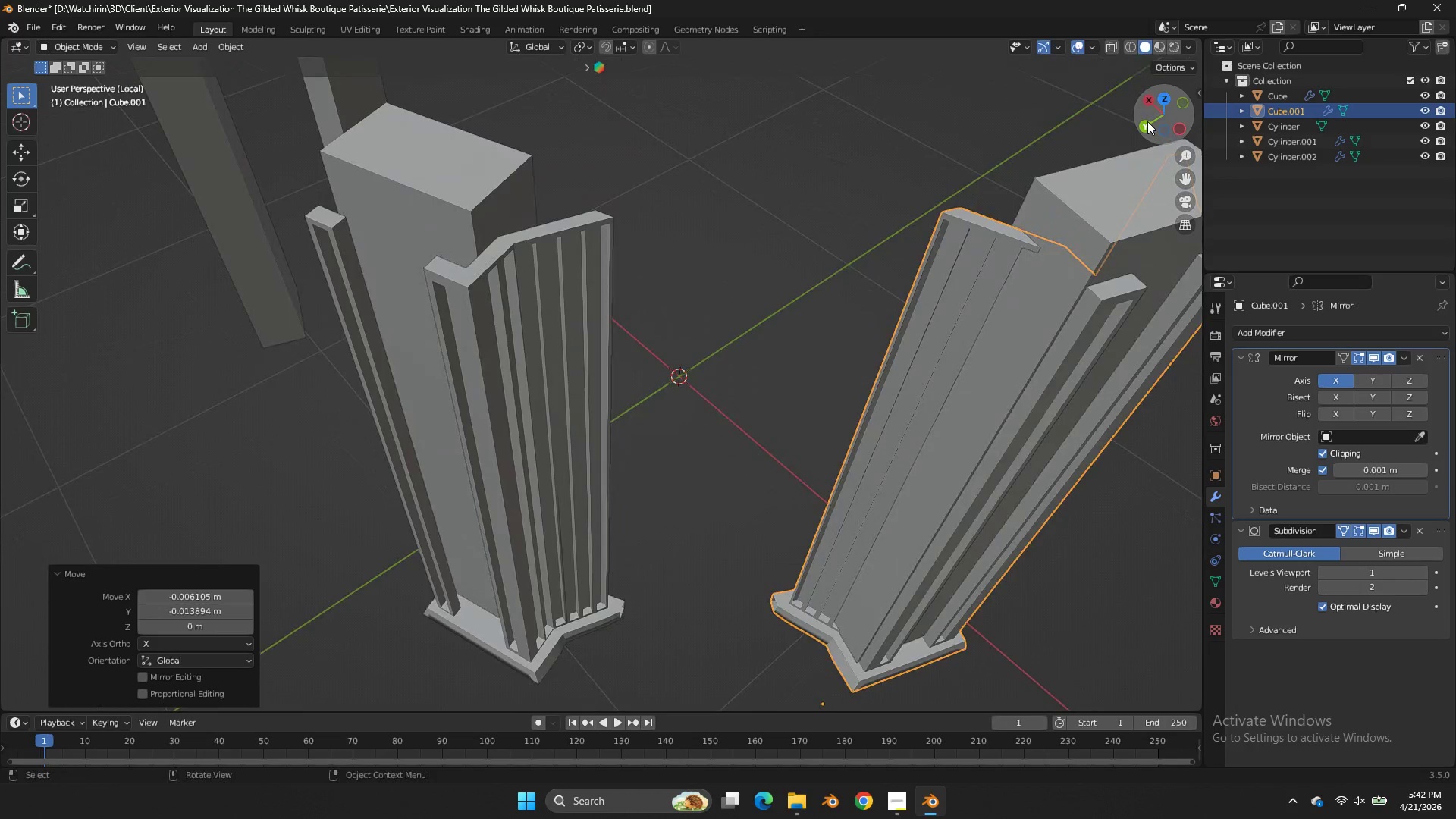 
left_click_drag(start_coordinate=[1147, 121], to_coordinate=[1034, 117])
 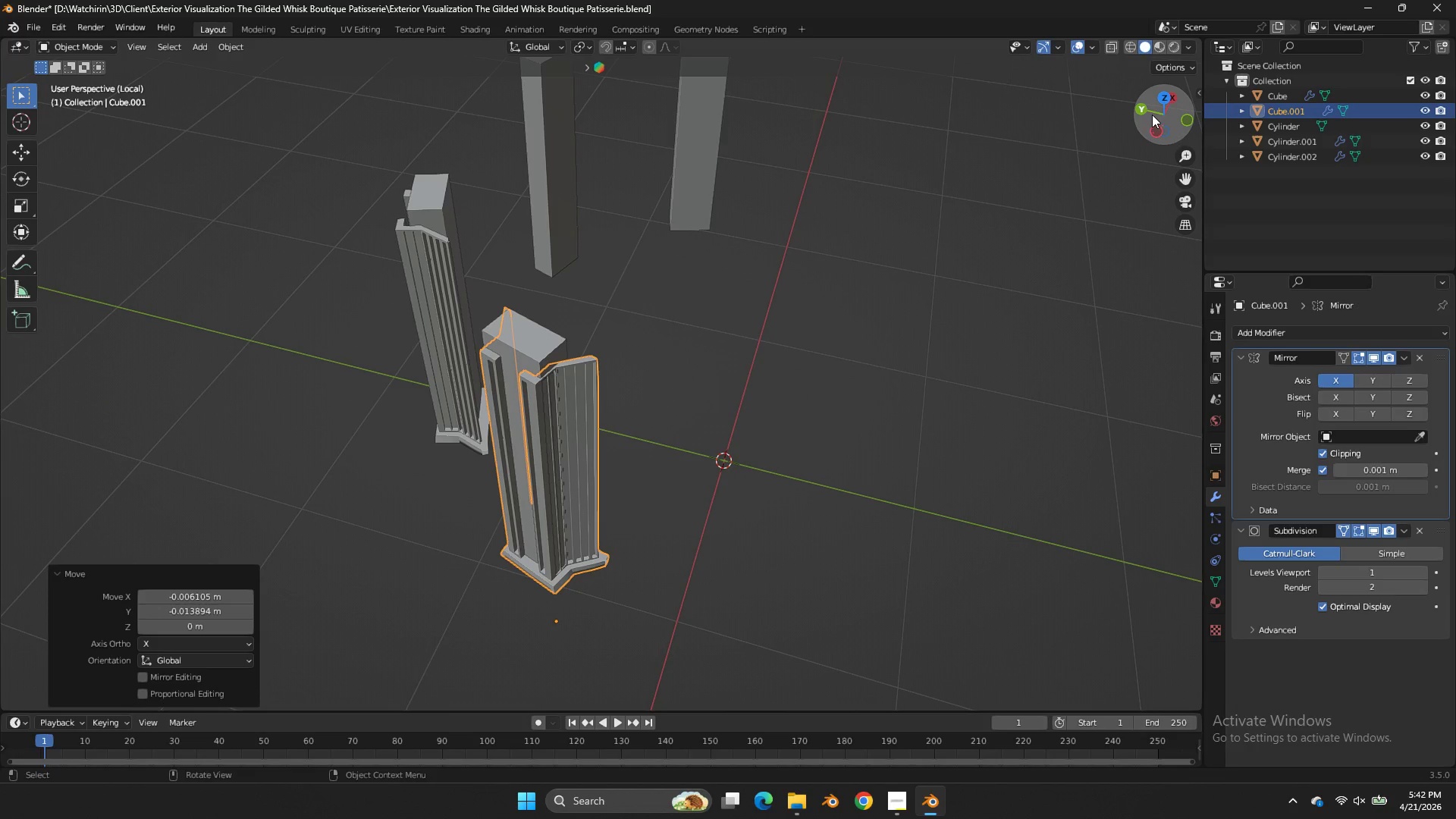 
scroll: coordinate [1147, 121], scroll_direction: down, amount: 3.0
 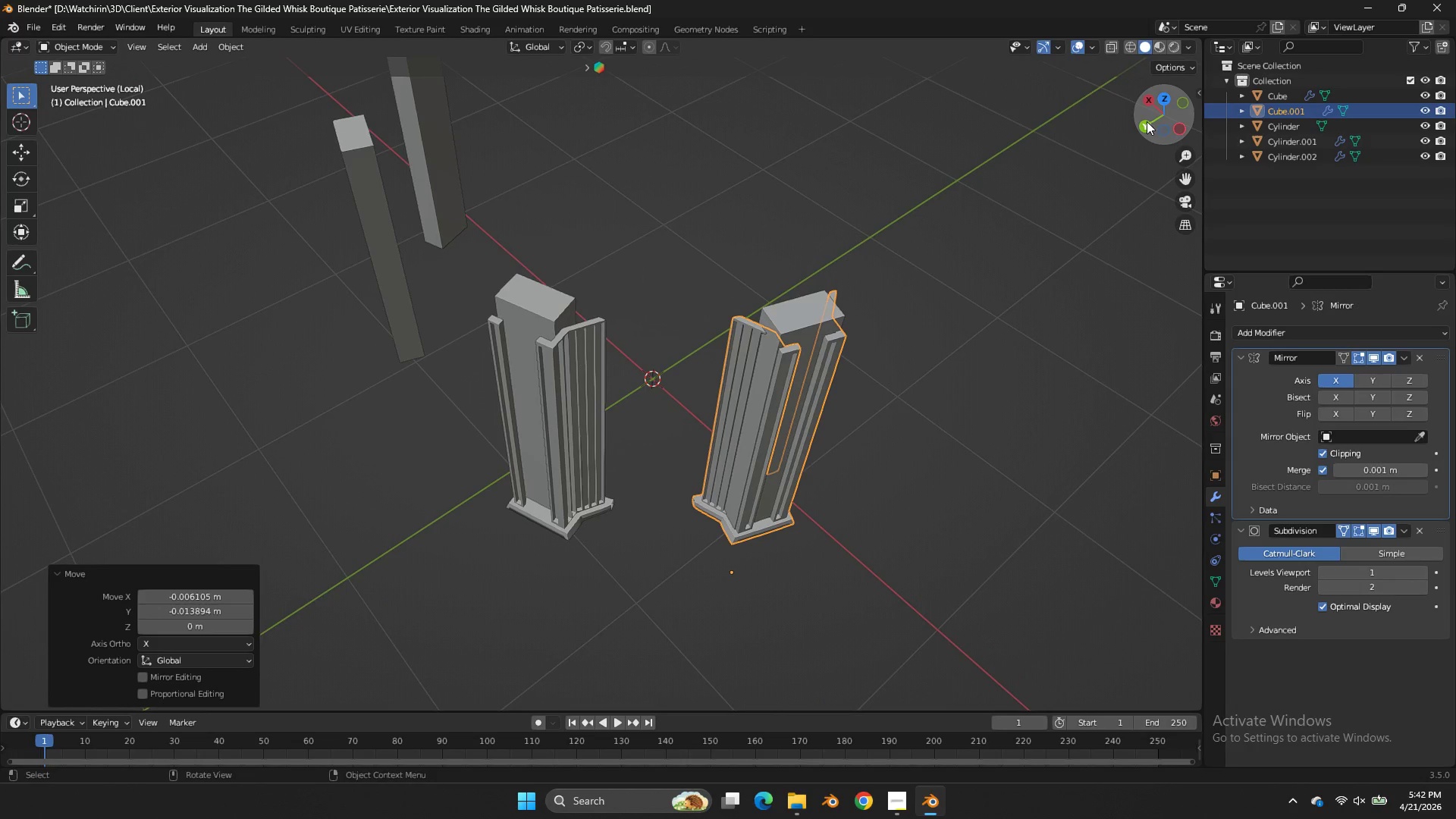 
left_click_drag(start_coordinate=[1155, 105], to_coordinate=[21, 136])
 